 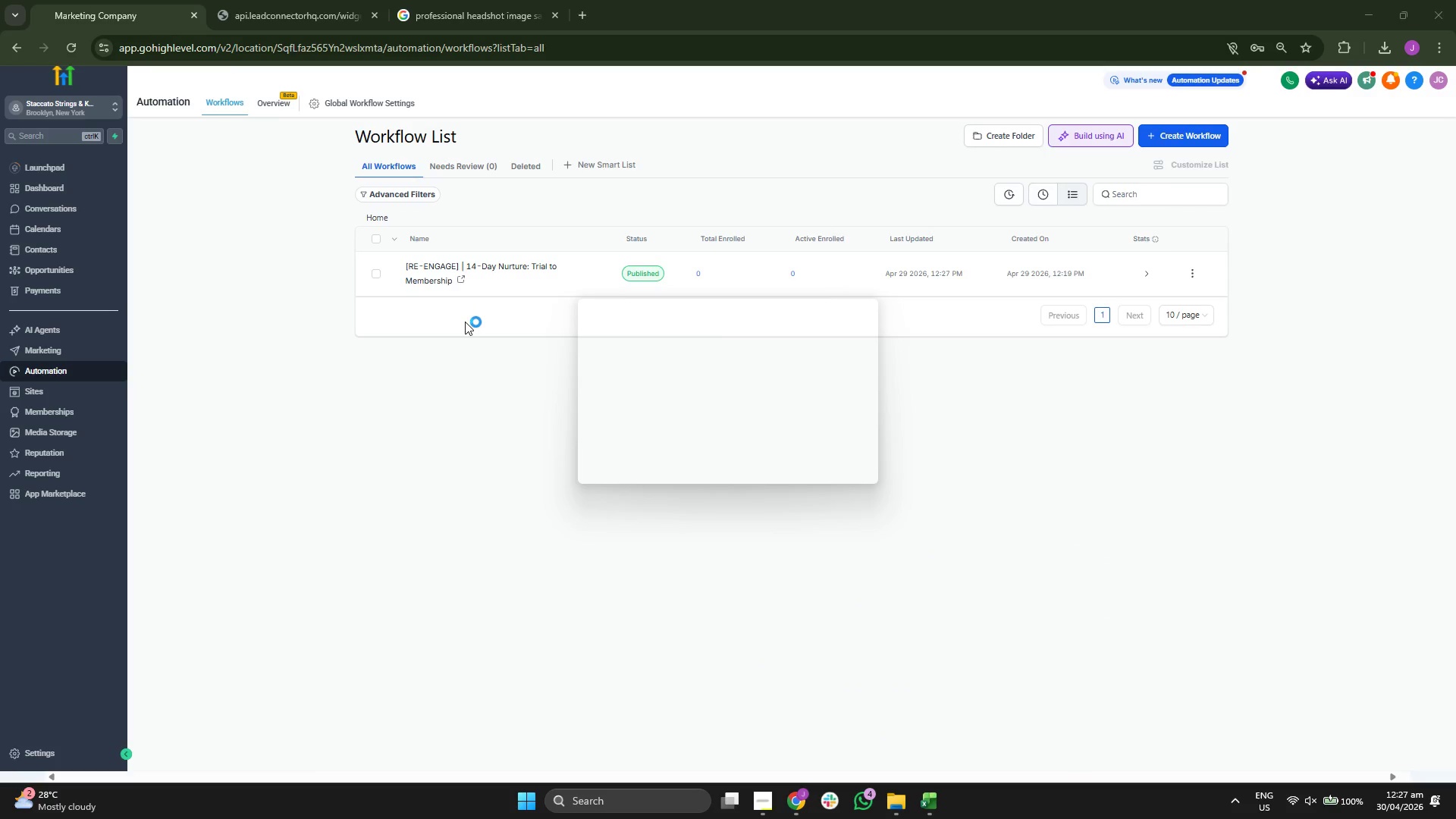 
left_click([570, 350])
 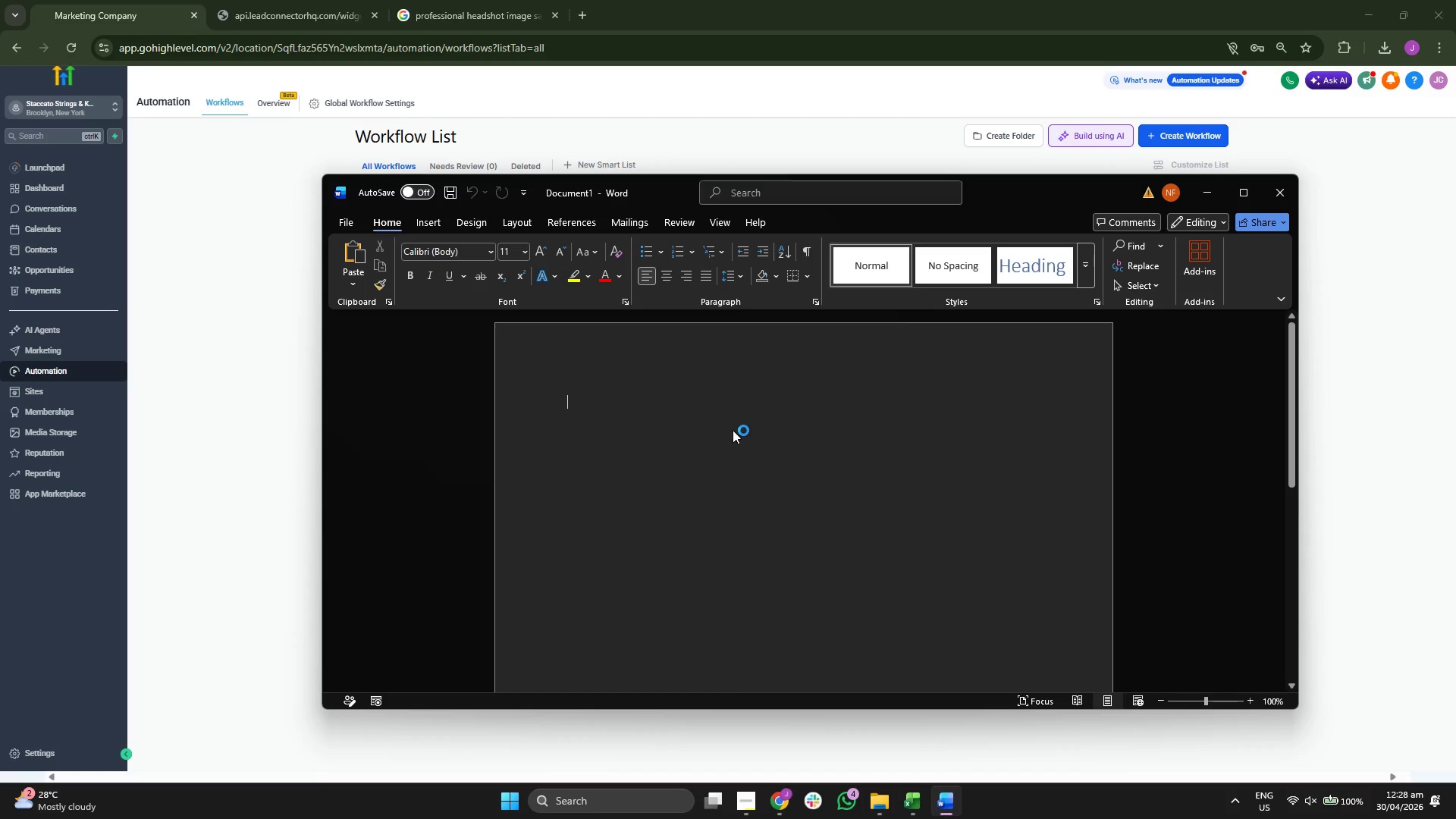 
type(GHL Templates Lir)
key(Backspace)
type(brary Scres)
key(Backspace)
type(e)
key(Backspace)
type(enshots:)
 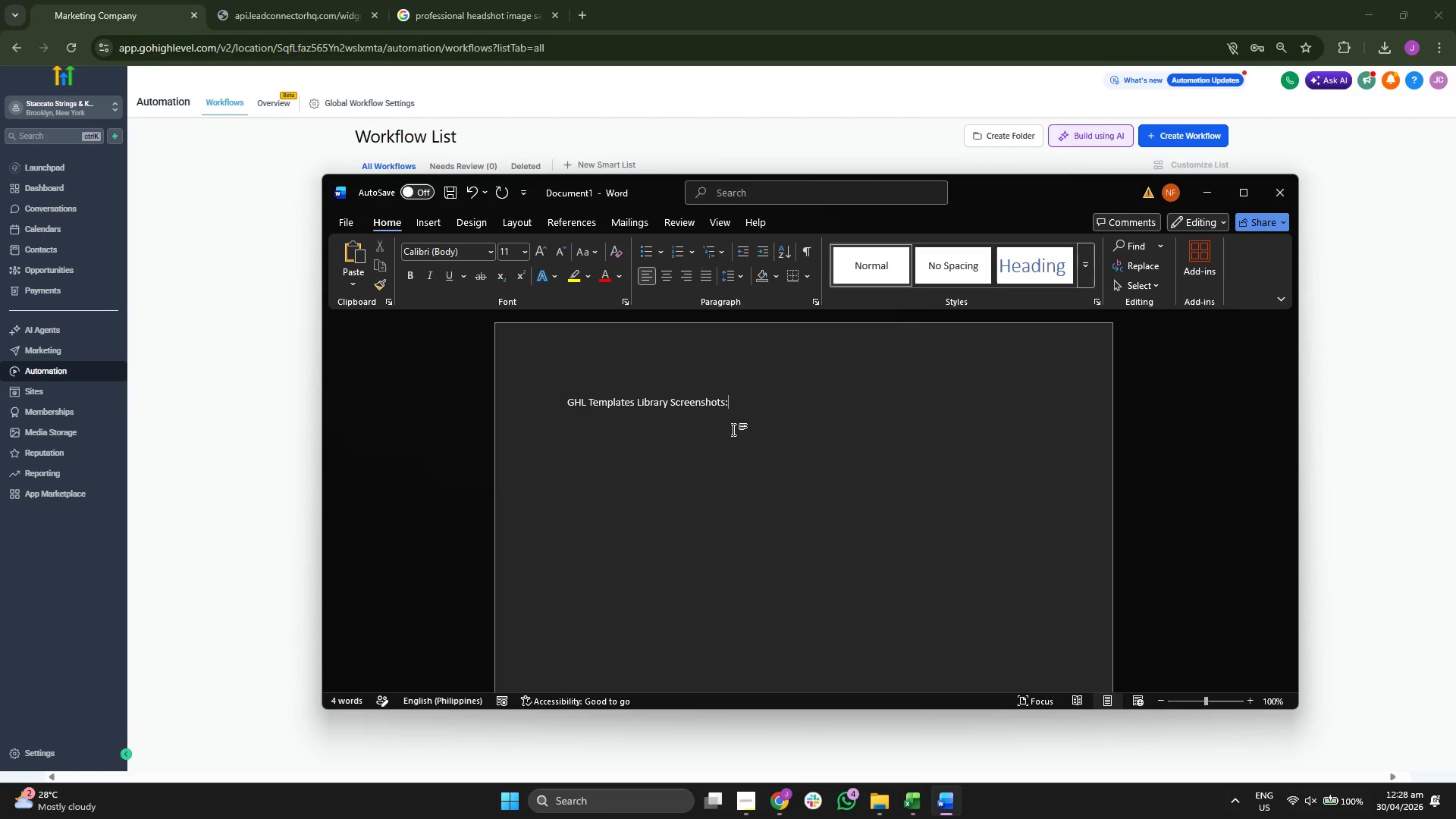 
double_click([689, 399])
 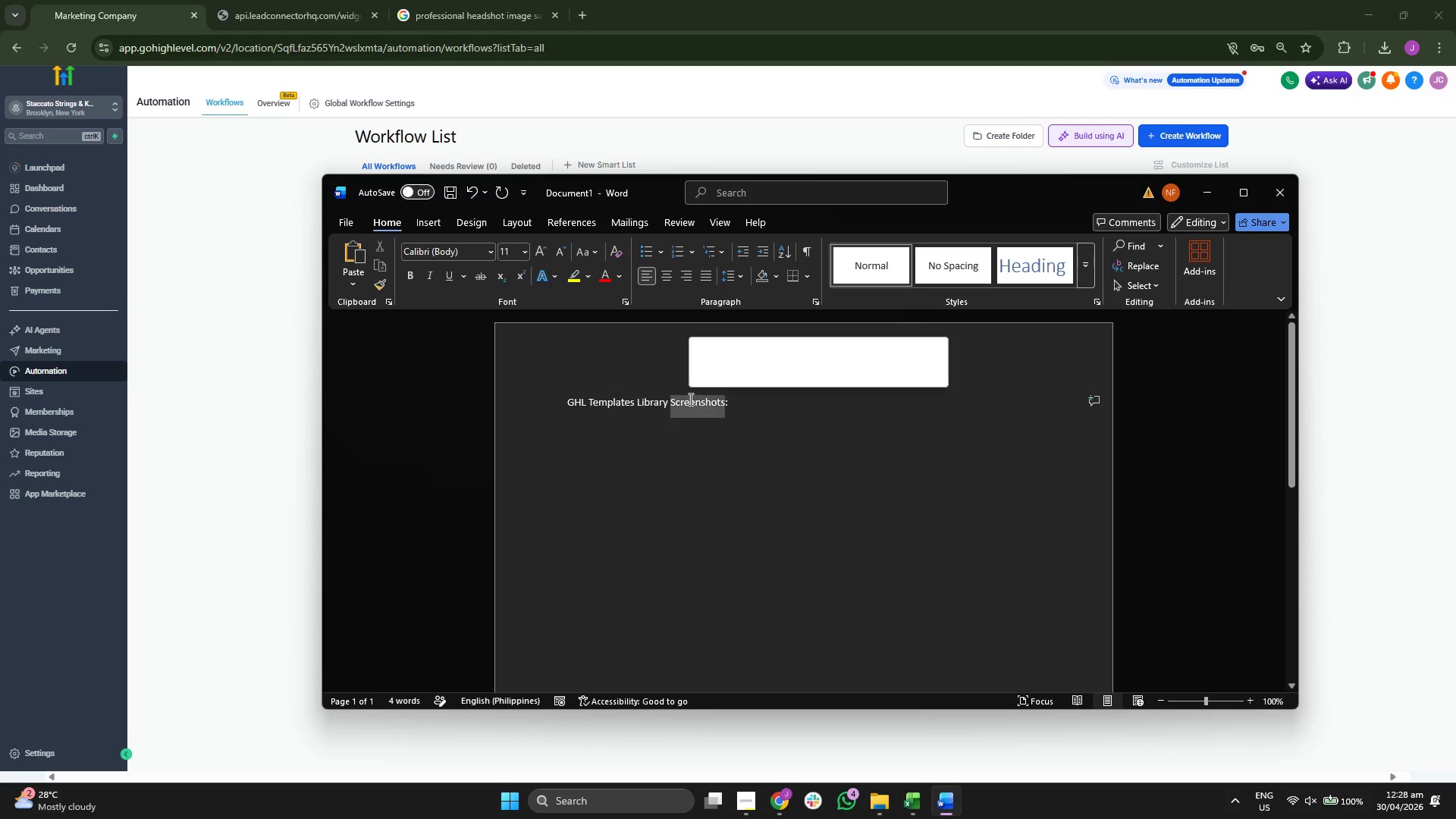 
triple_click([689, 399])
 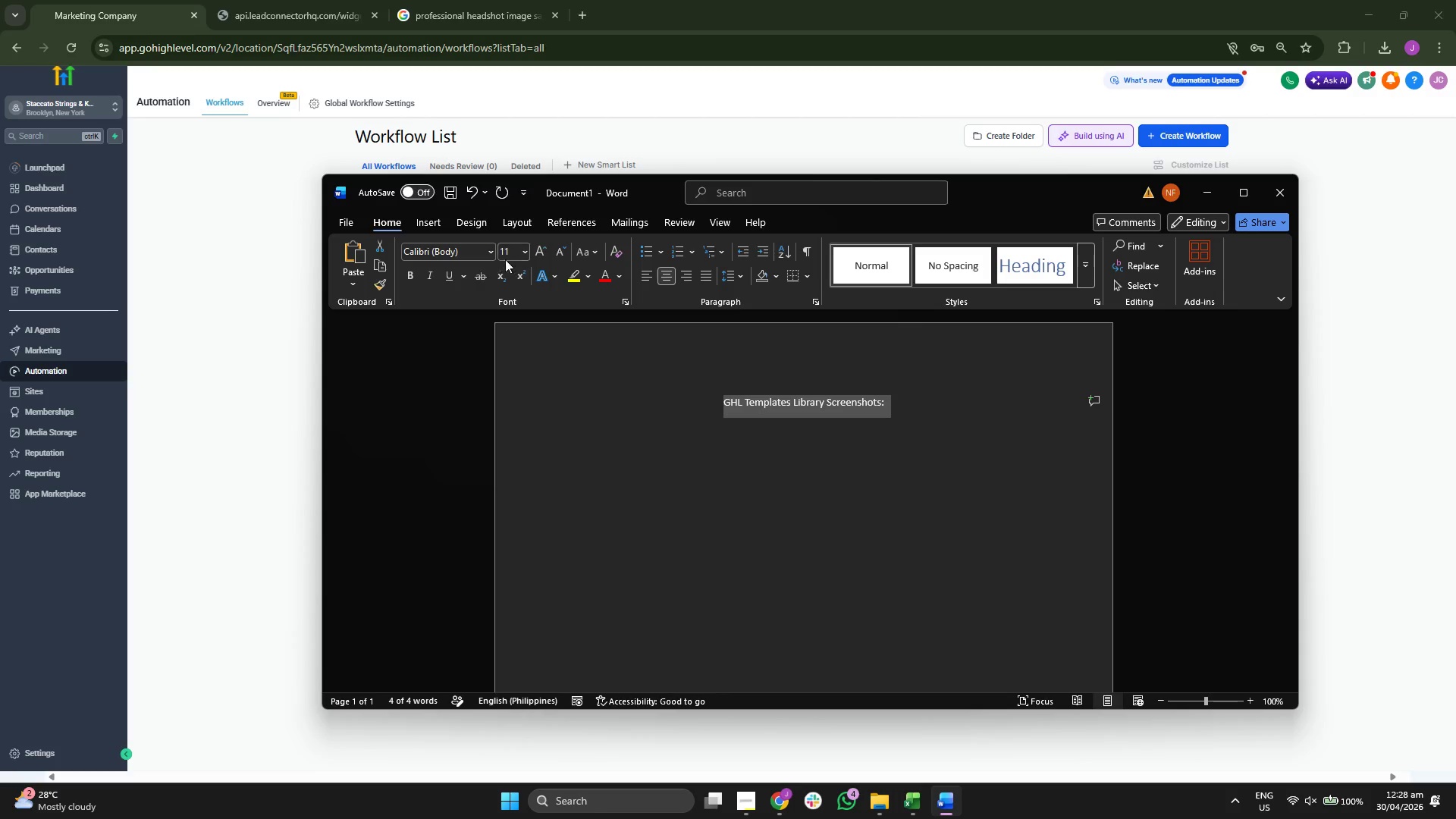 
left_click([526, 250])
 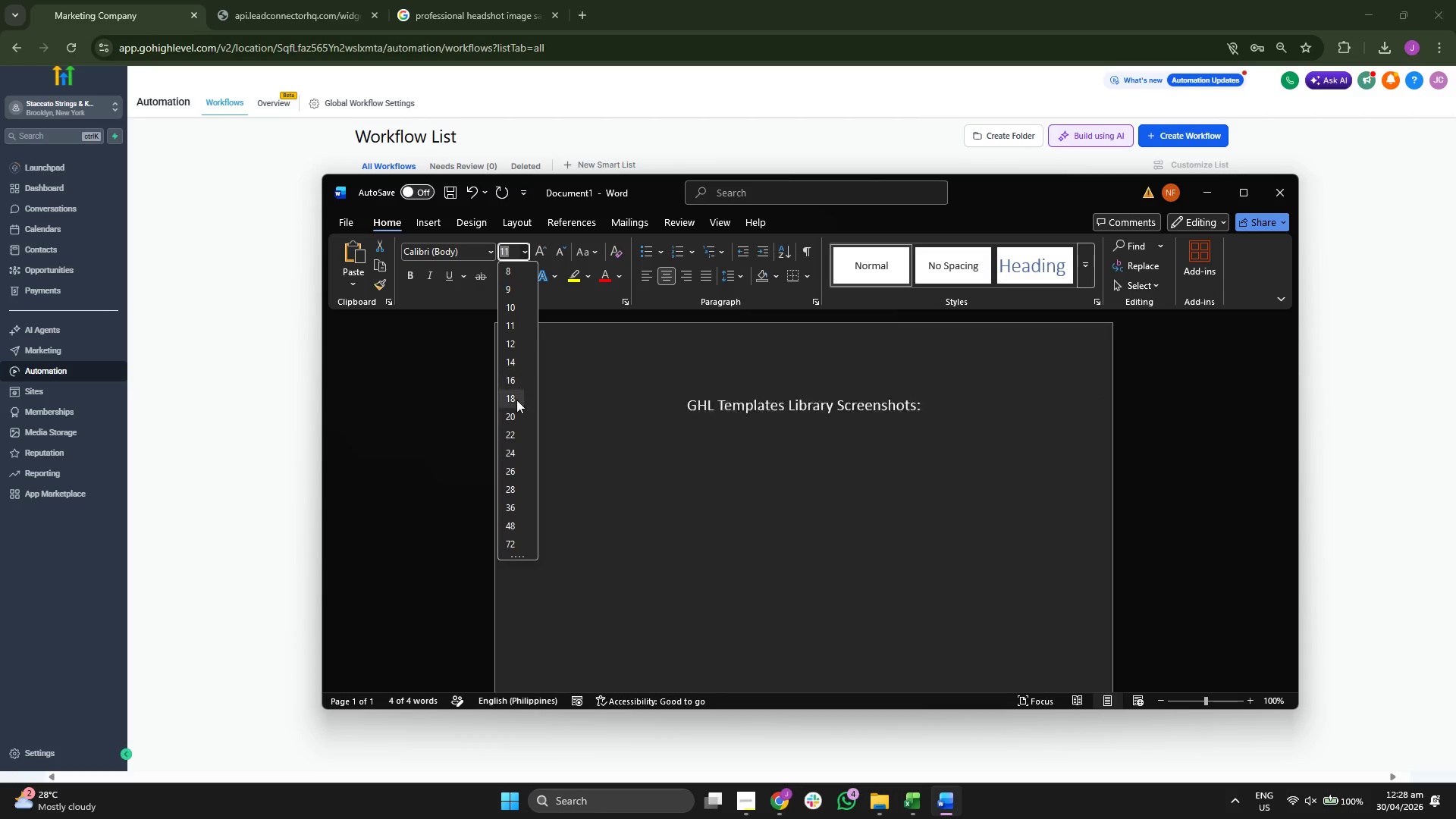 
left_click([513, 414])
 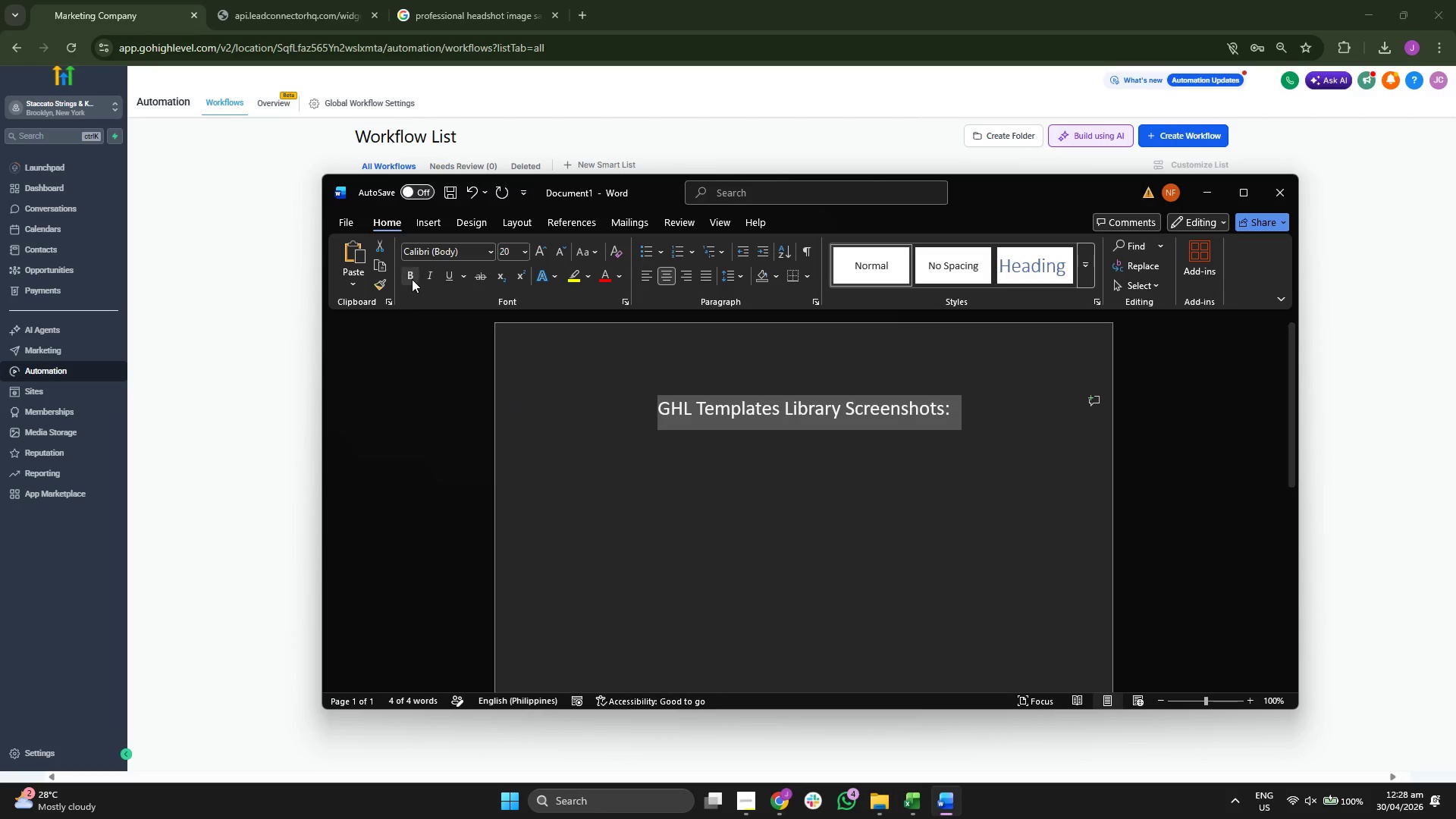 
left_click([412, 271])
 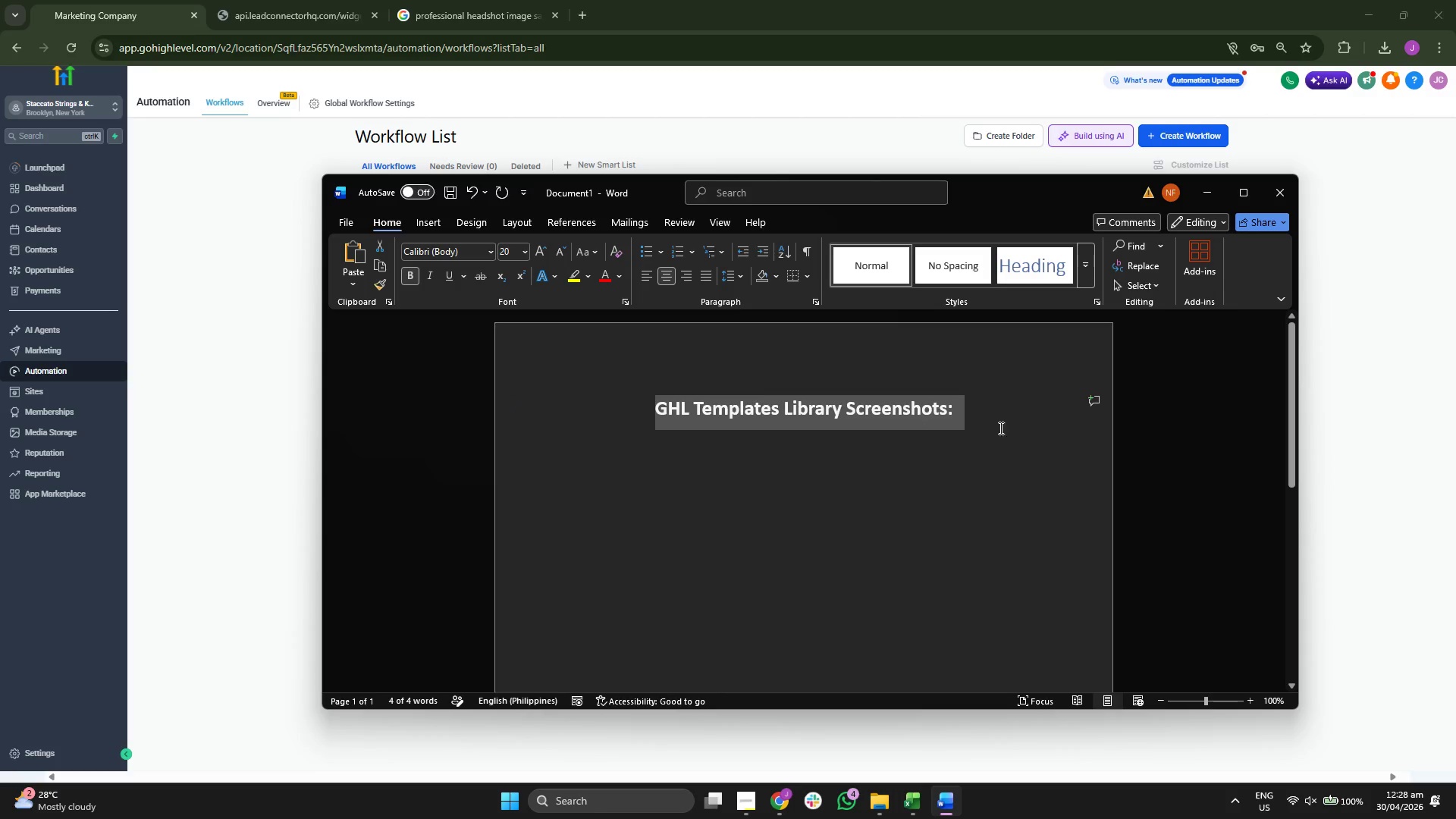 
left_click([1021, 423])
 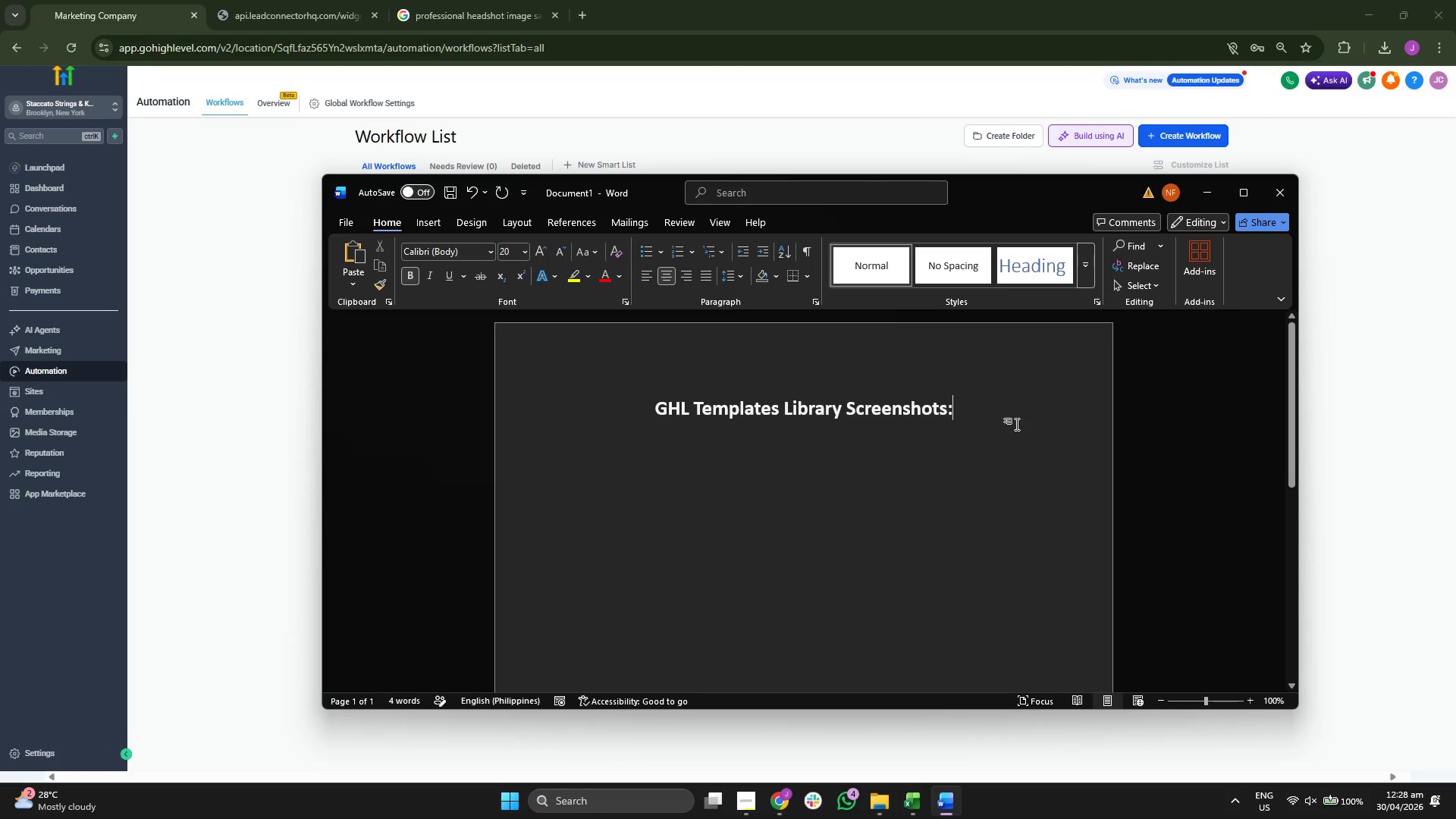 
key(Enter)
 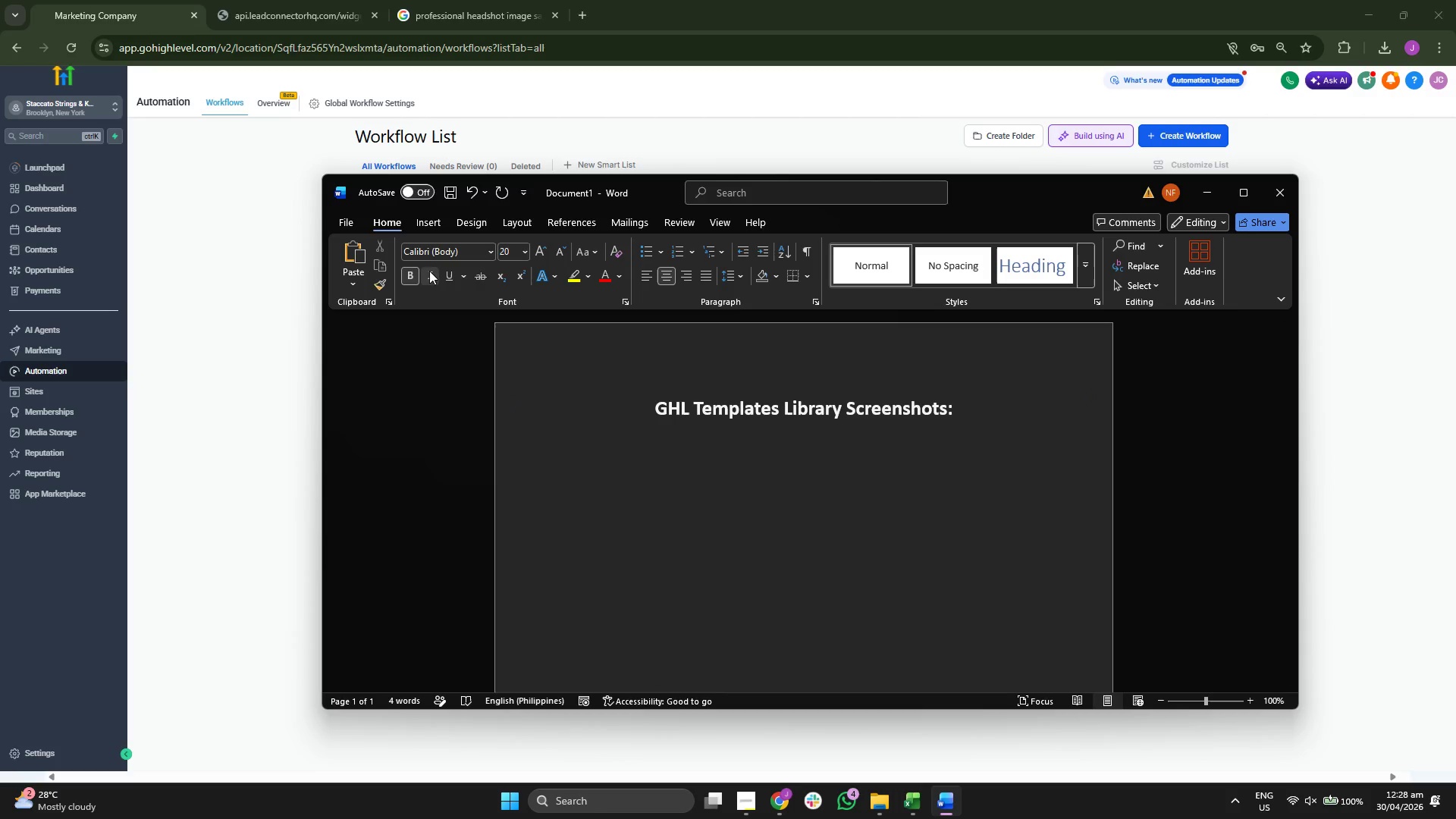 
double_click([527, 255])
 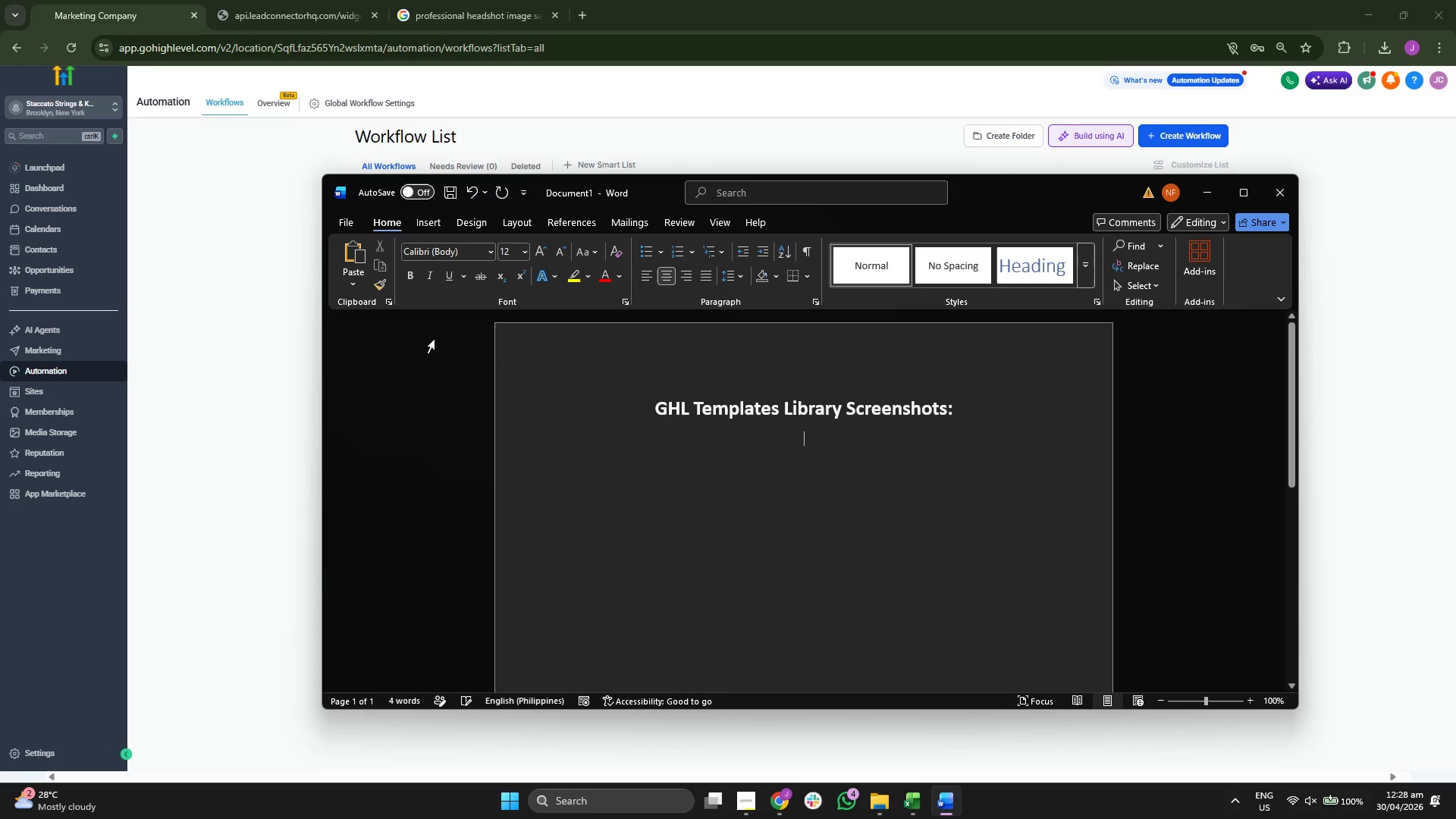 
double_click([246, 282])
 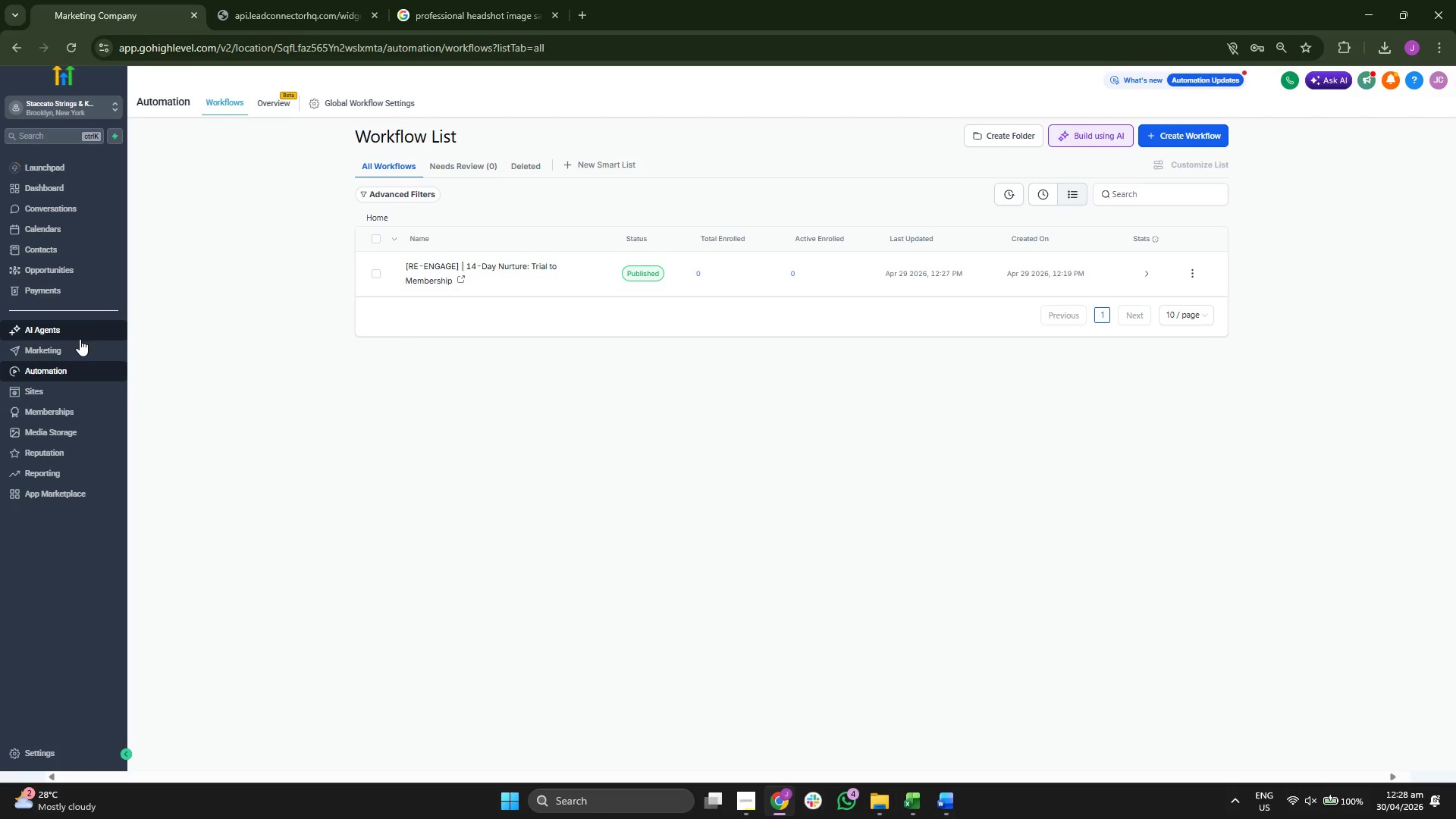 
left_click([80, 350])
 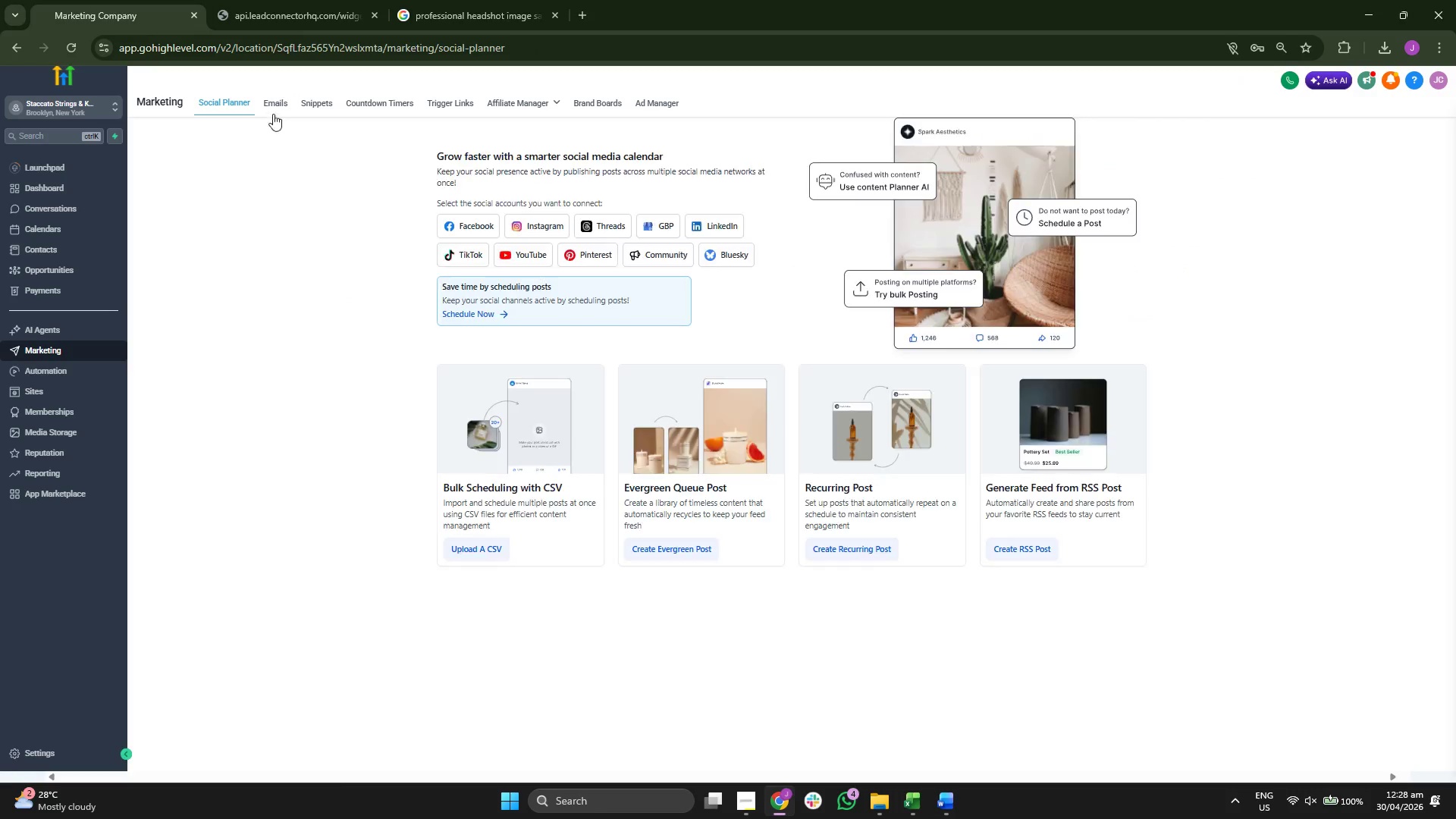 
left_click([273, 106])
 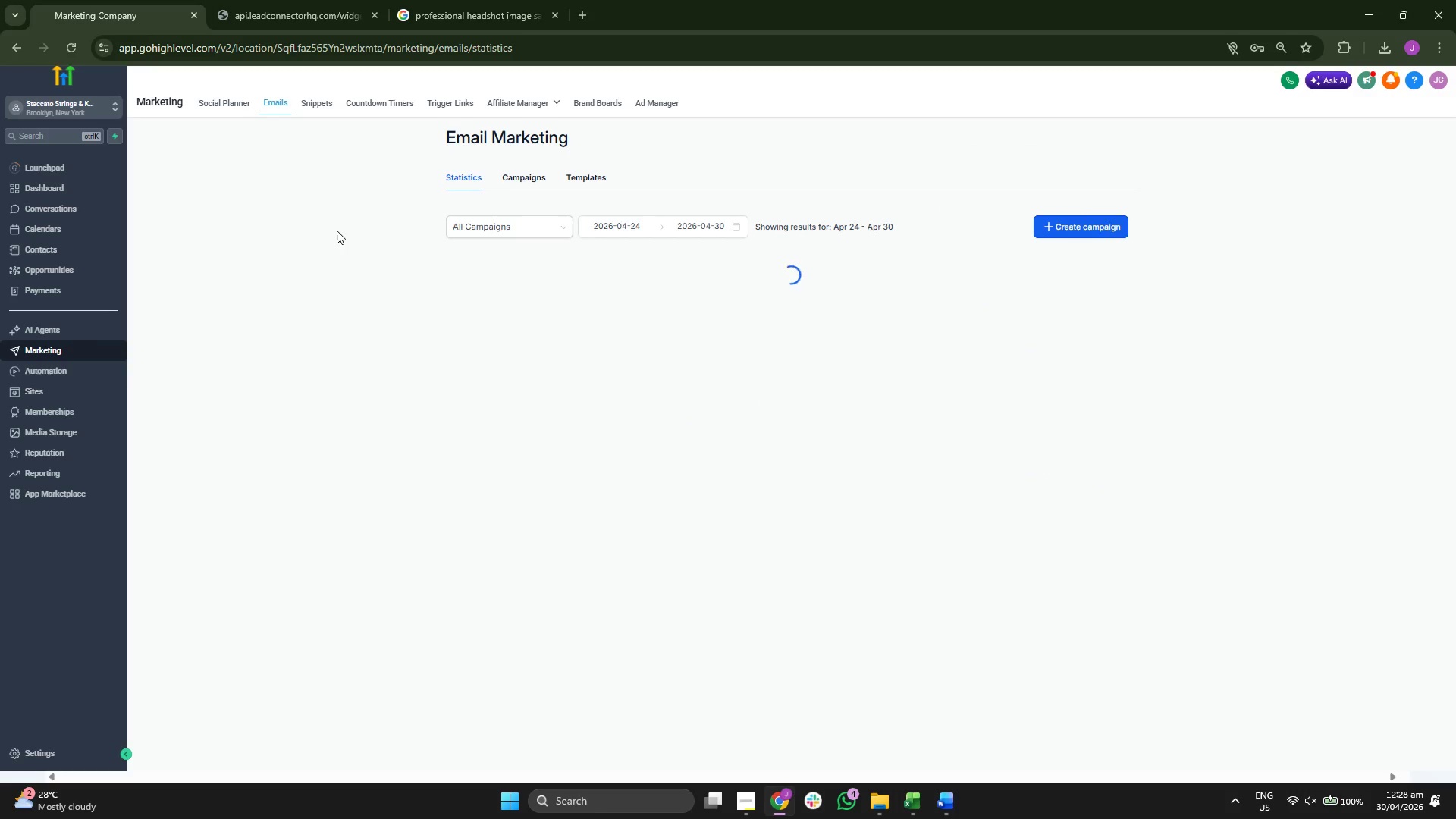 
left_click([577, 177])
 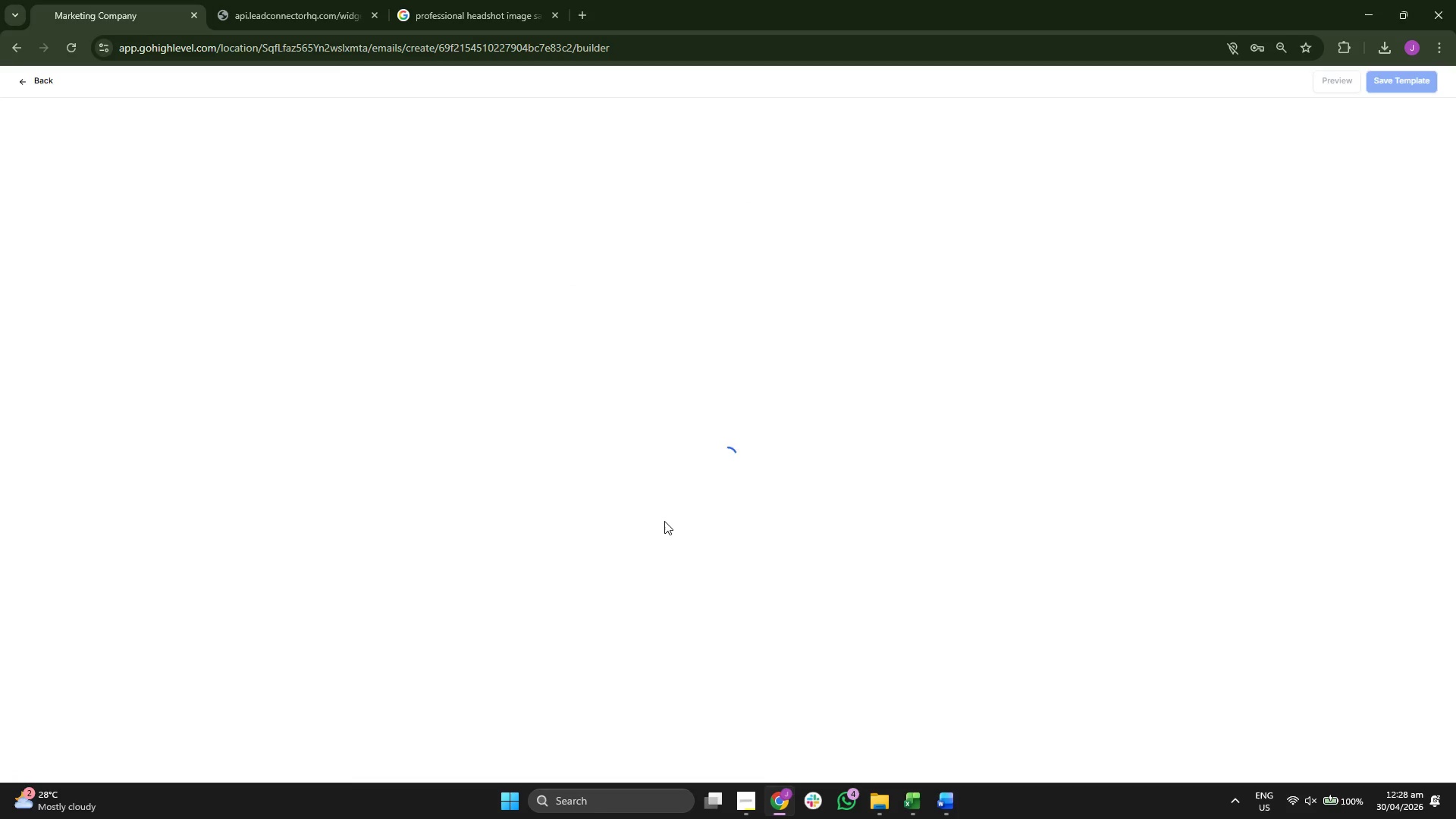 
wait(8.84)
 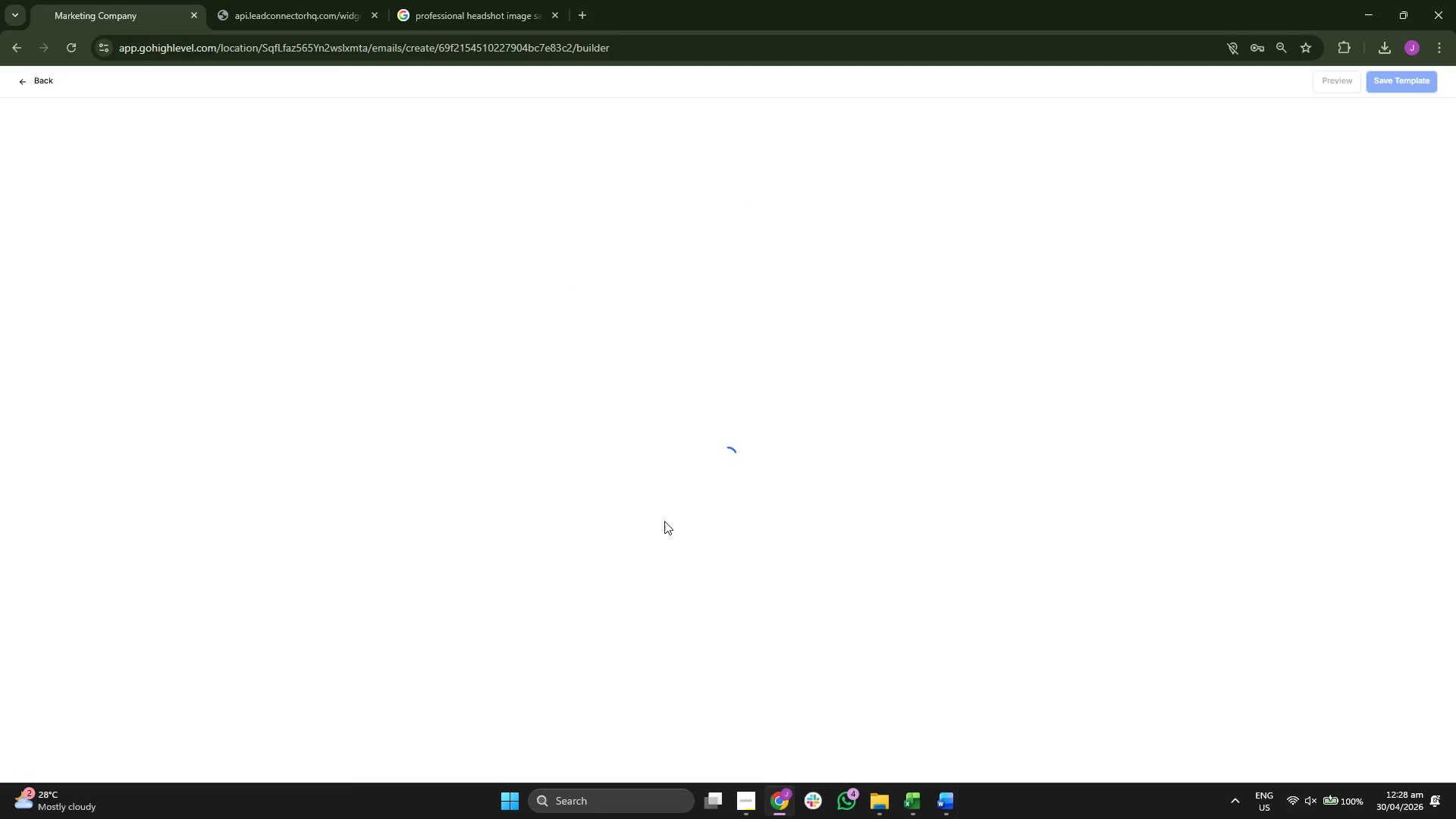 
left_click([729, 113])
 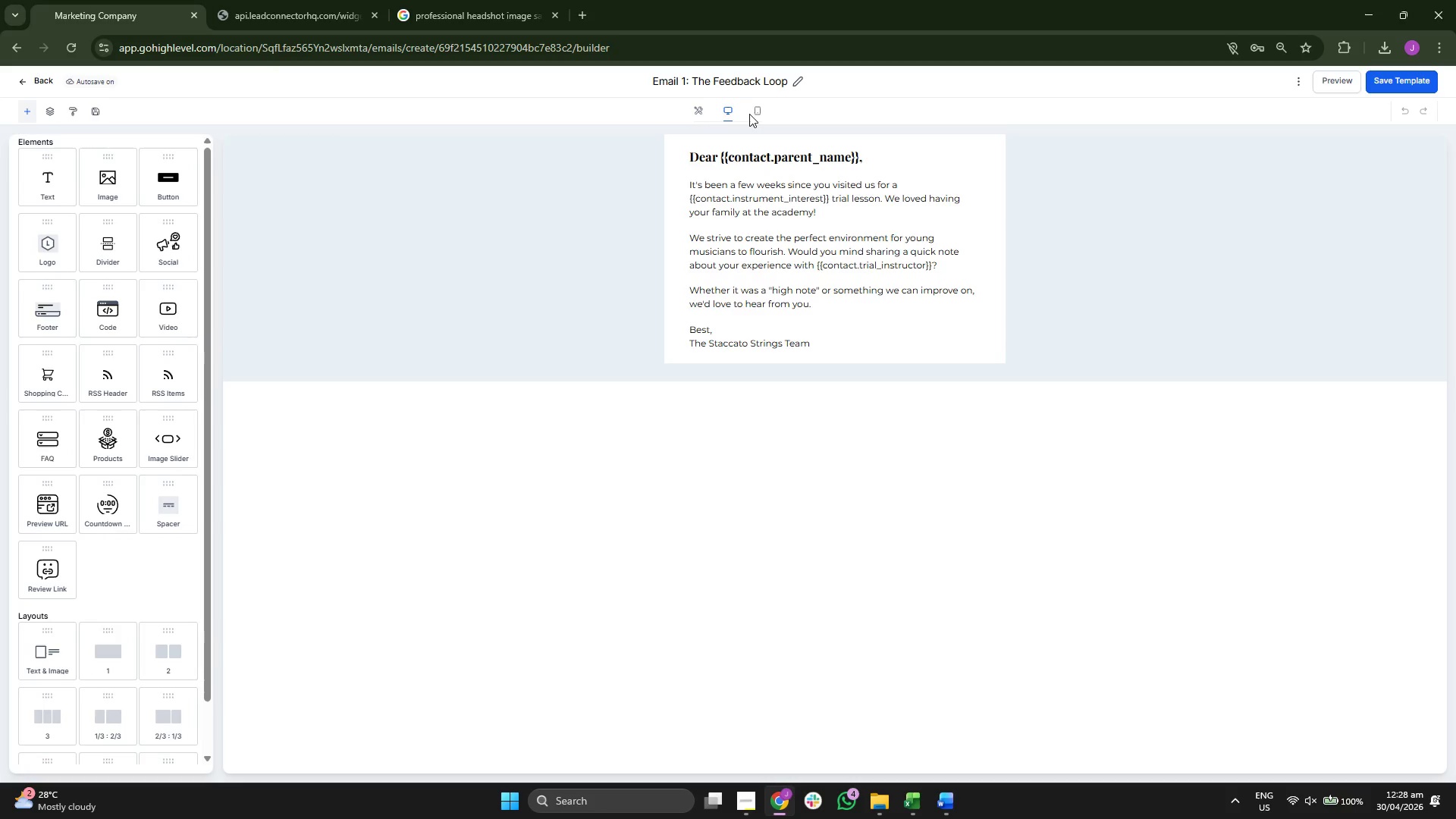 
double_click([755, 112])
 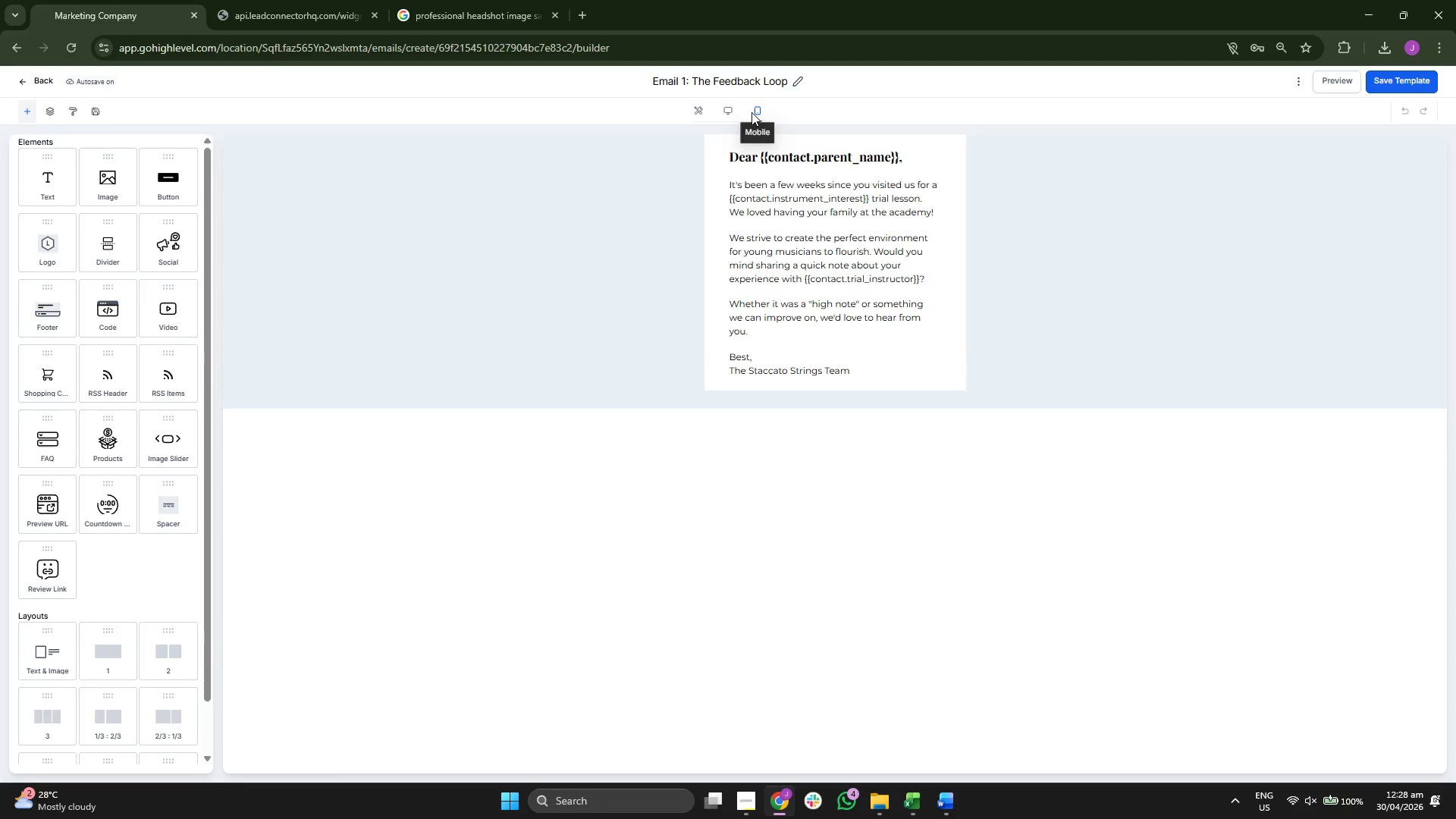 
left_click([725, 112])
 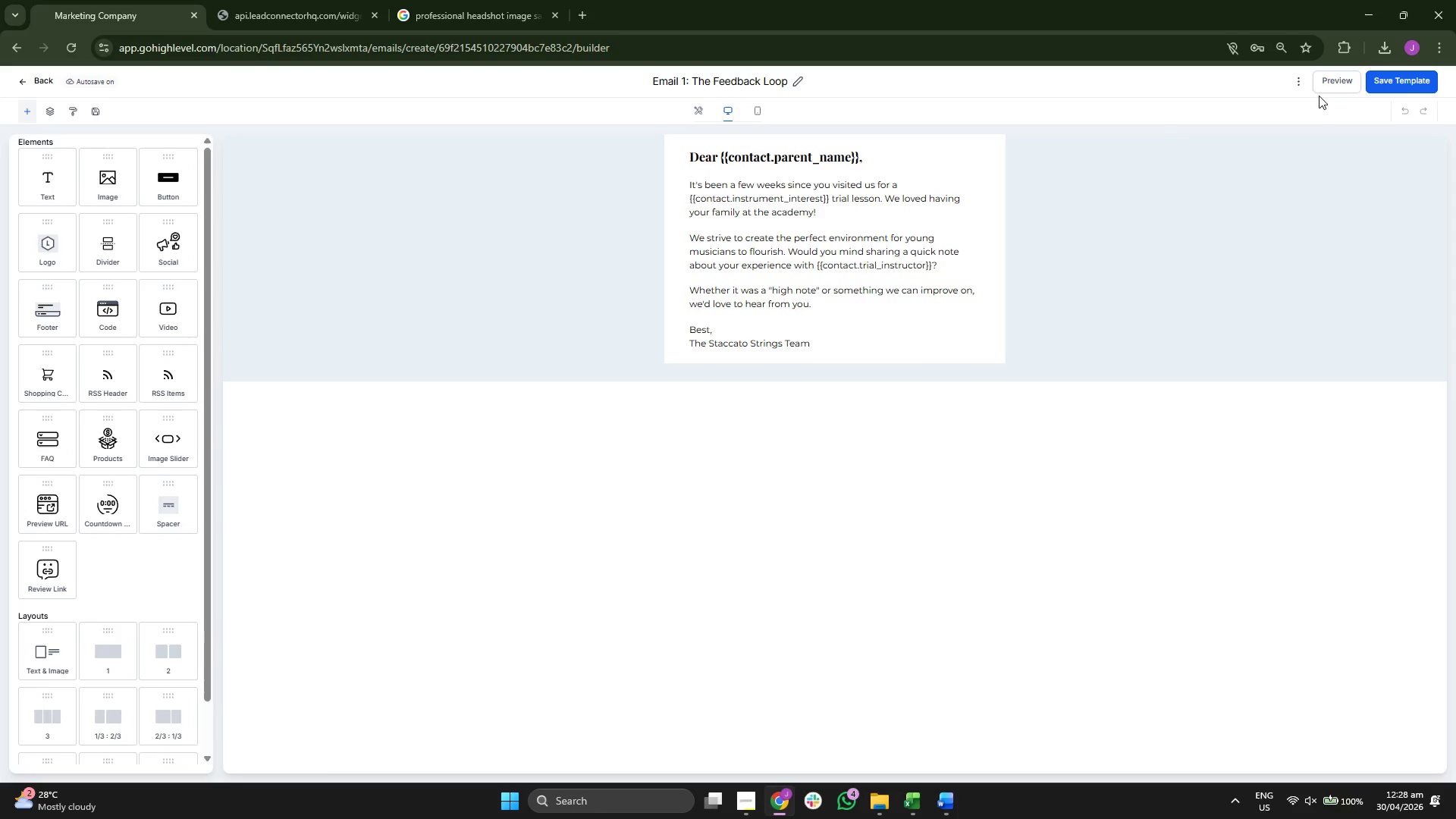 
left_click([1336, 88])
 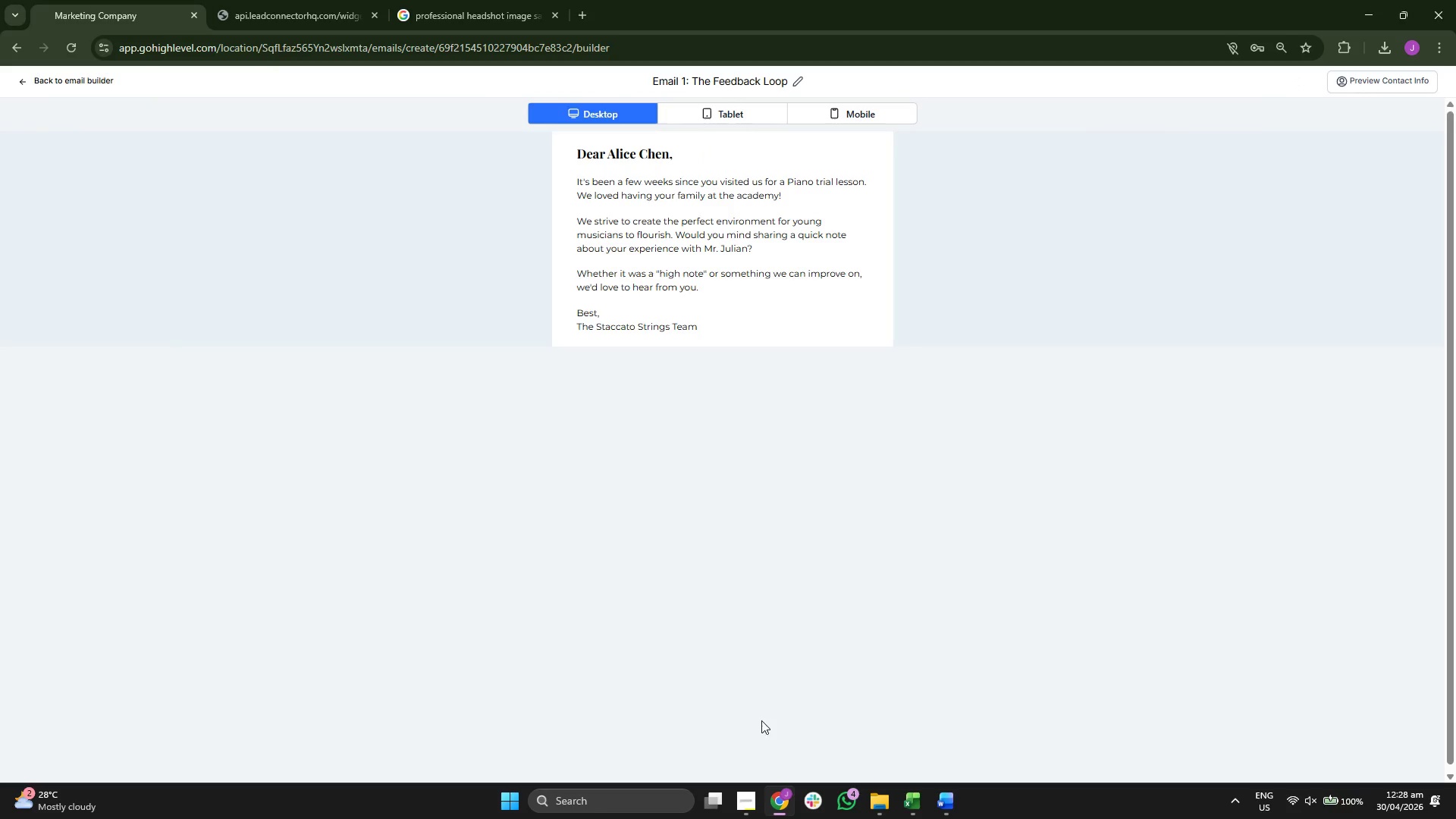 
left_click([508, 803])
 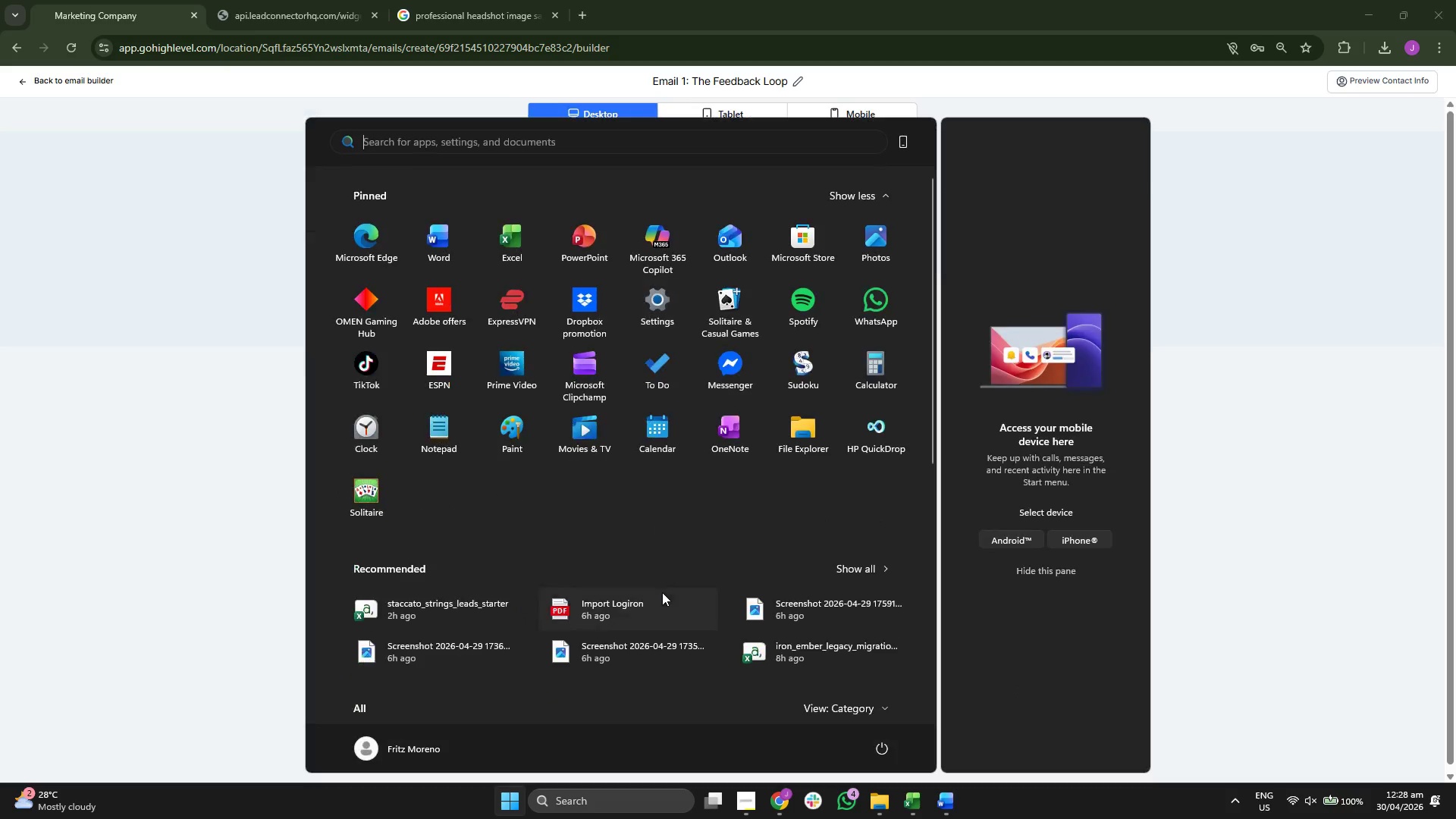 
scroll: coordinate [708, 581], scroll_direction: down, amount: 3.0
 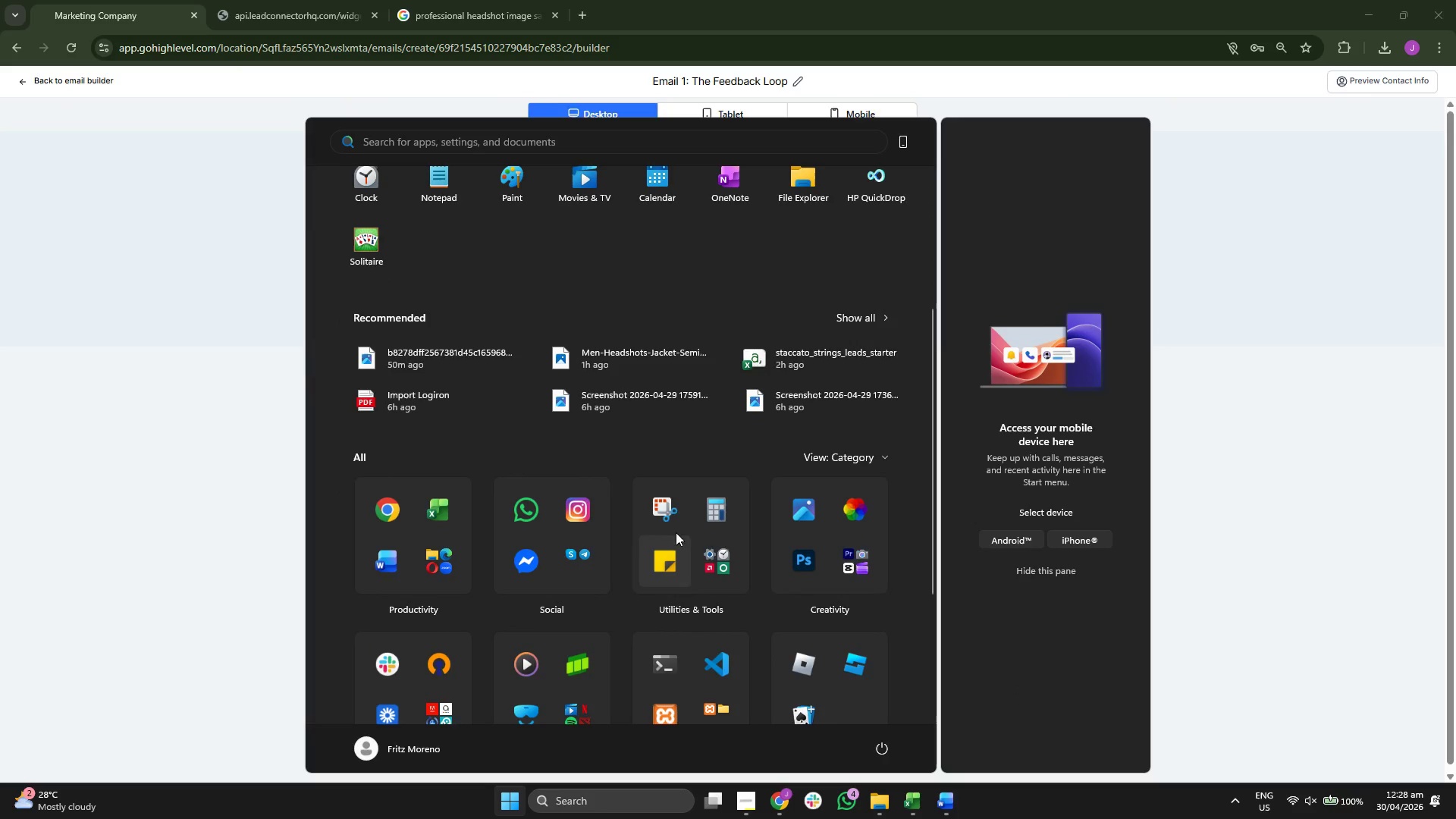 
left_click([672, 511])
 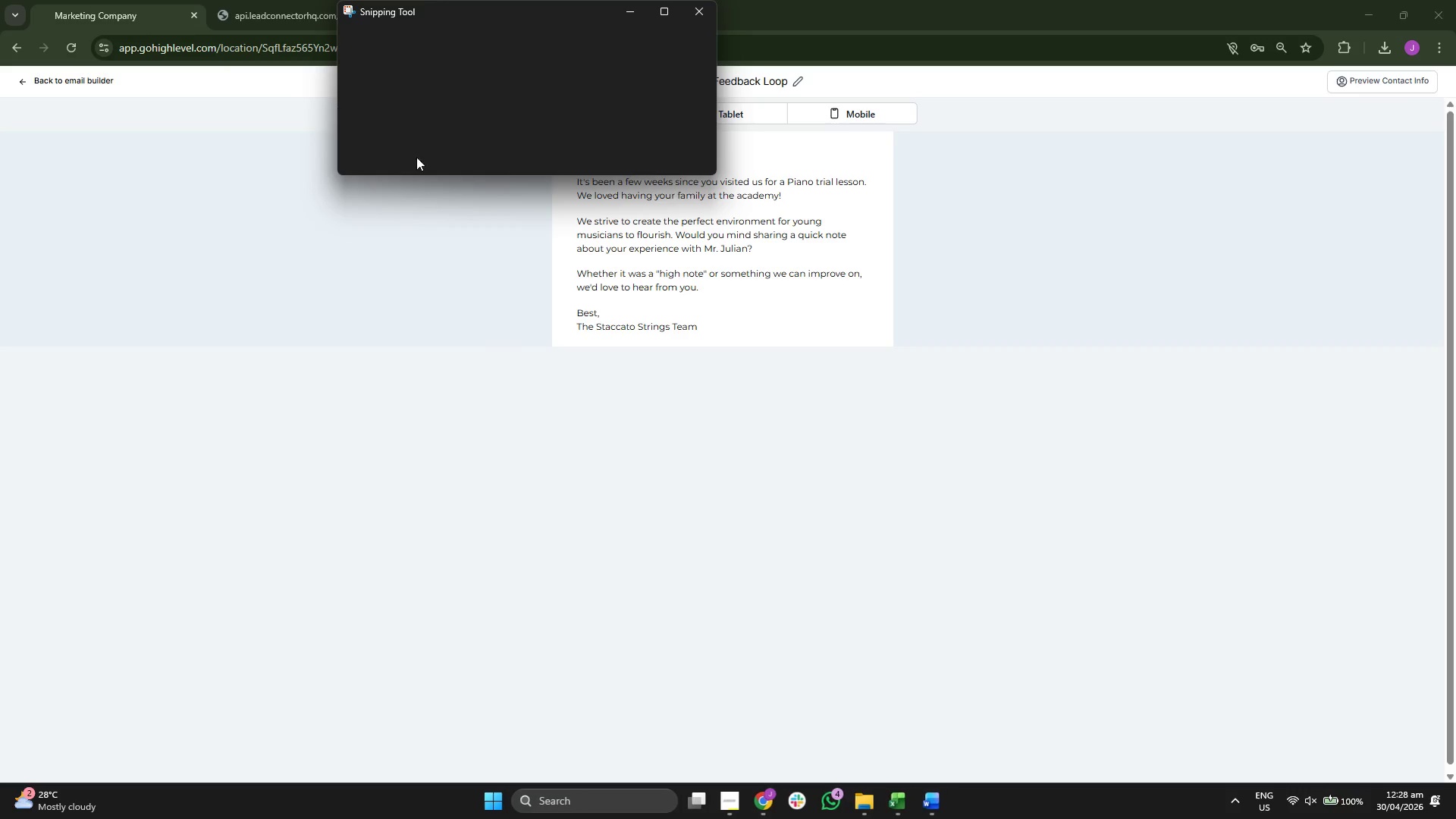 
left_click([382, 42])
 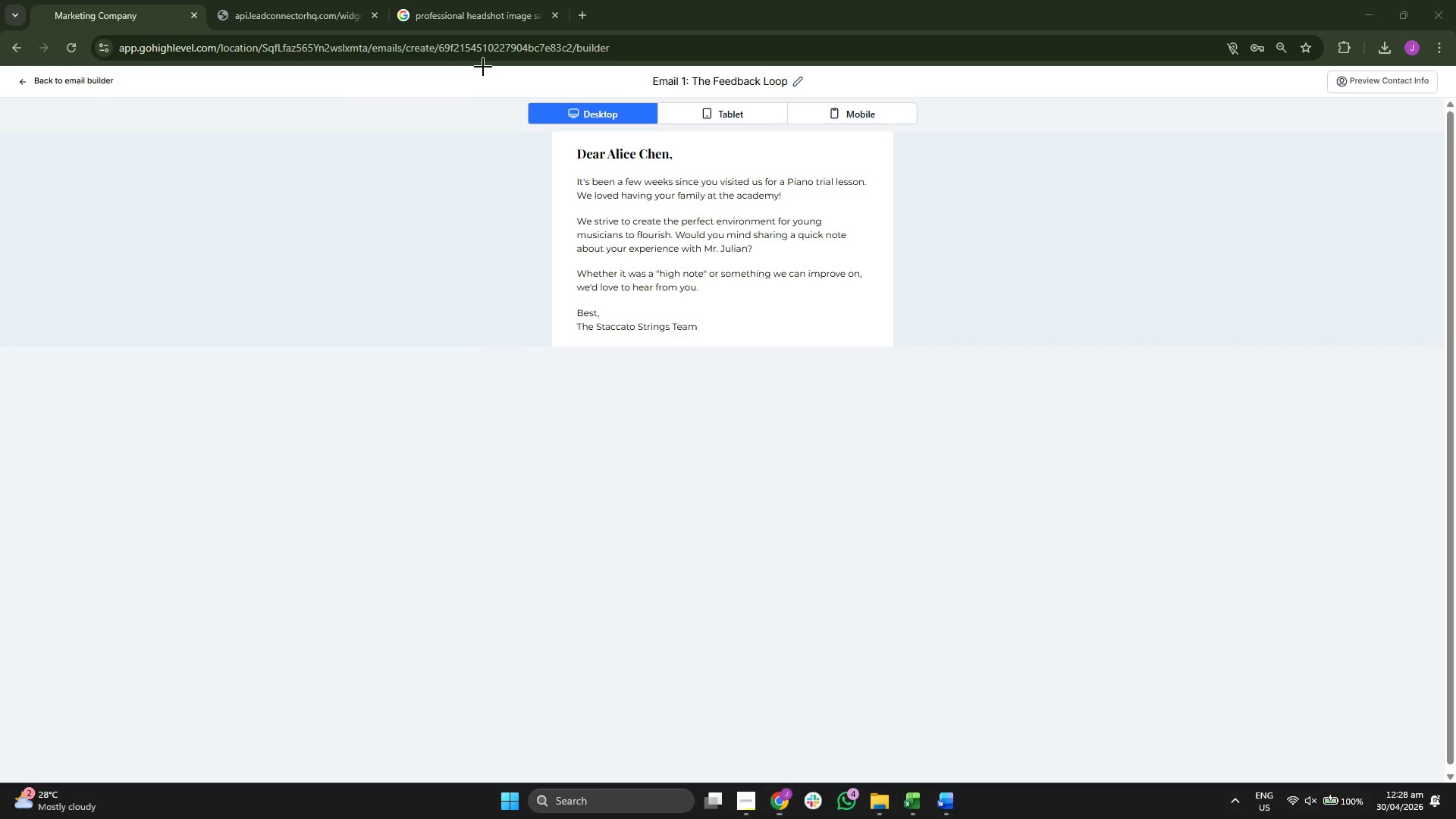 
left_click_drag(start_coordinate=[483, 67], to_coordinate=[956, 364])
 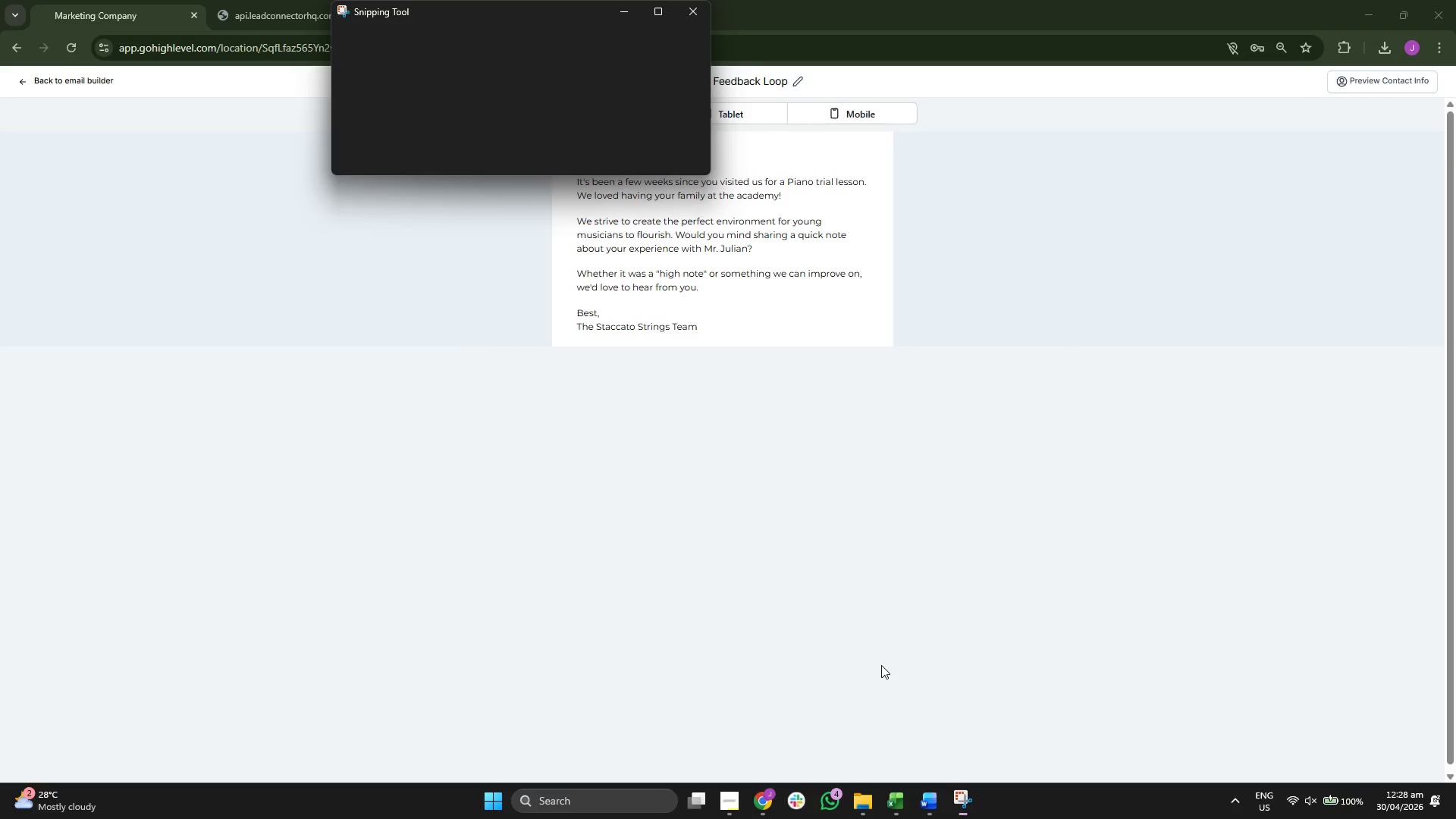 
left_click([915, 685])
 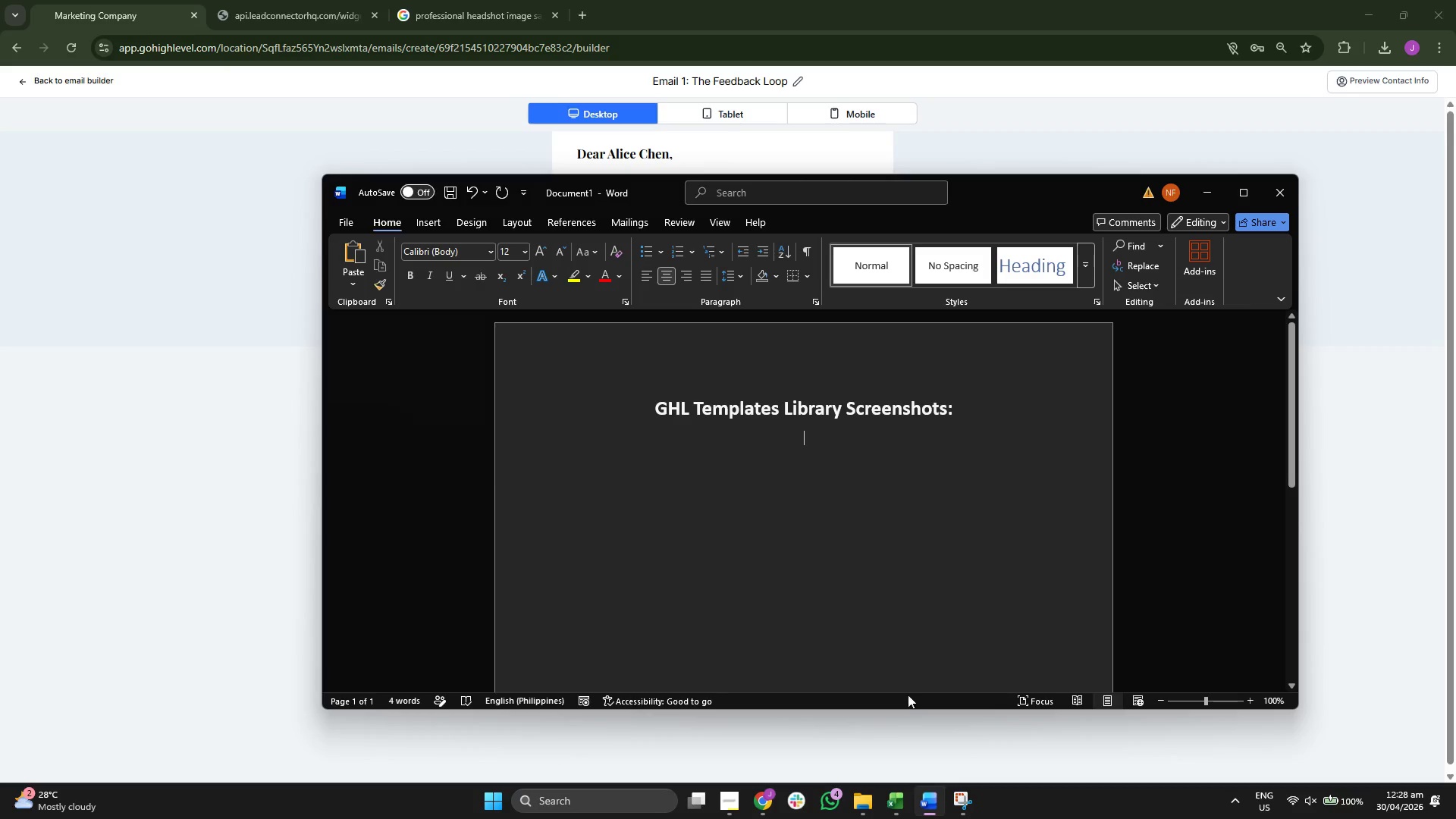 
key(Control+V)
 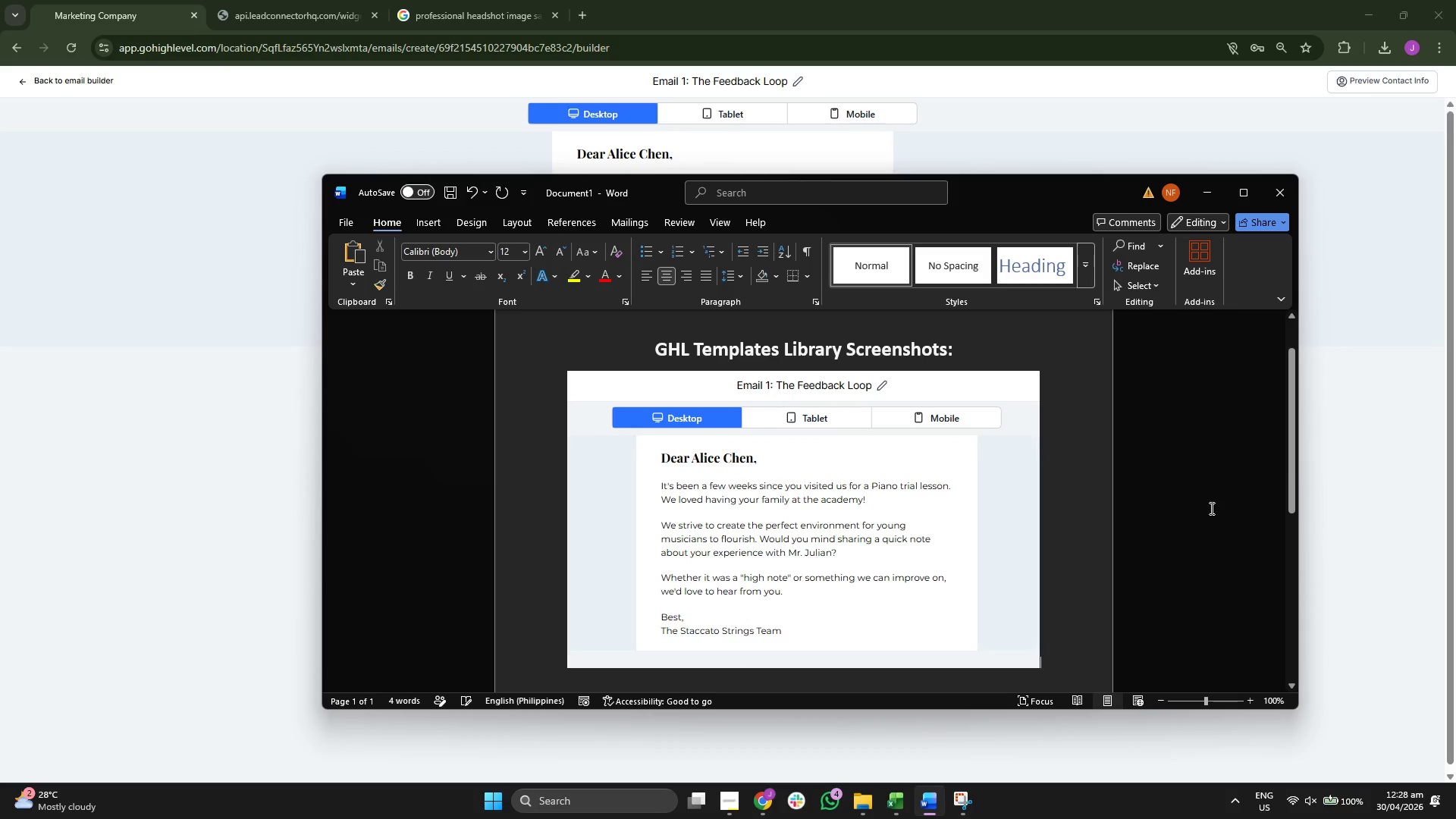 
left_click([1393, 492])
 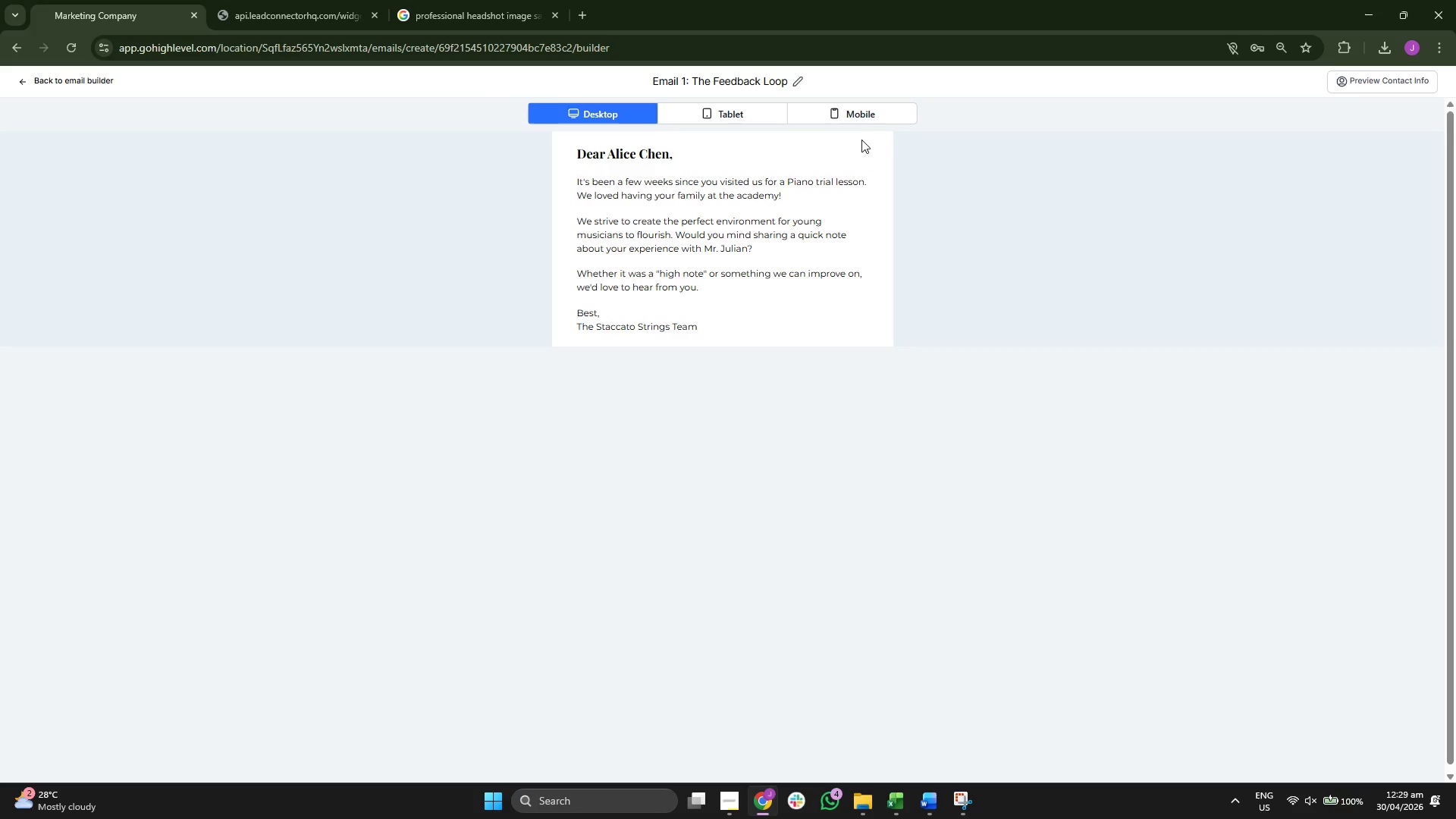 
left_click([865, 119])
 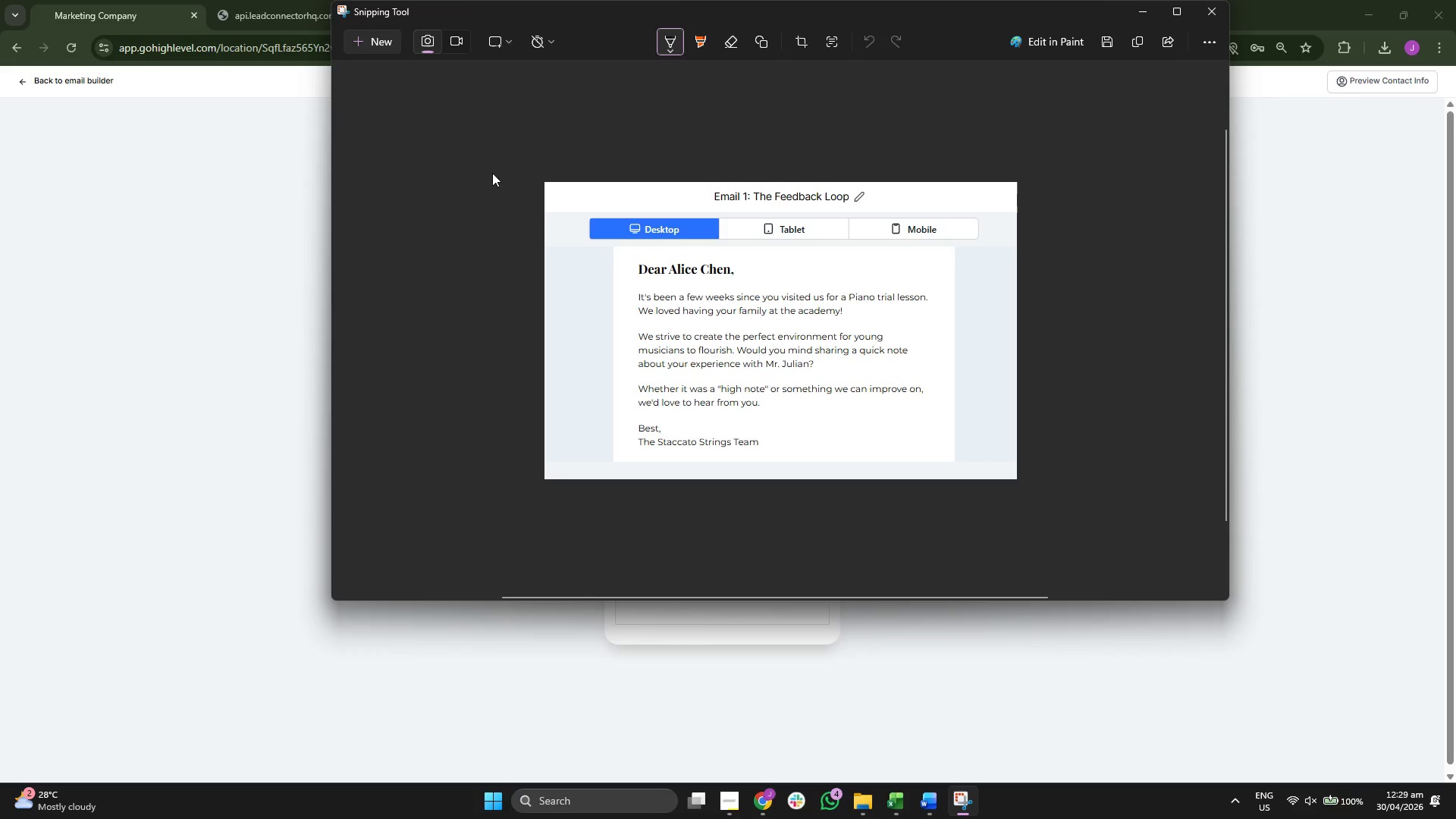 
left_click([378, 51])
 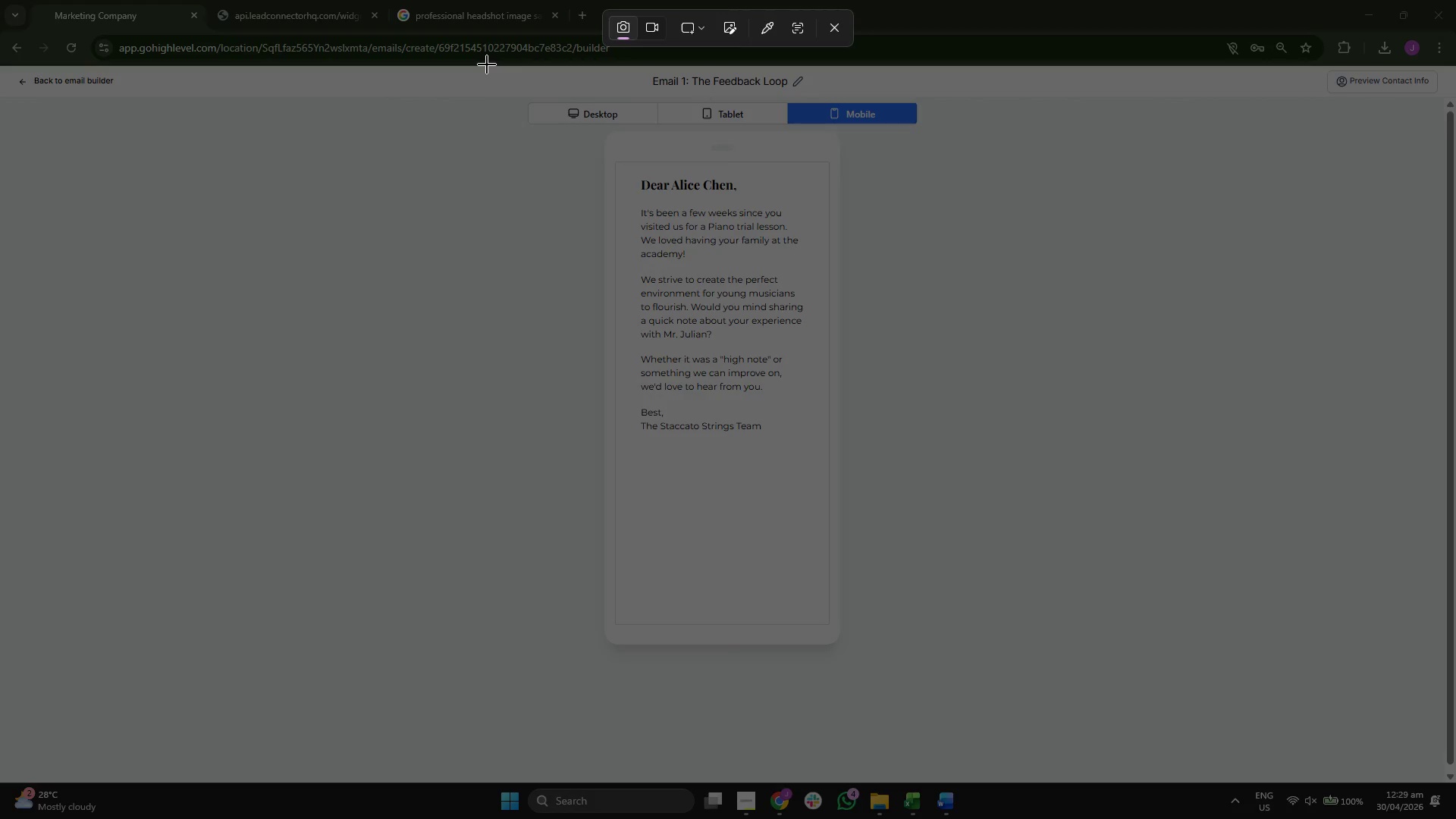 
left_click_drag(start_coordinate=[487, 67], to_coordinate=[942, 659])
 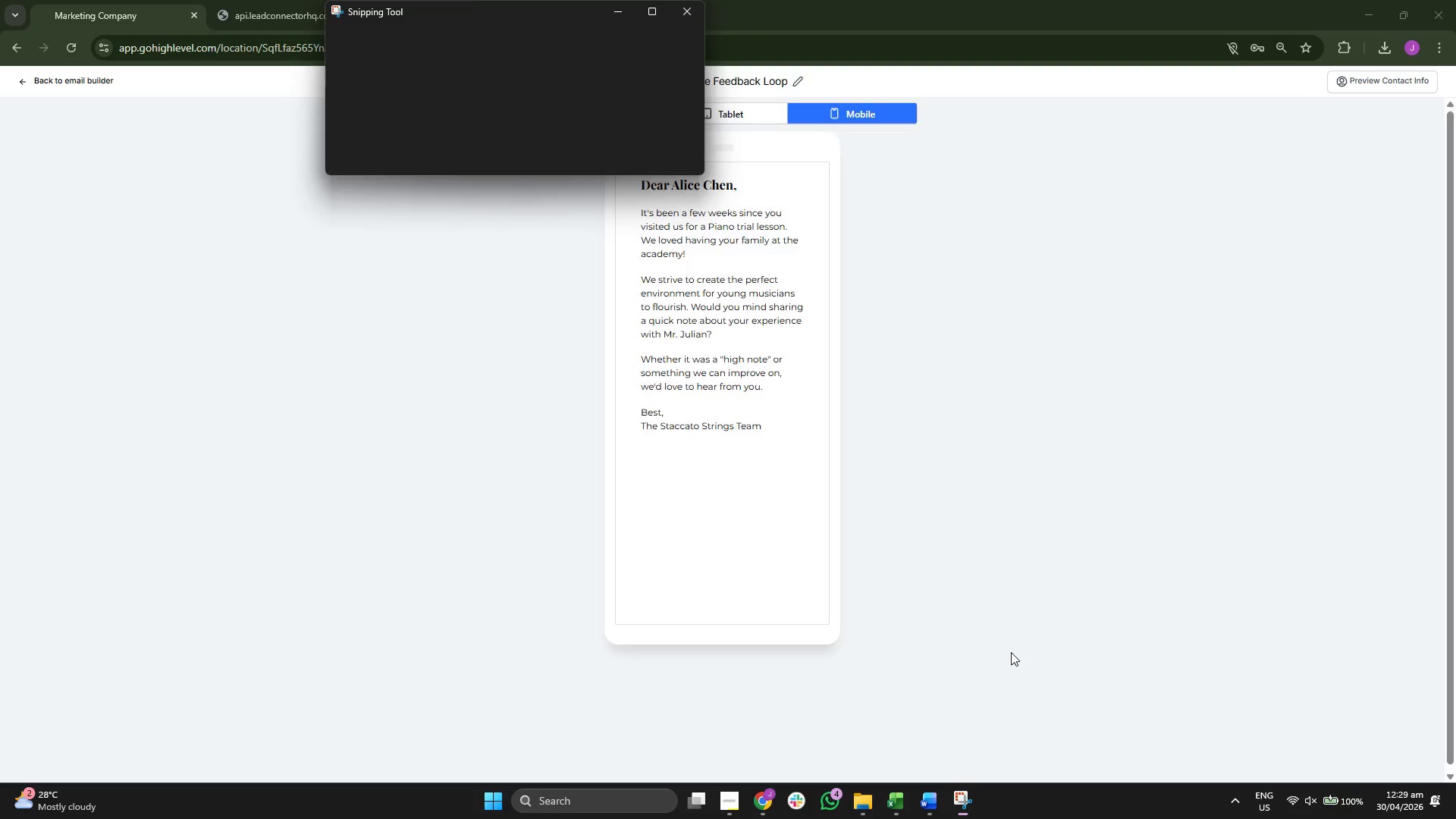 
left_click([1088, 676])
 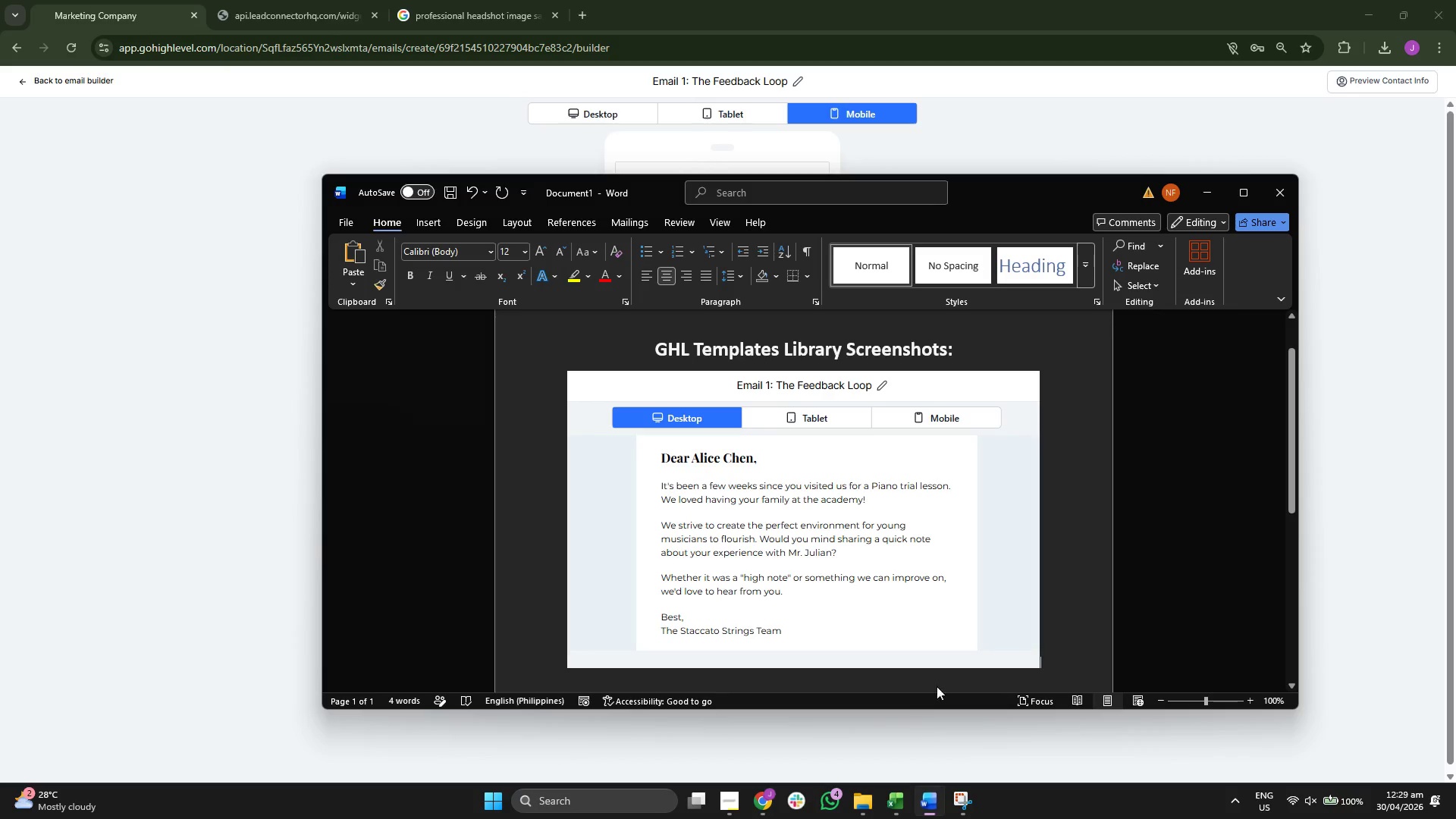 
key(Control+ControlLeft)
 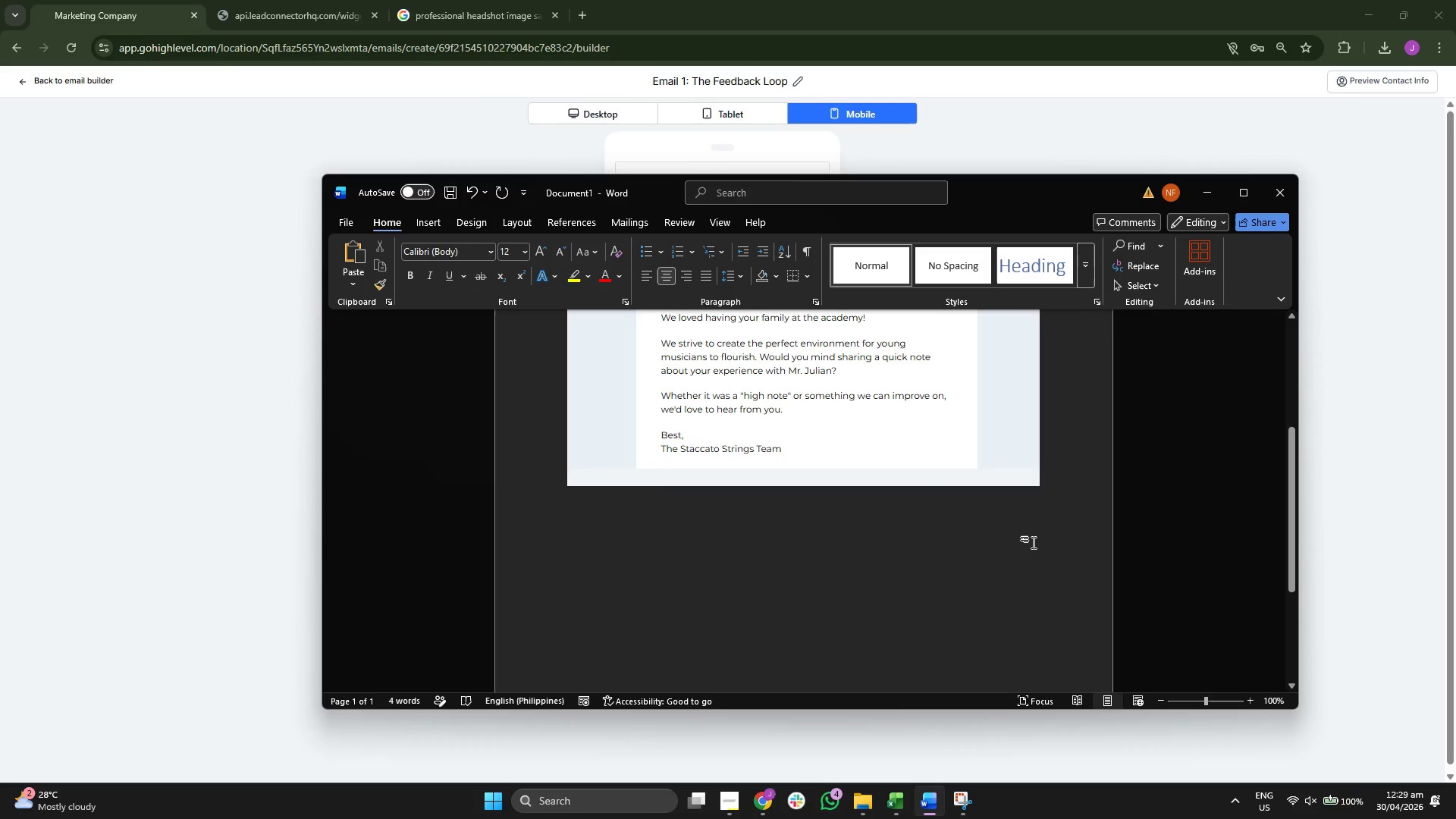 
scroll: coordinate [996, 599], scroll_direction: down, amount: 5.0
 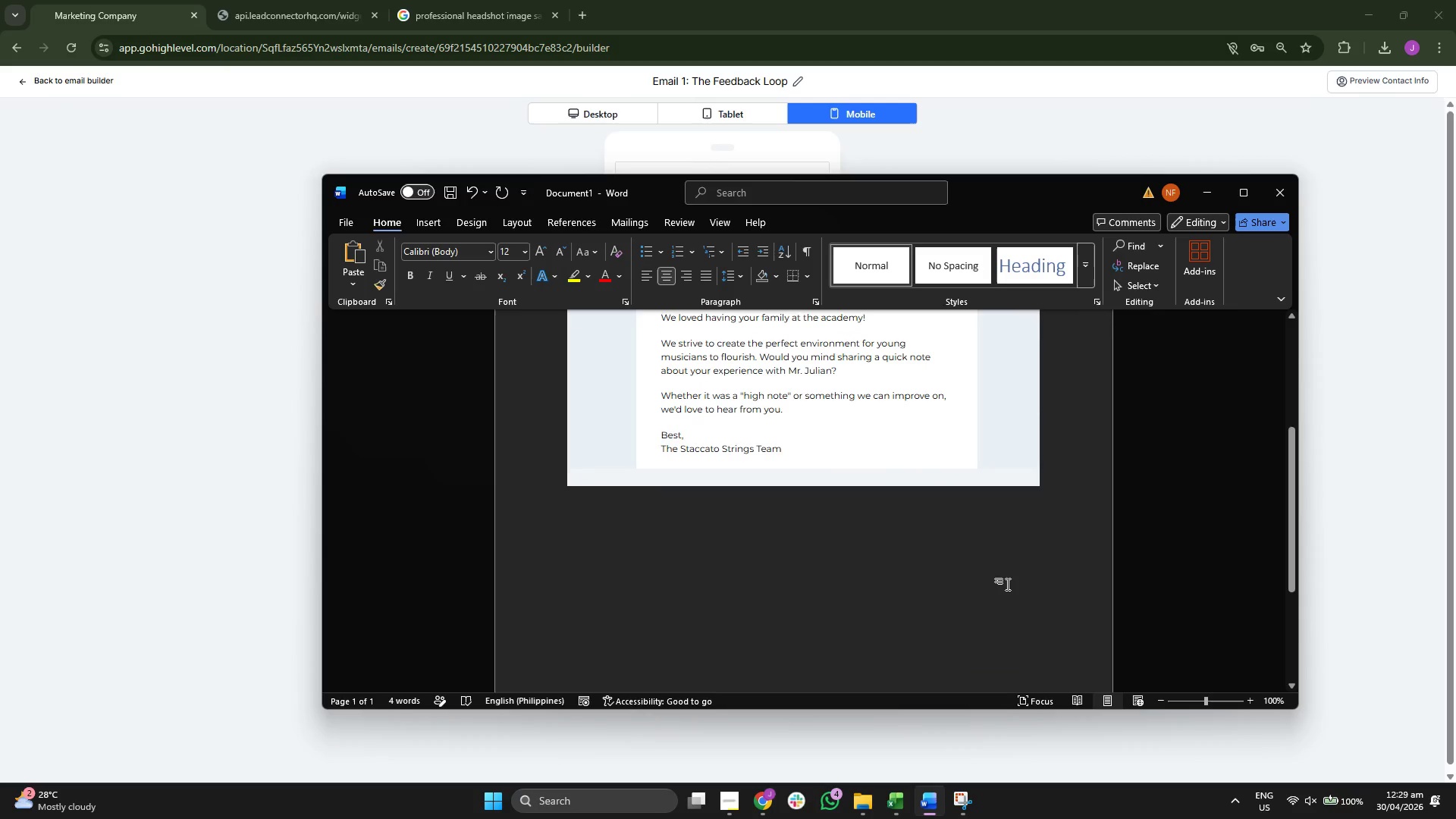 
key(Enter)
 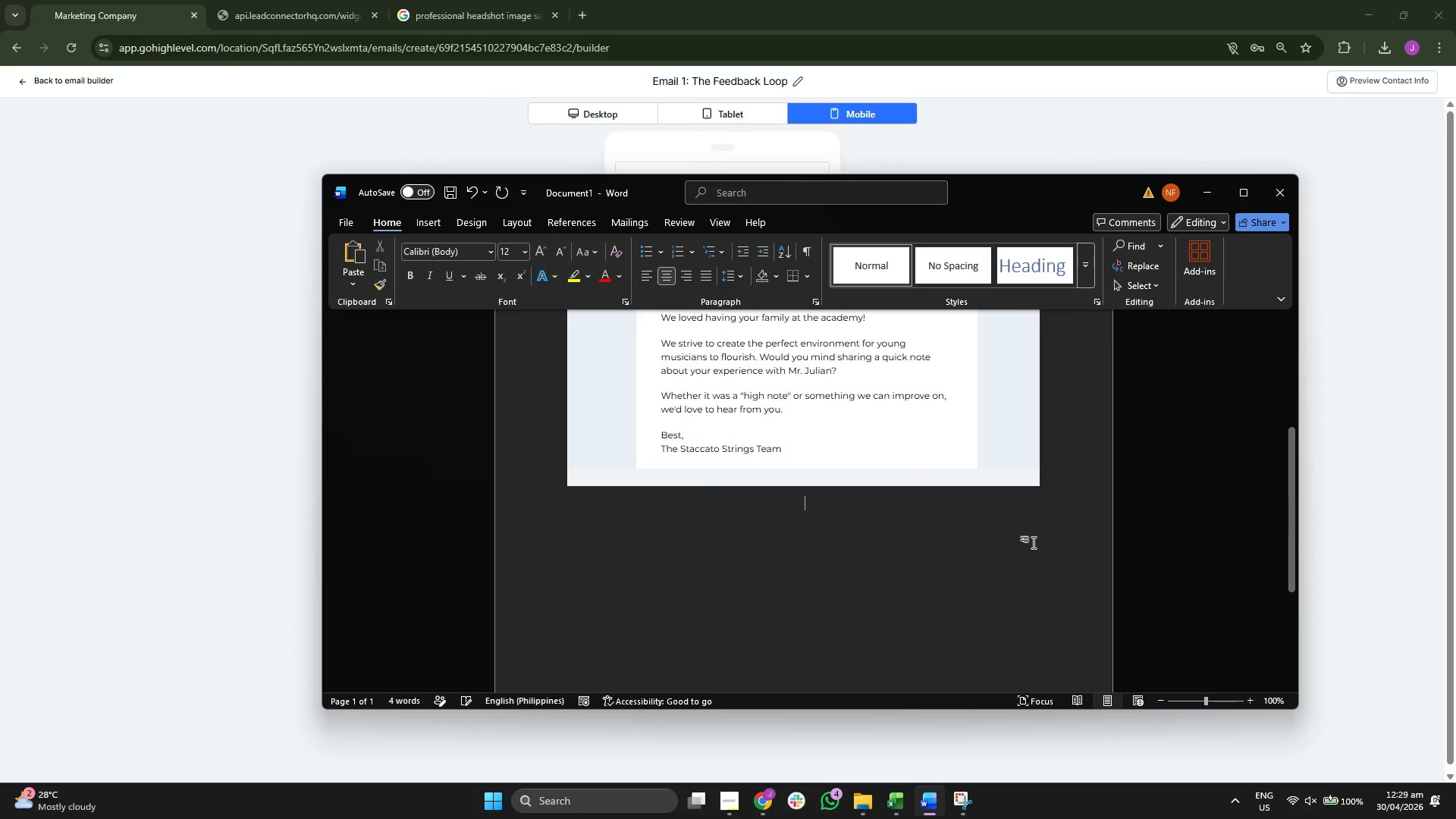 
key(Control+ControlLeft)
 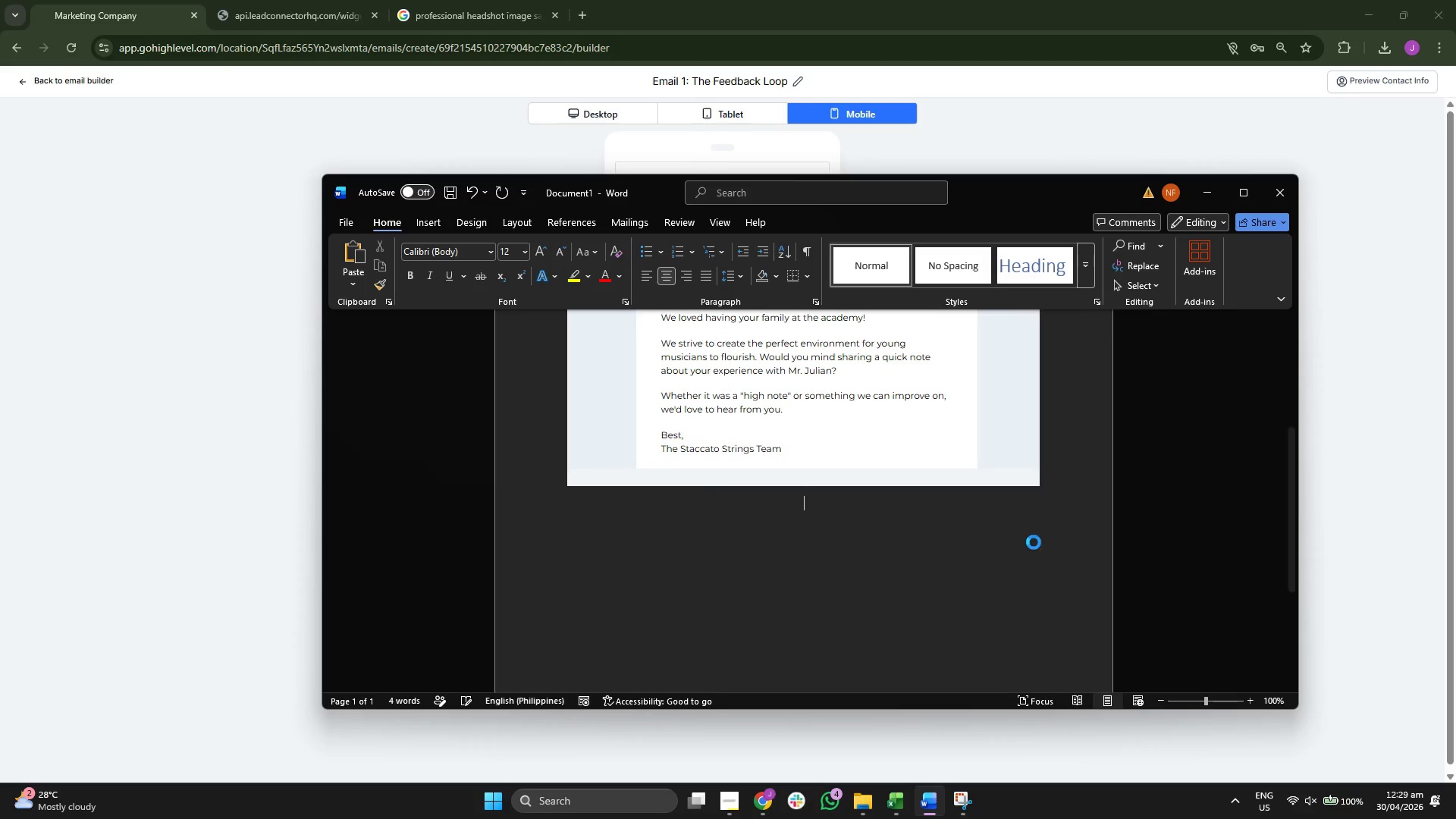 
key(Control+V)
 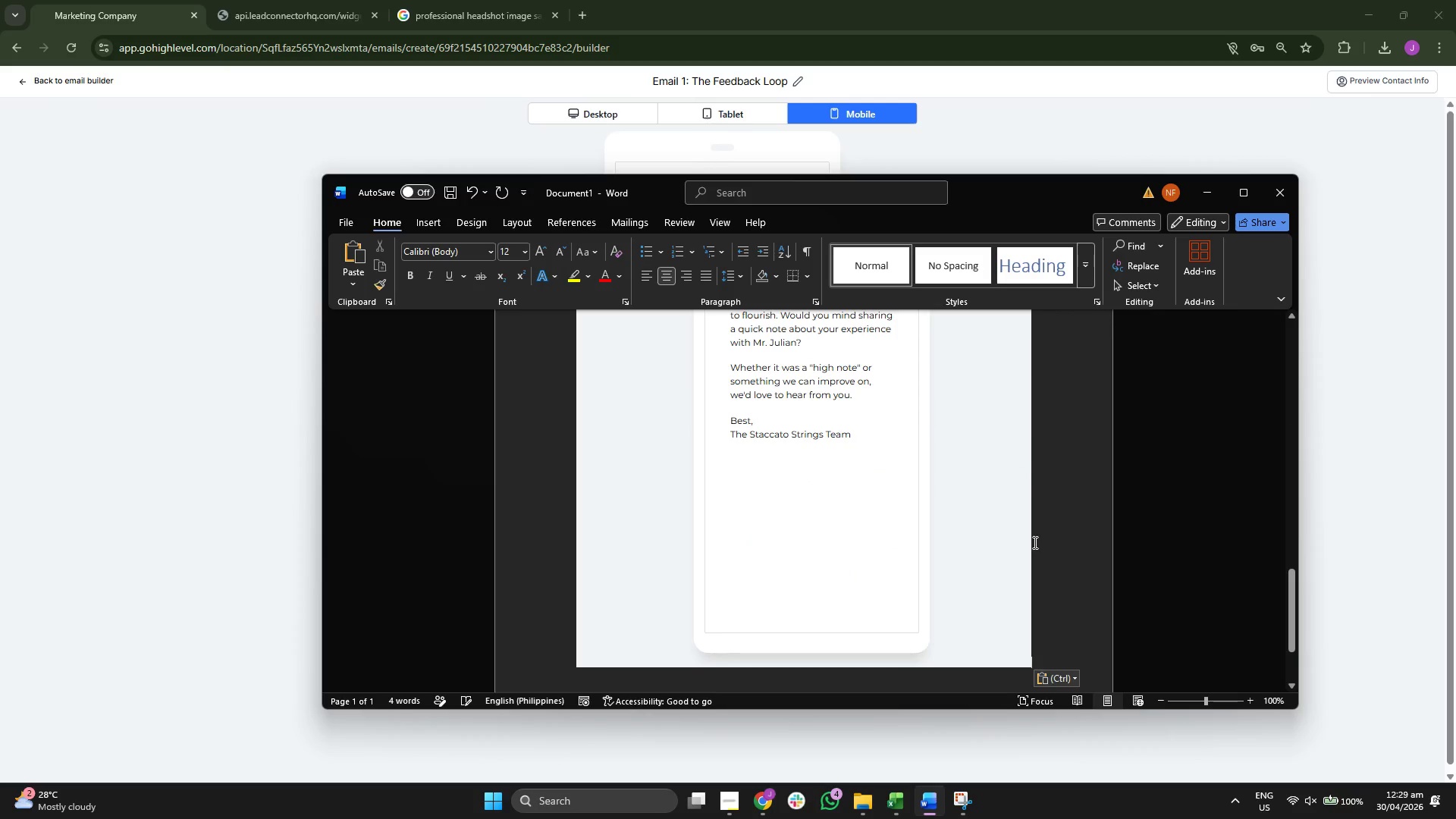 
scroll: coordinate [1034, 542], scroll_direction: down, amount: 6.0
 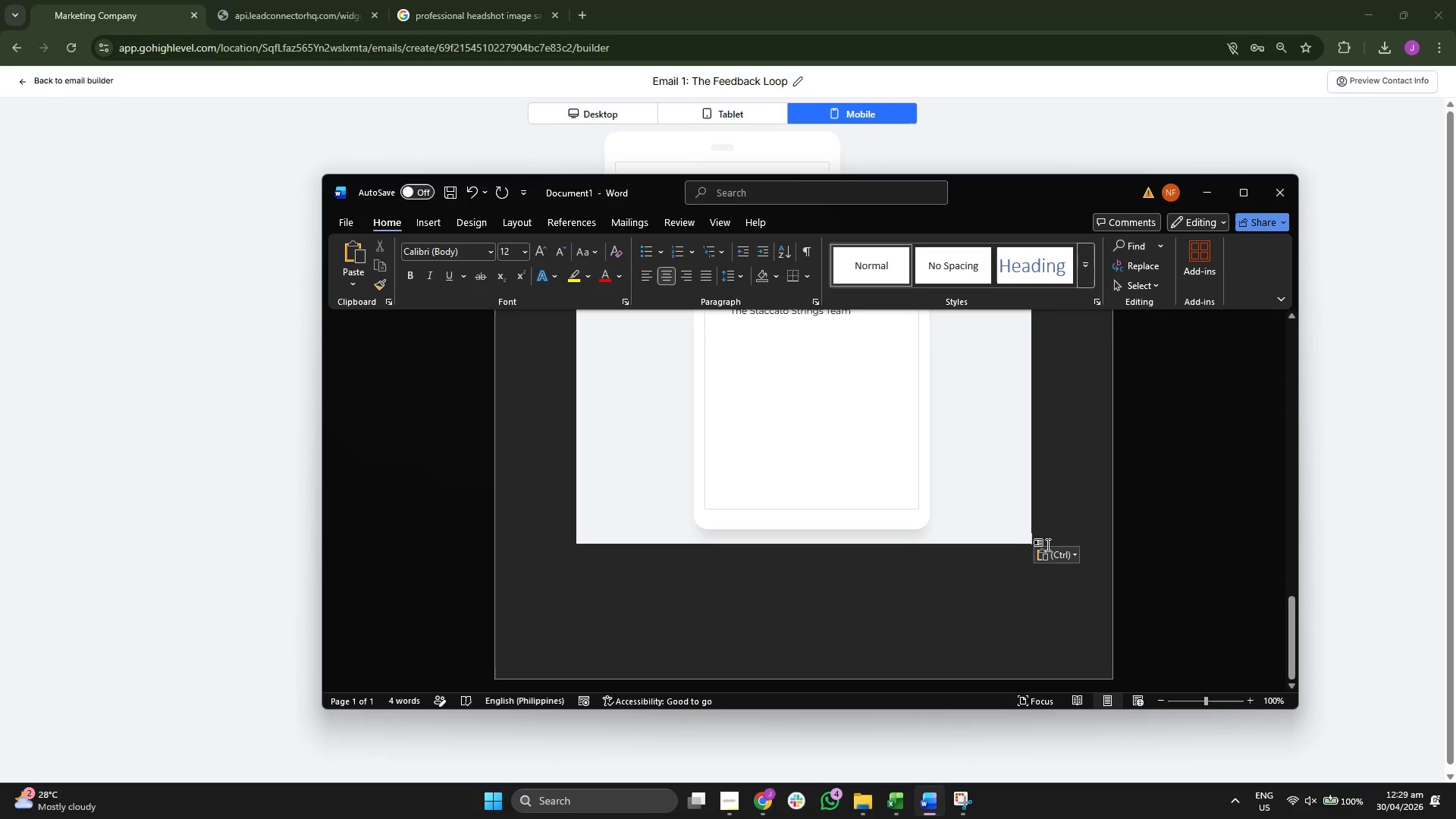 
left_click([1053, 538])
 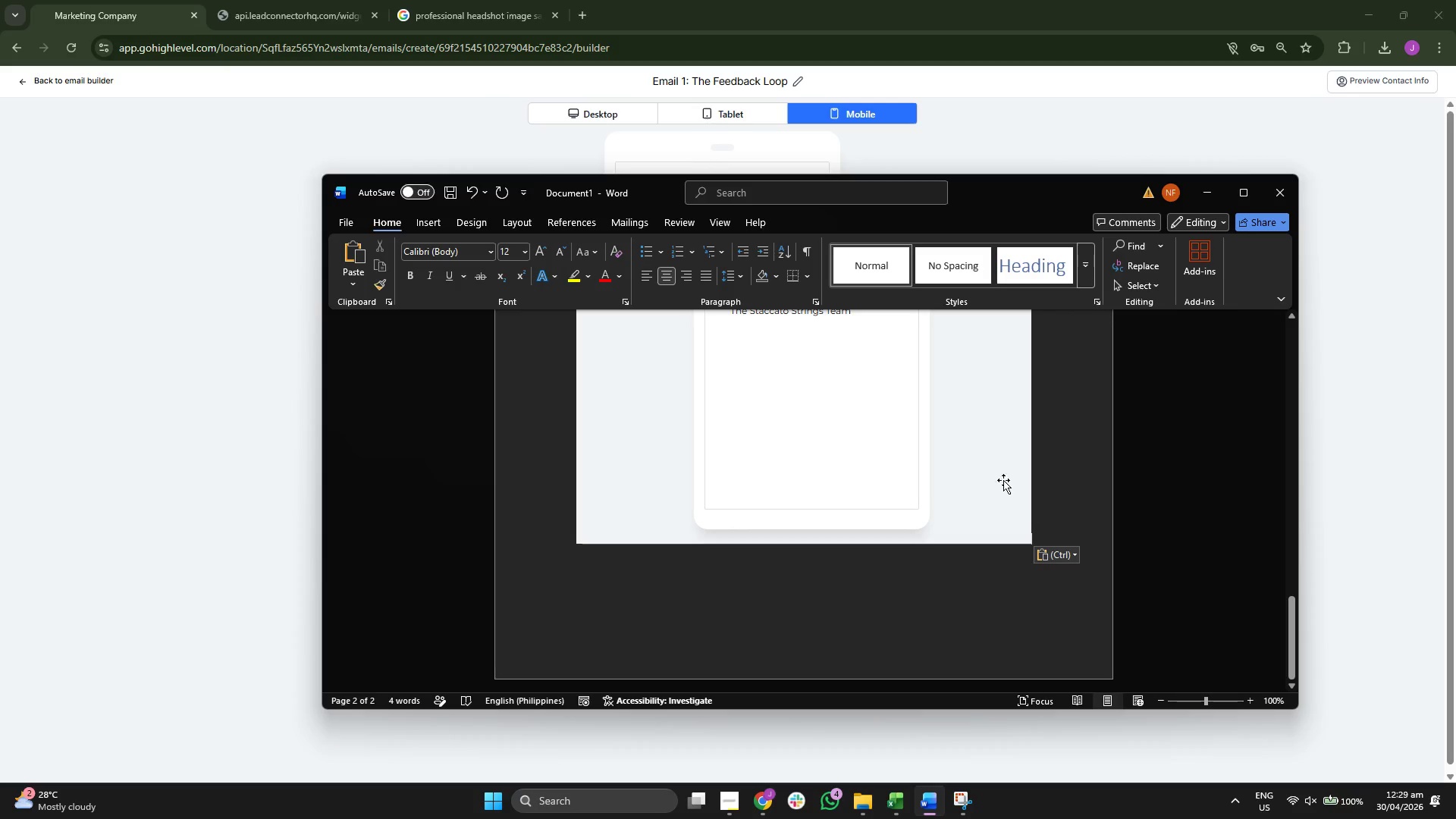 
key(Enter)
 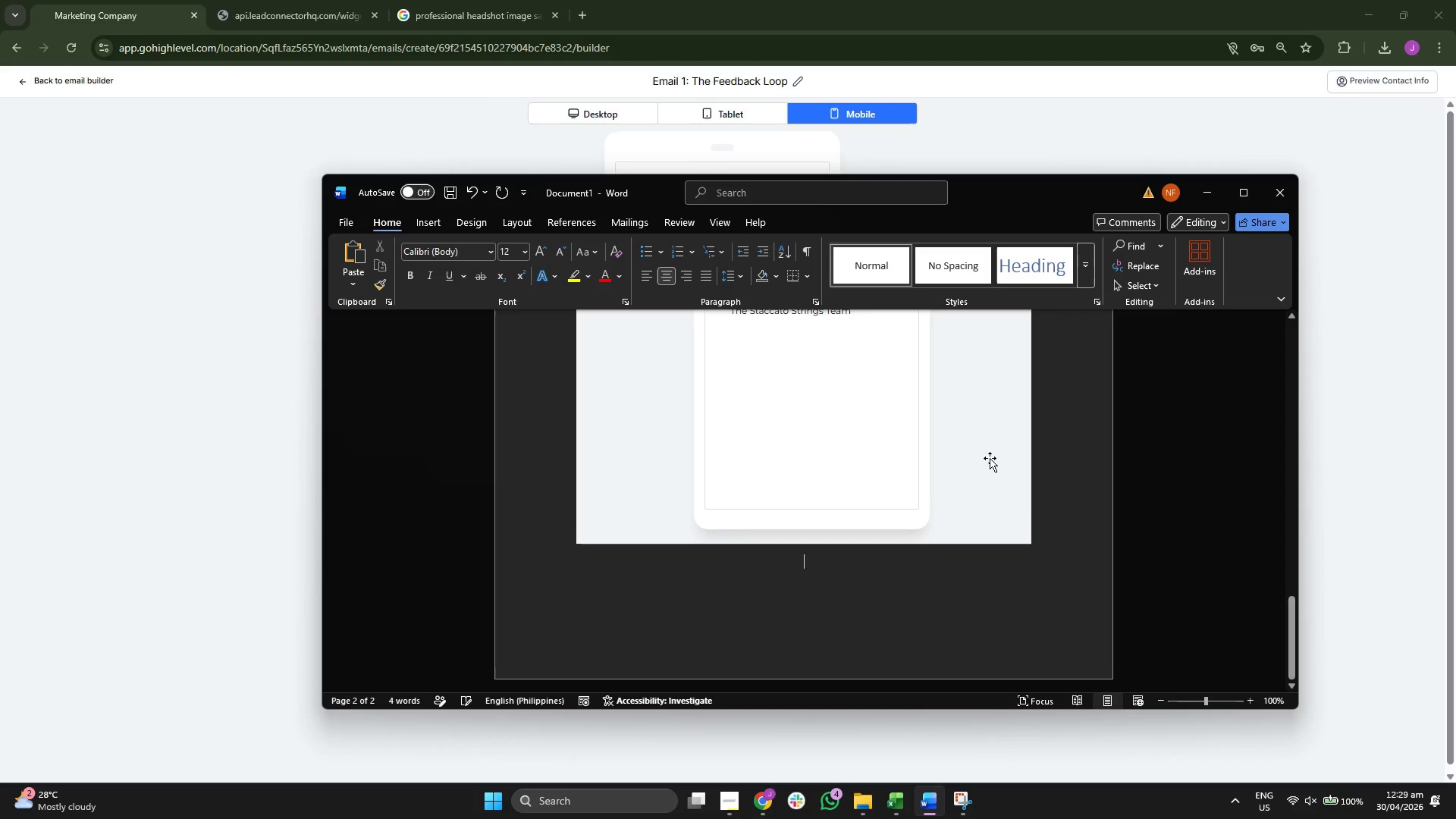 
key(Enter)
 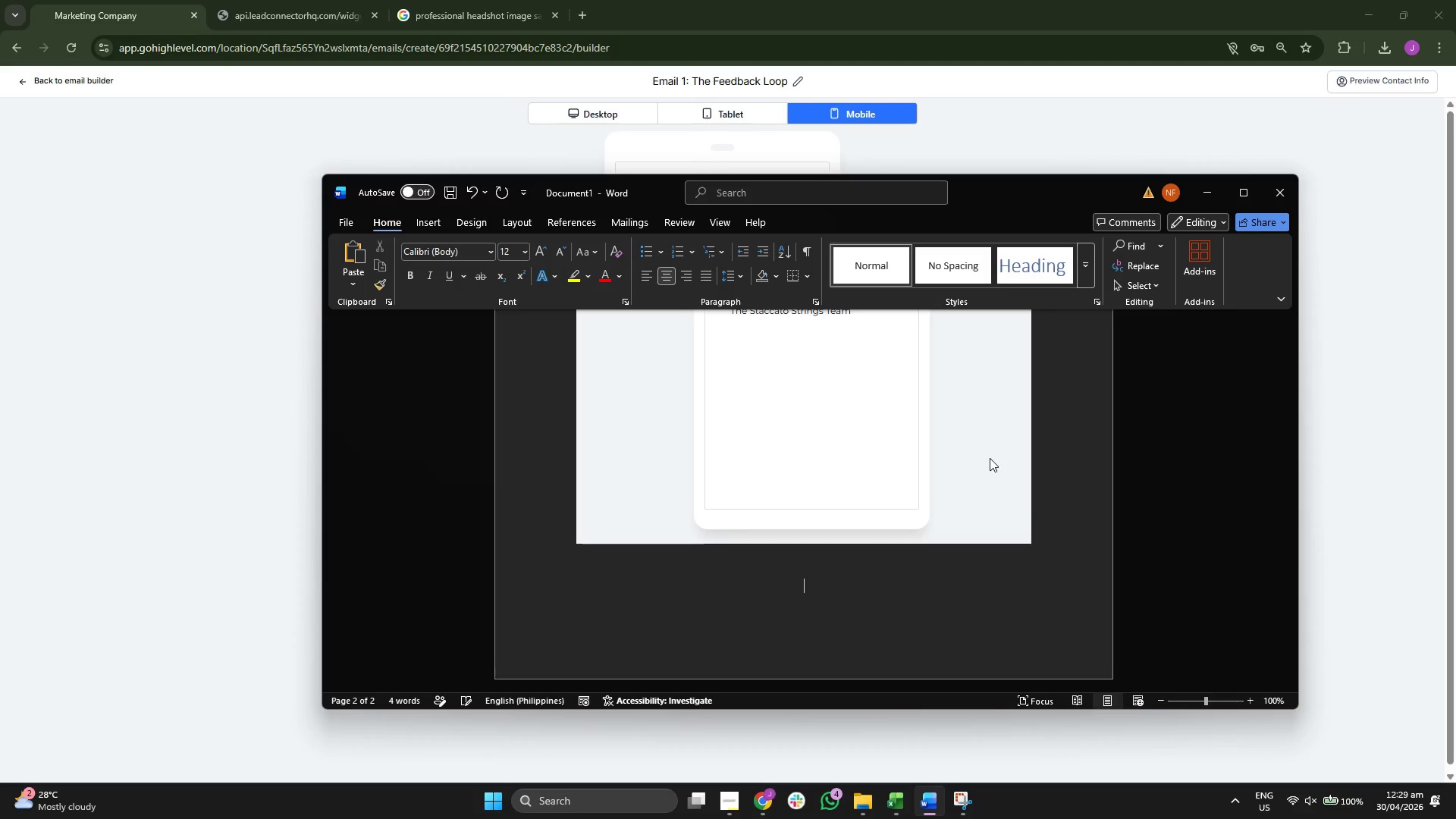 
key(Enter)
 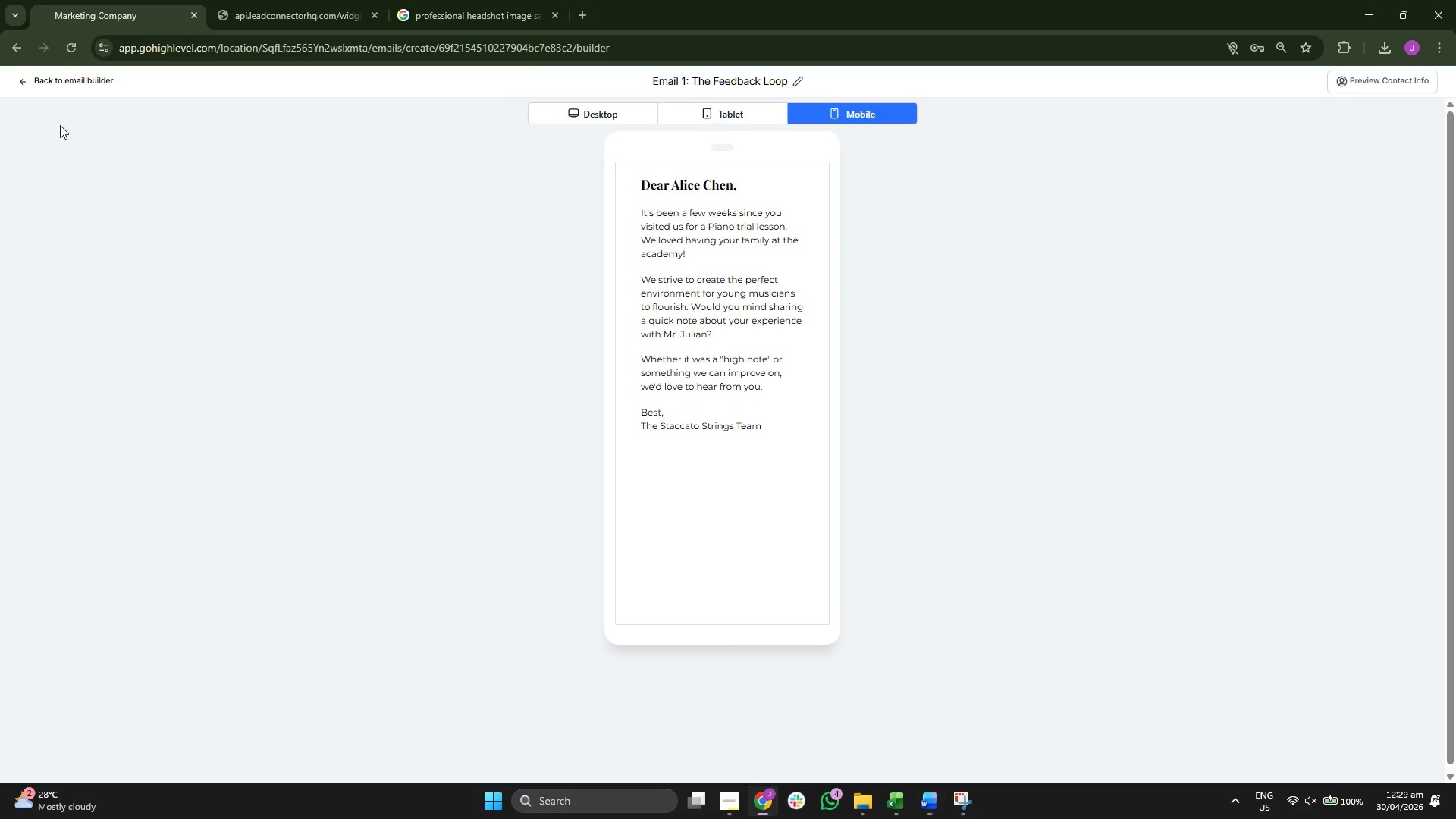 
double_click([36, 76])
 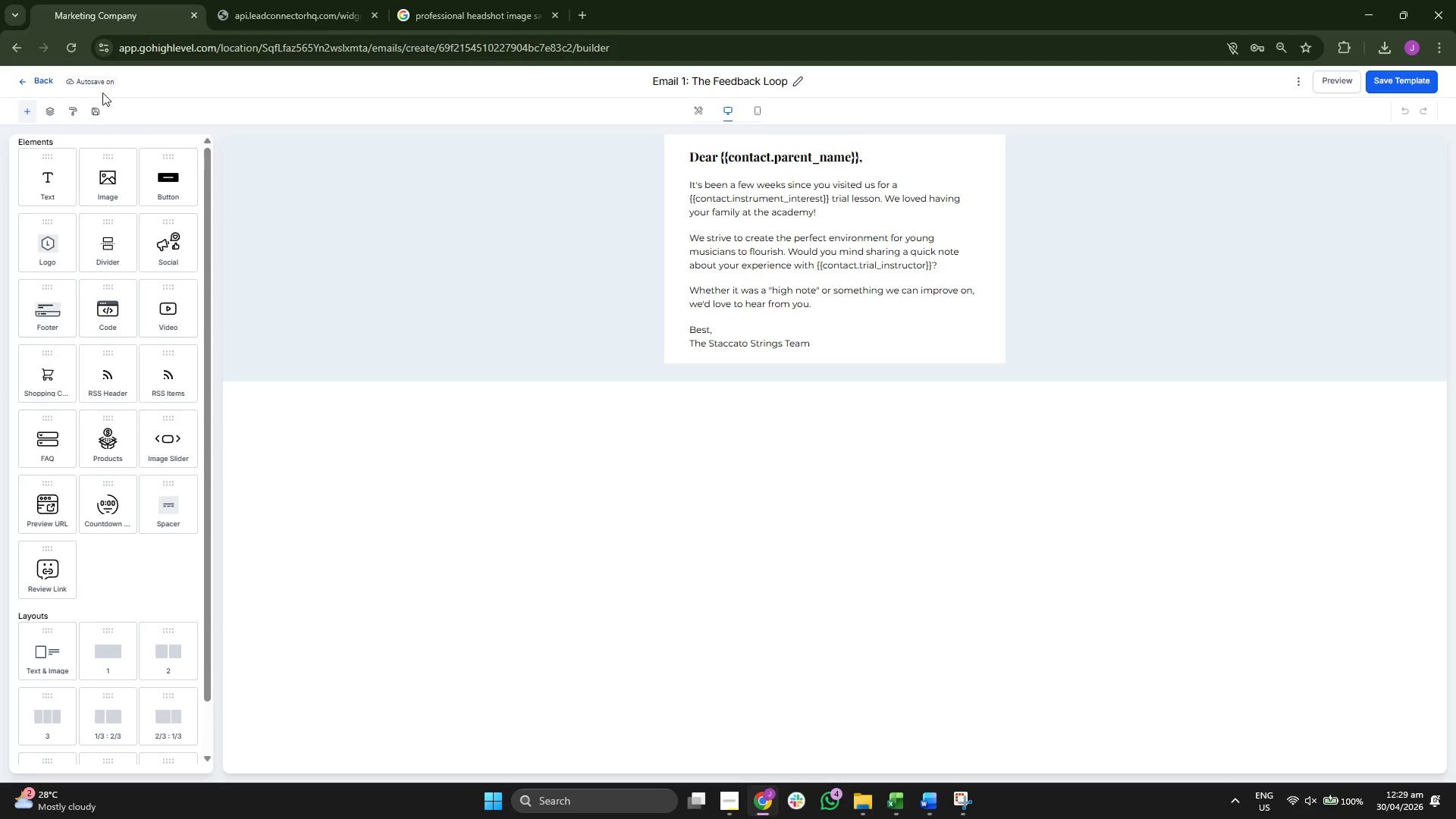 
left_click([34, 81])
 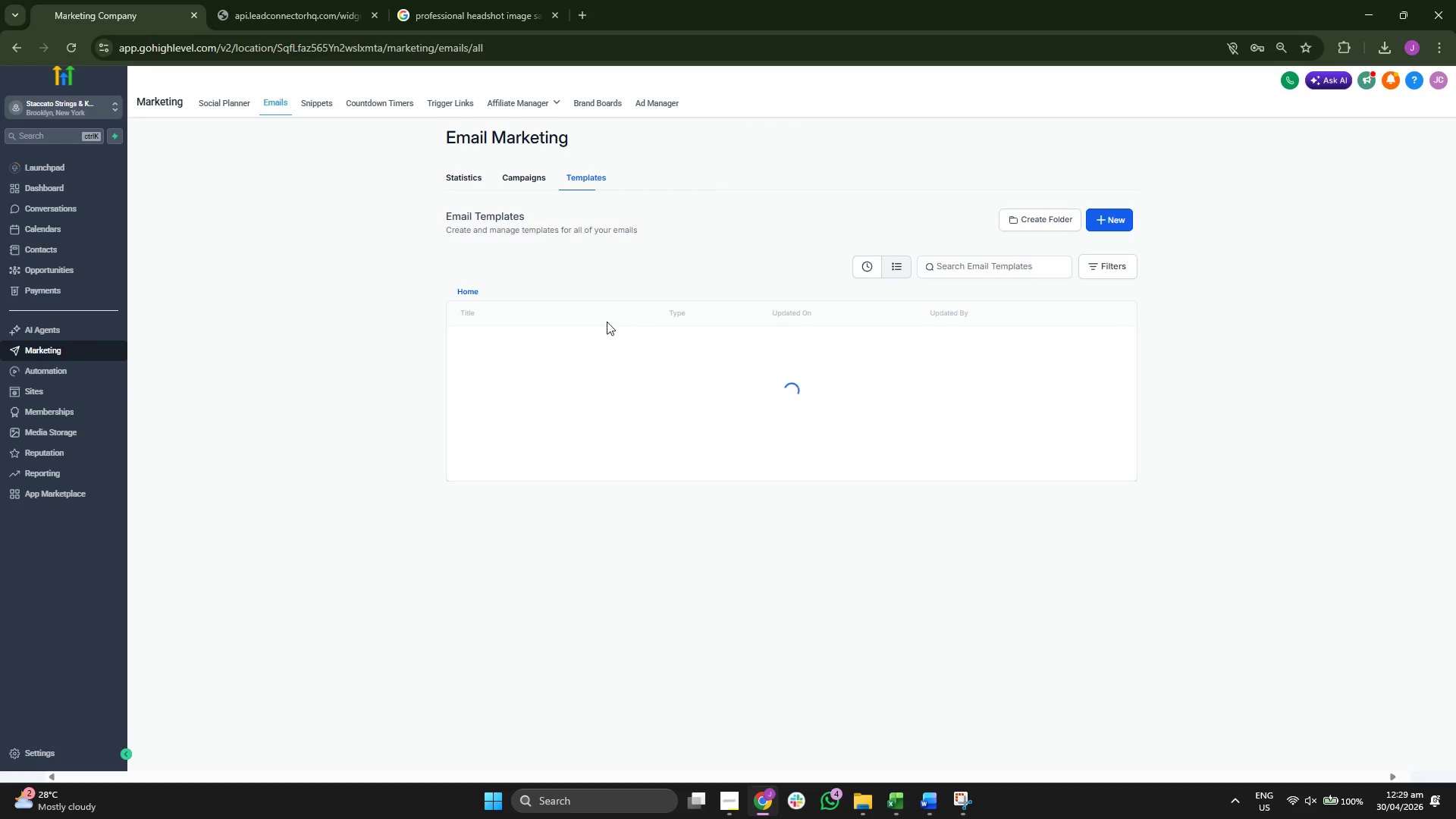 
left_click([541, 469])
 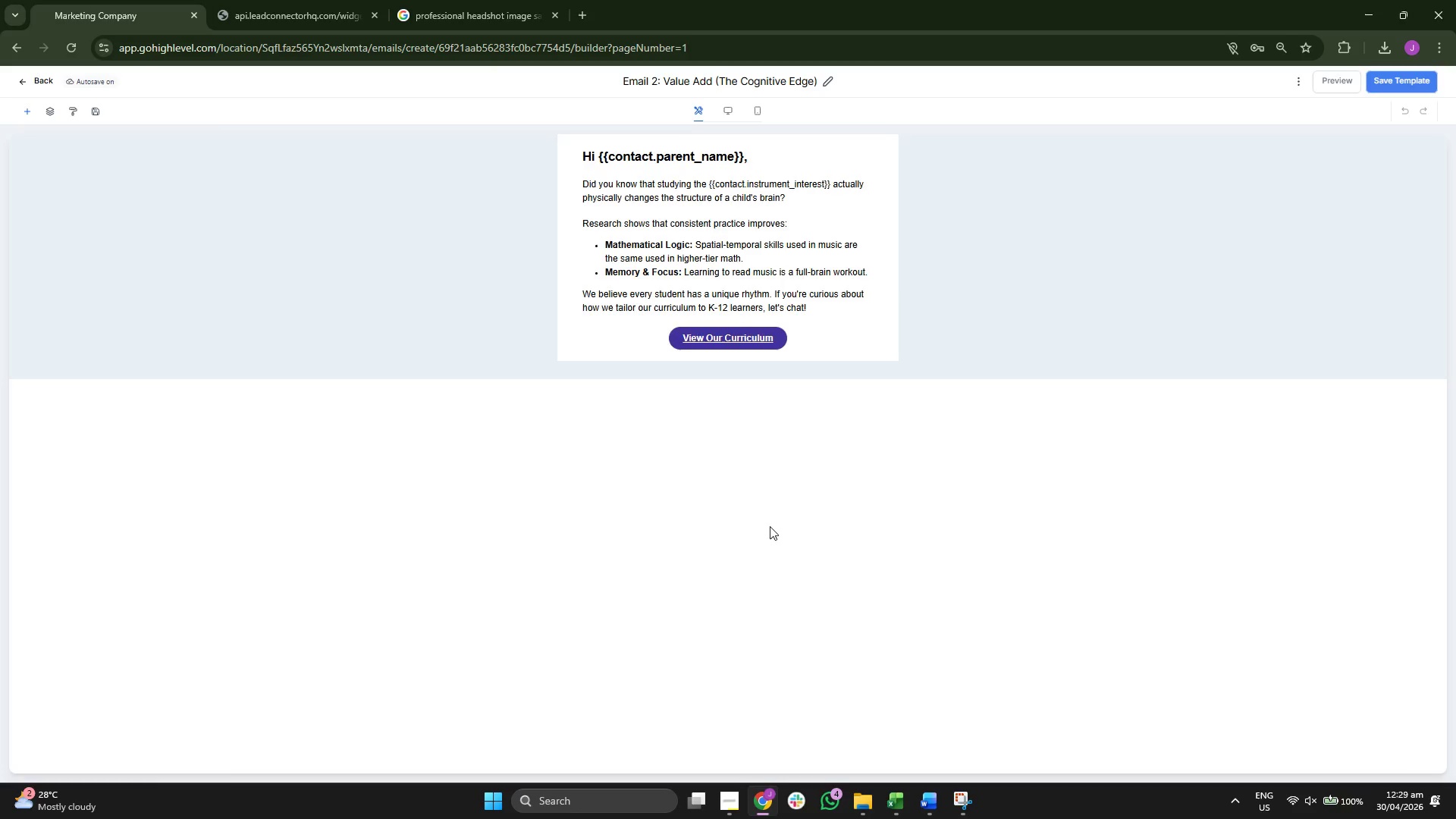 
wait(6.58)
 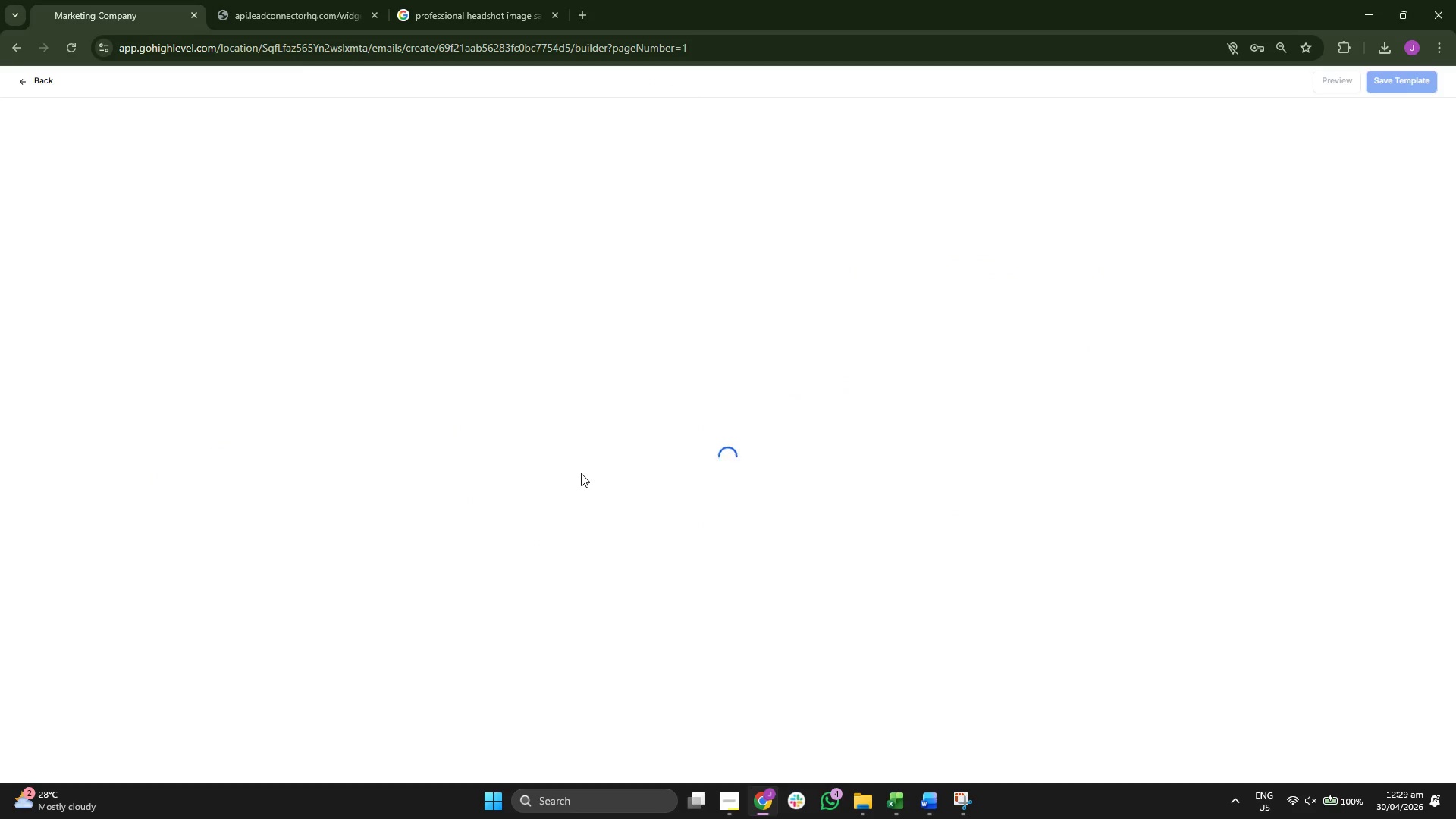 
left_click([1335, 83])
 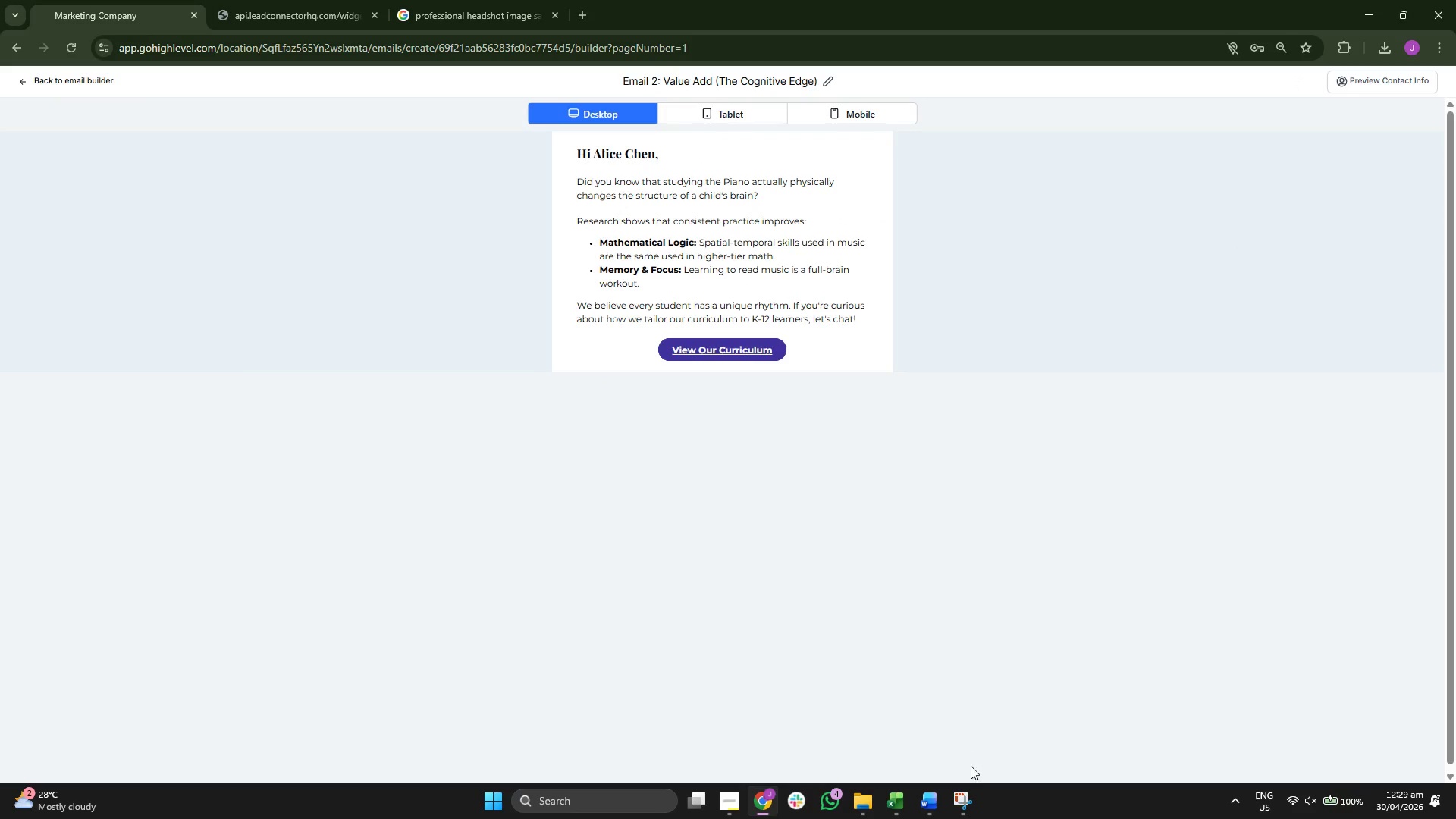 
left_click([974, 794])
 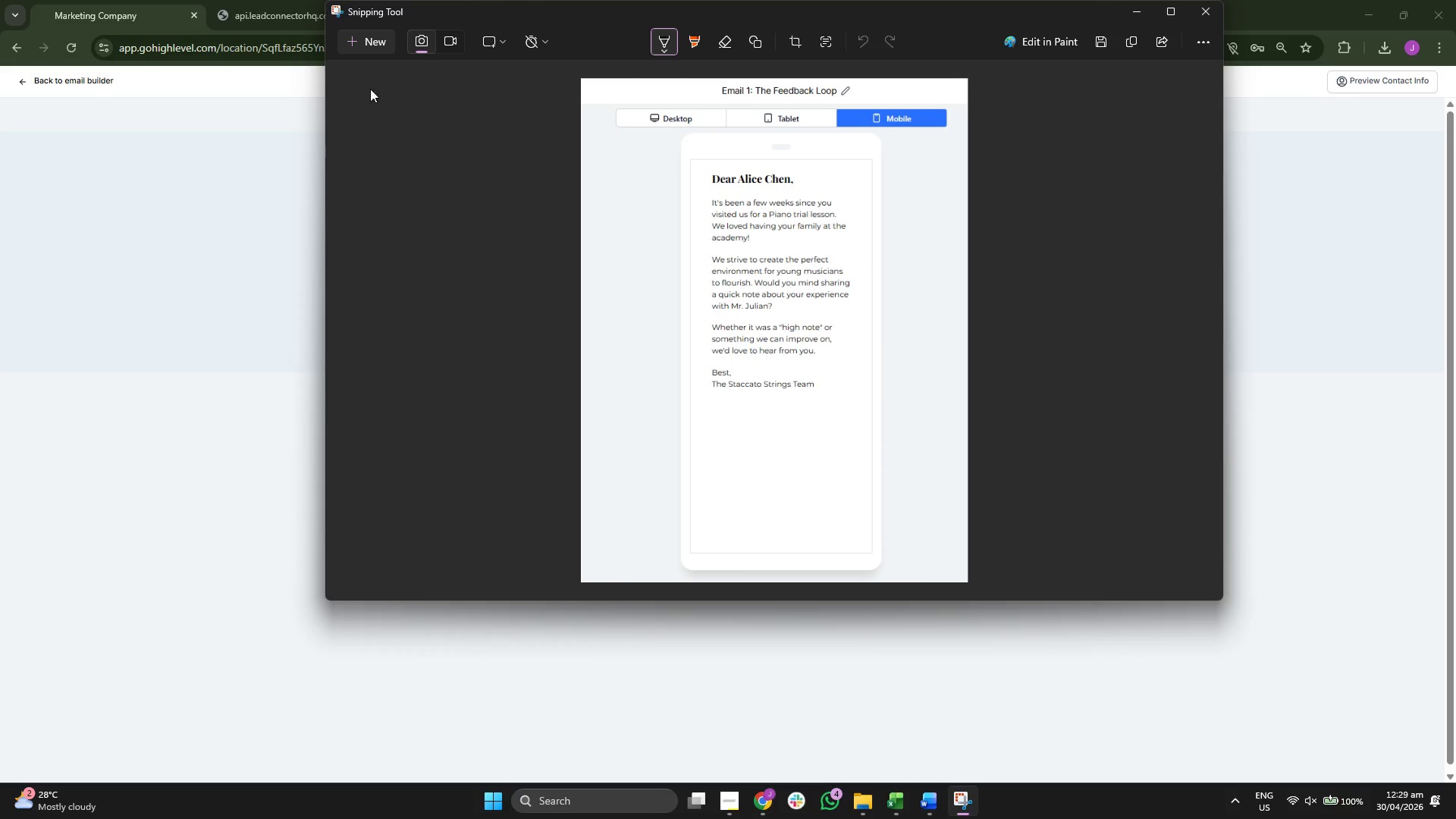 
left_click([369, 52])
 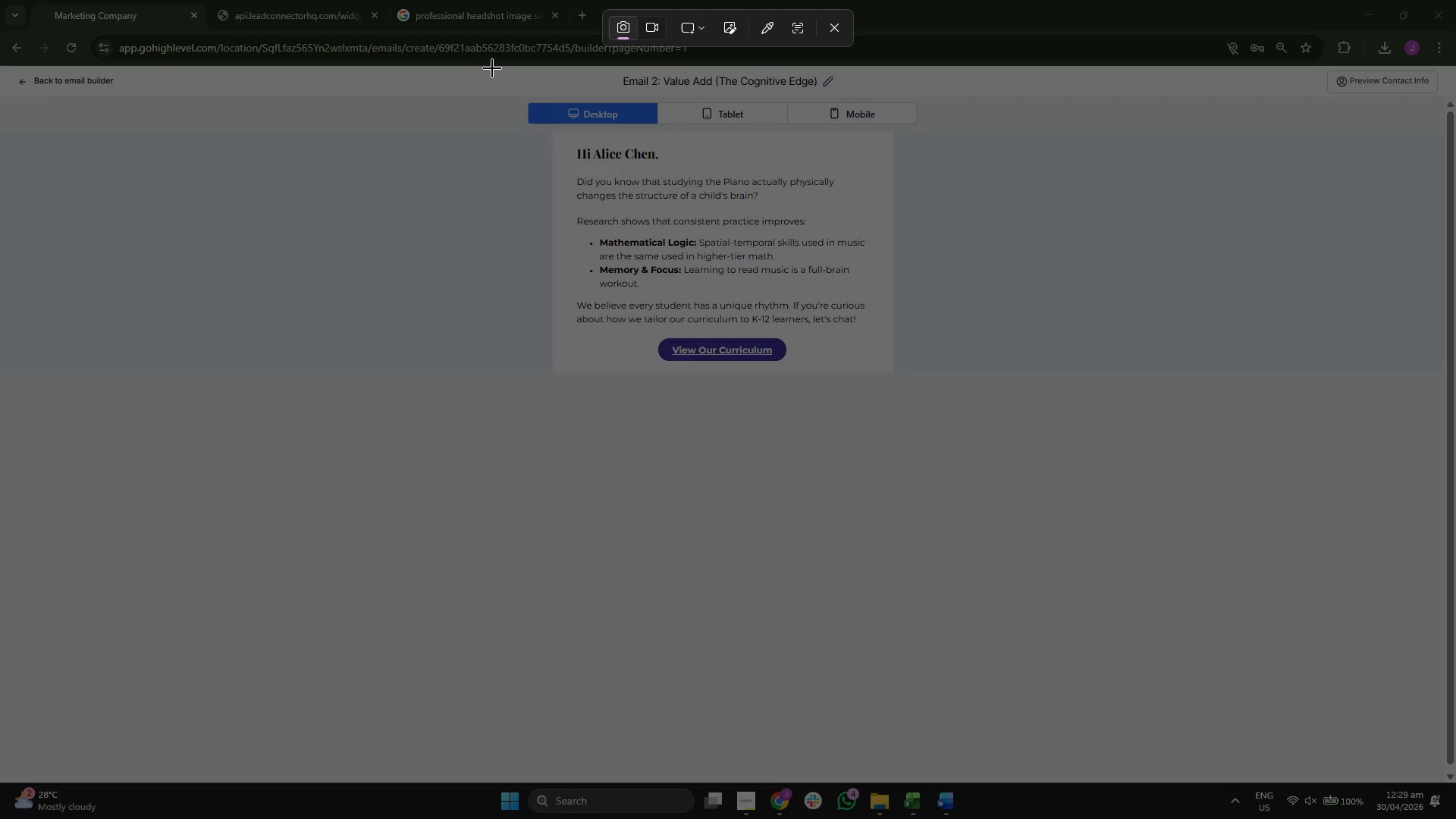 
left_click_drag(start_coordinate=[492, 65], to_coordinate=[954, 436])
 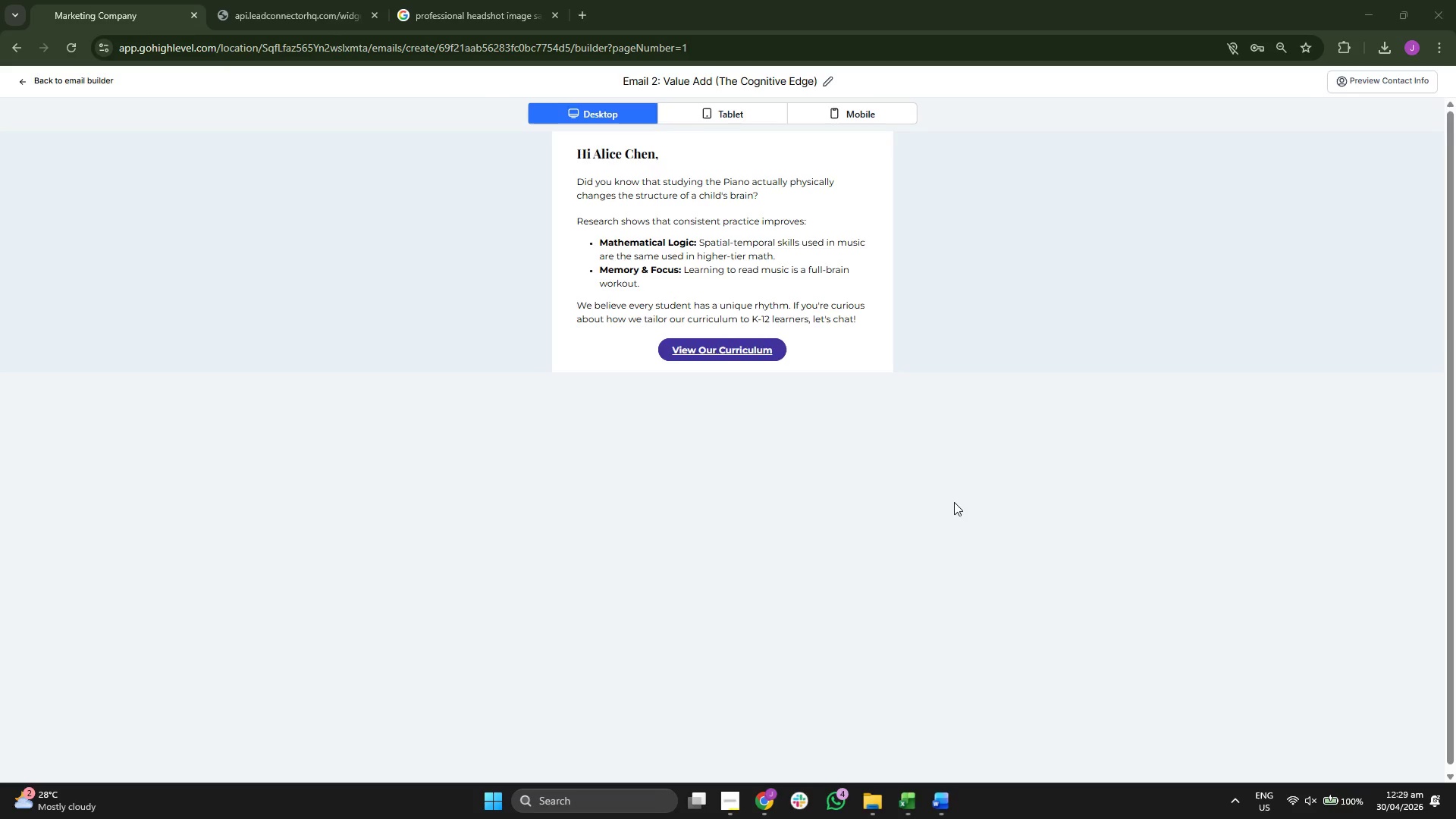 
mouse_move([908, 671])
 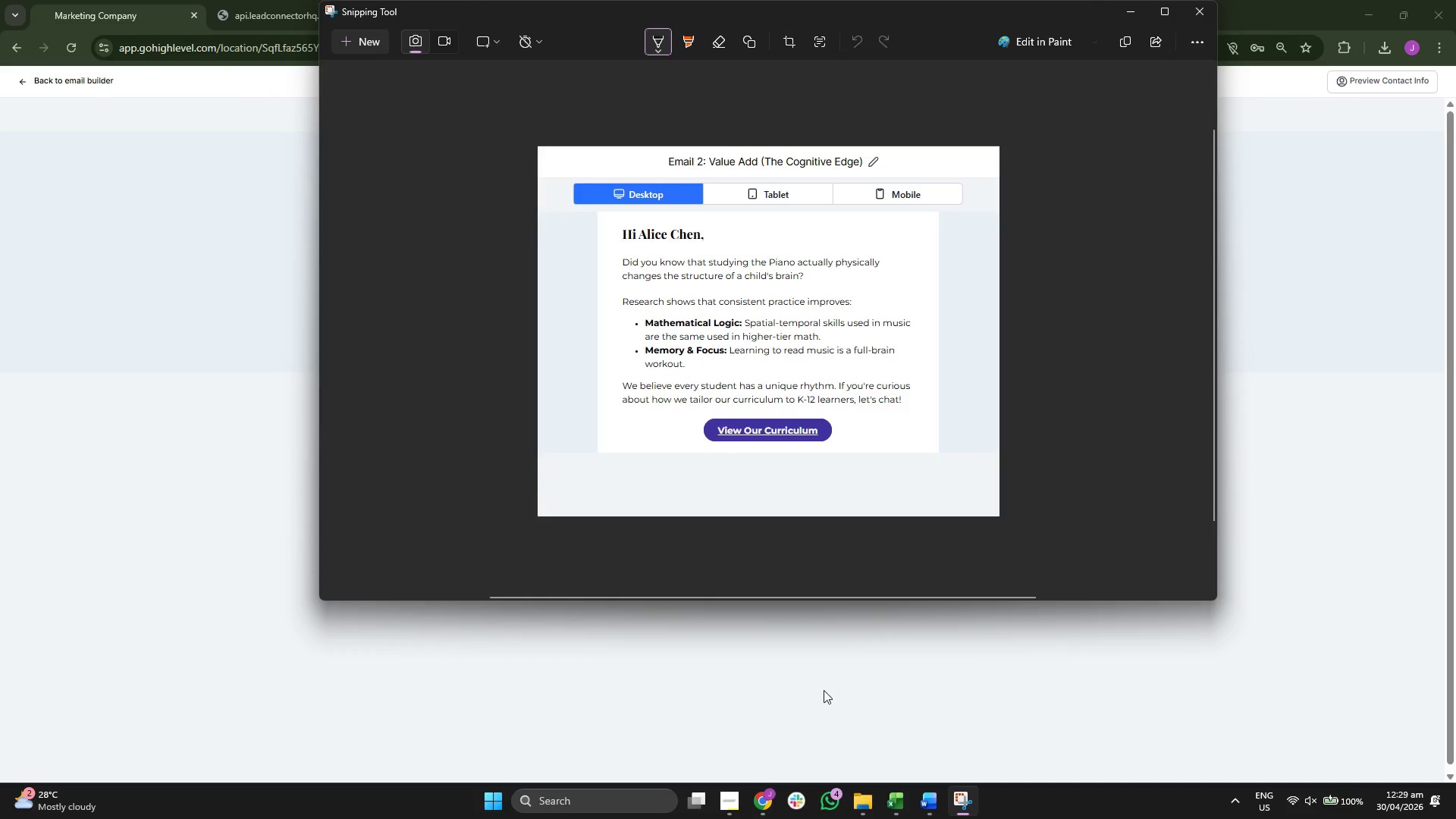 
left_click([824, 688])
 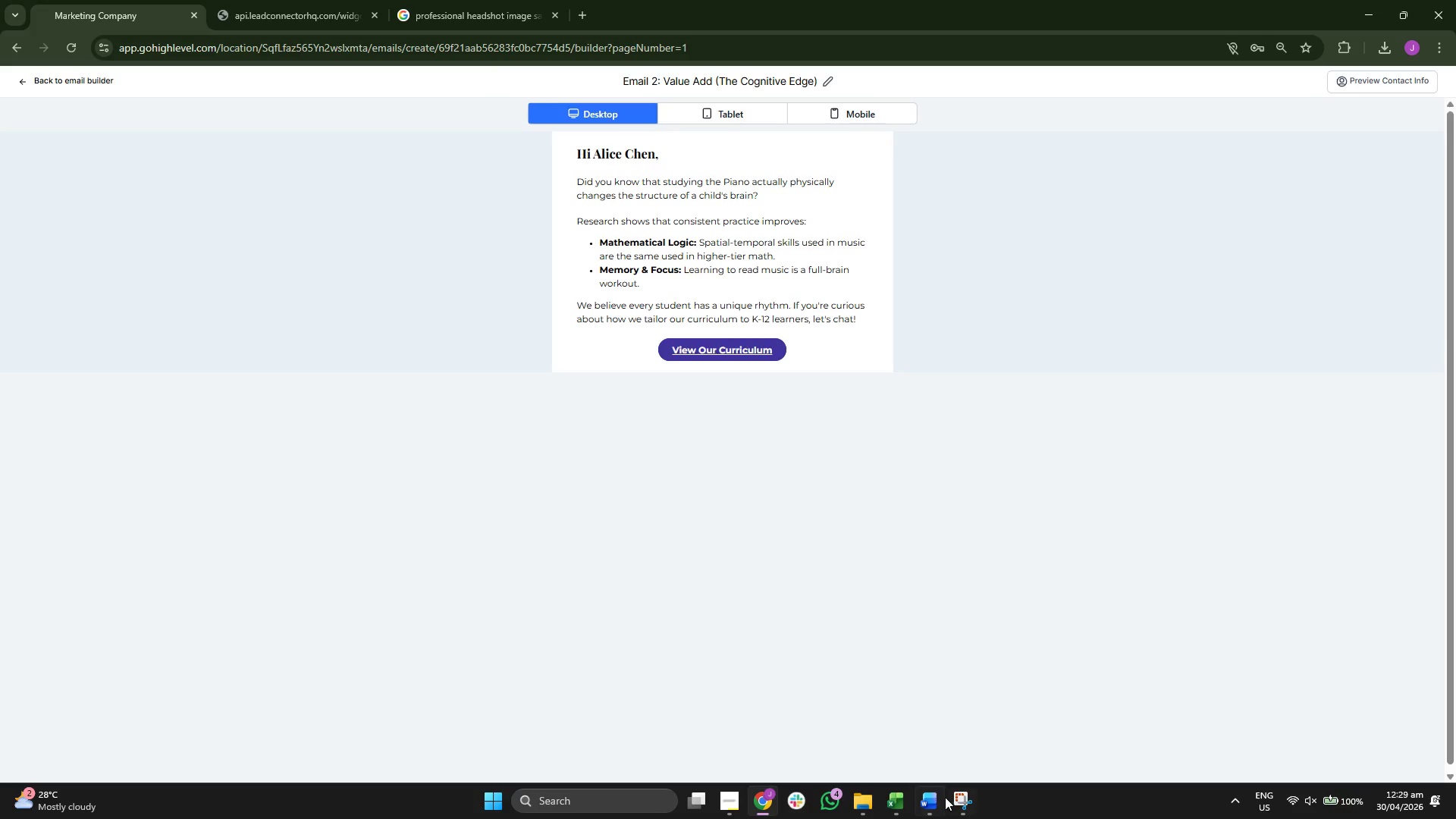 
left_click([930, 799])
 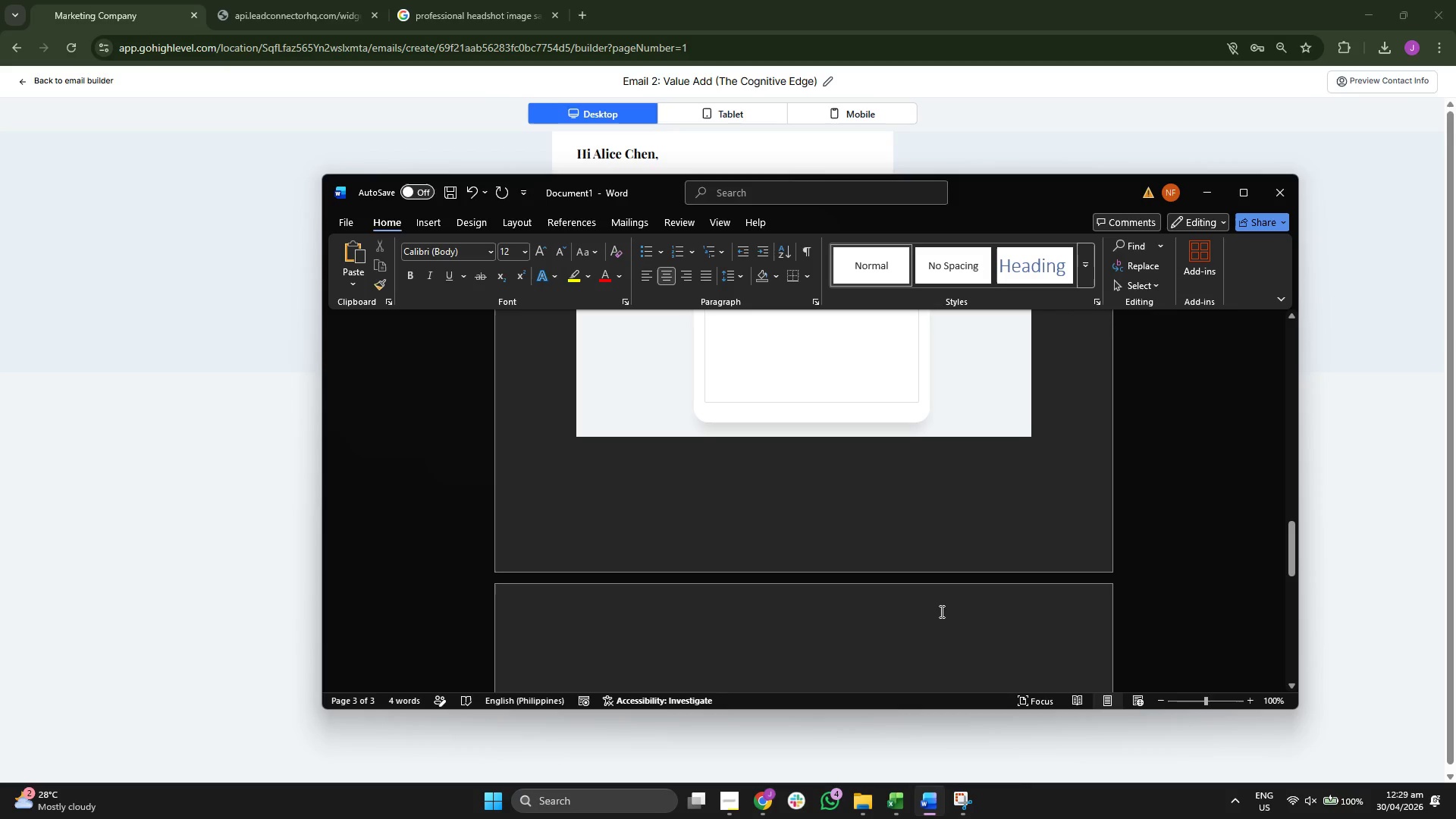 
key(Control+V)
 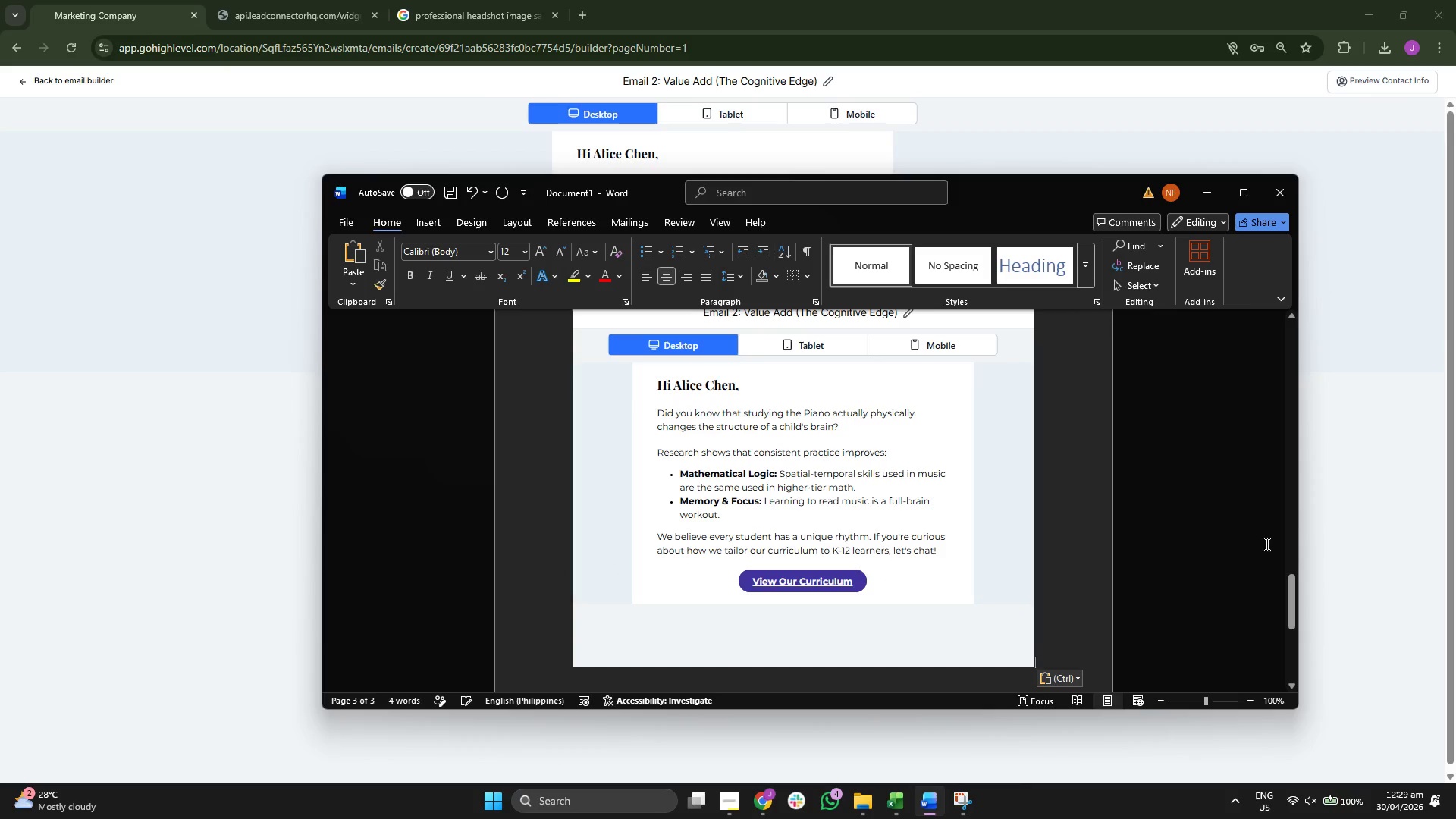 
left_click([1365, 498])
 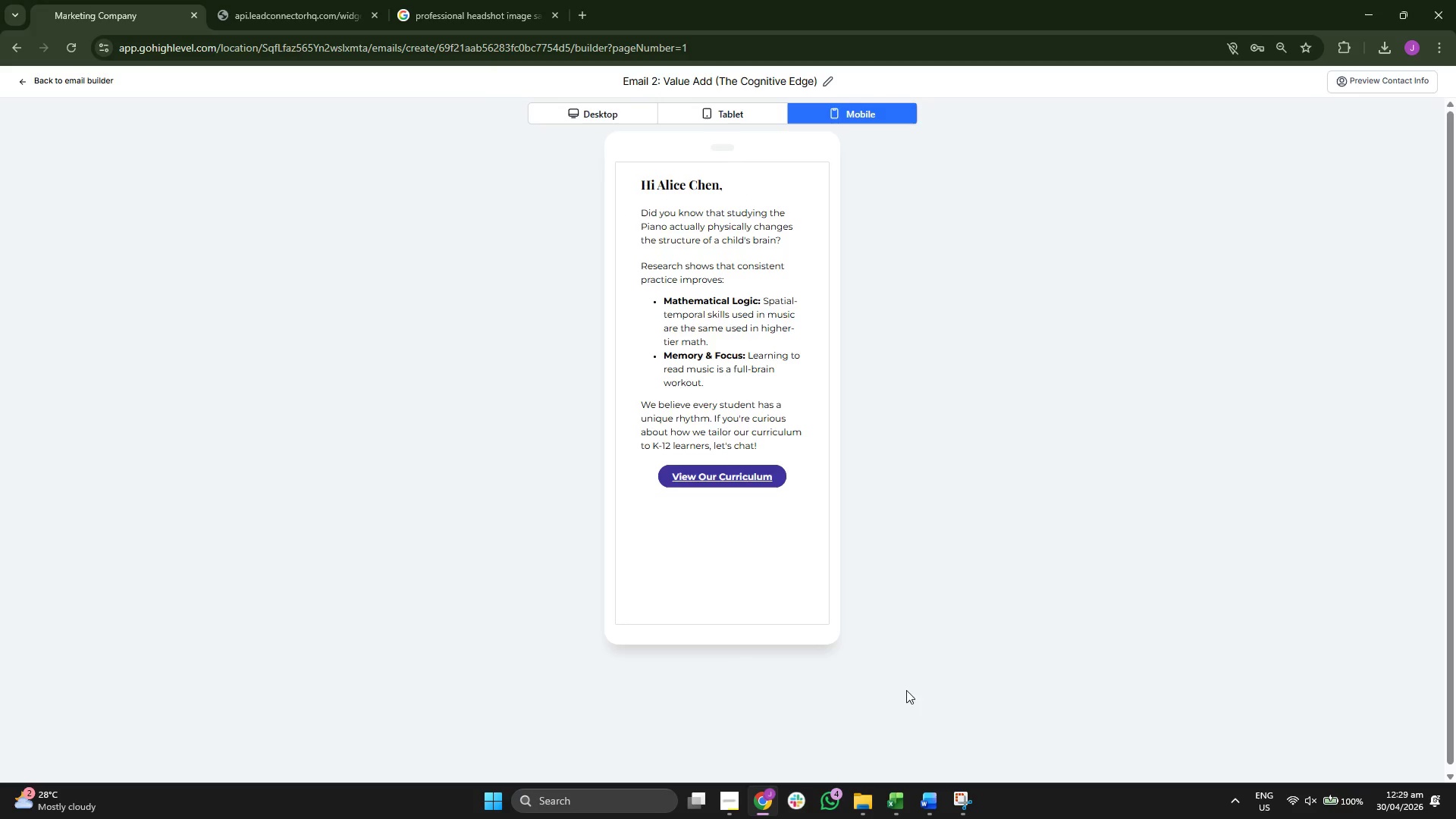 
left_click([962, 799])
 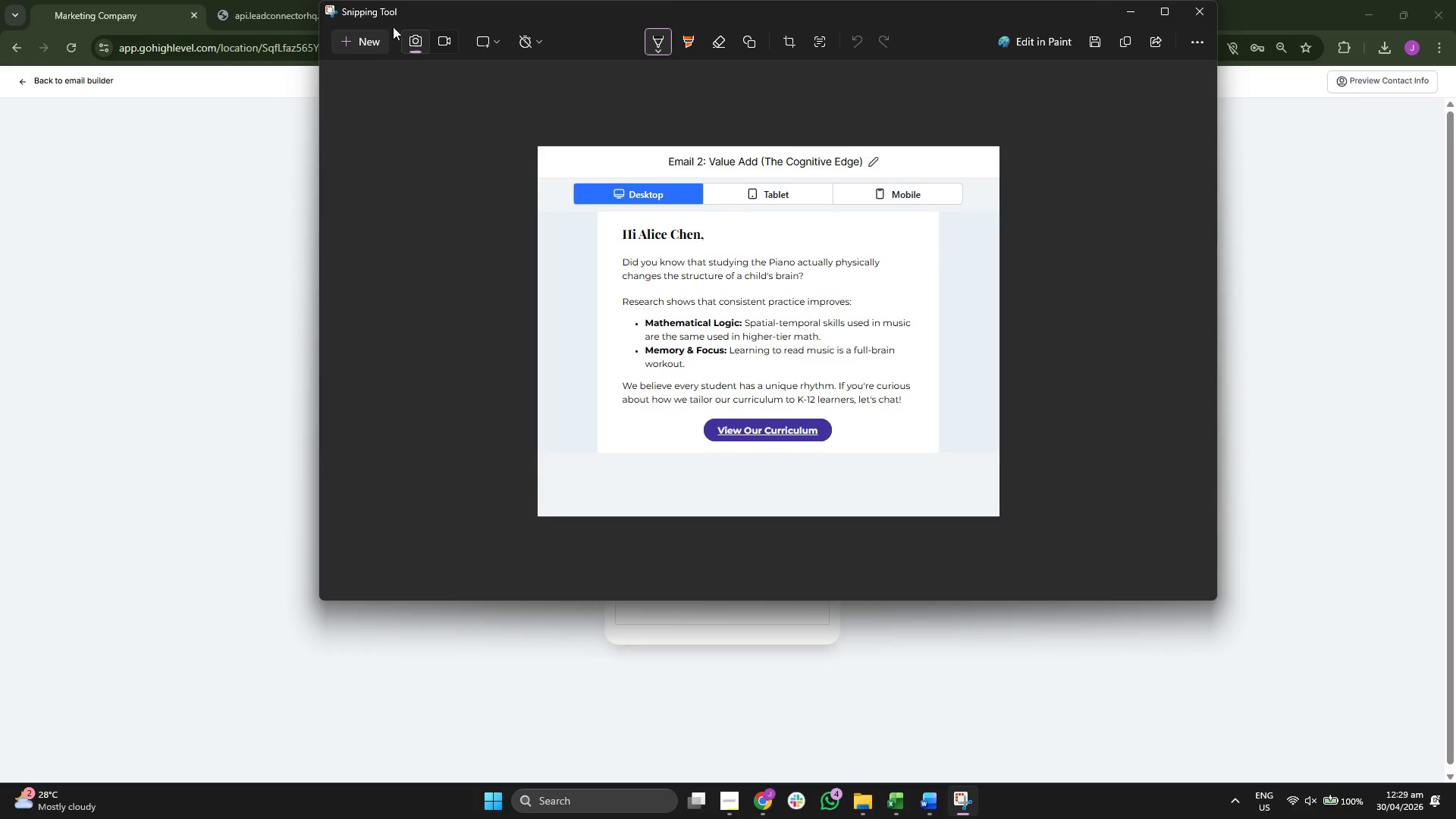 
left_click([376, 41])
 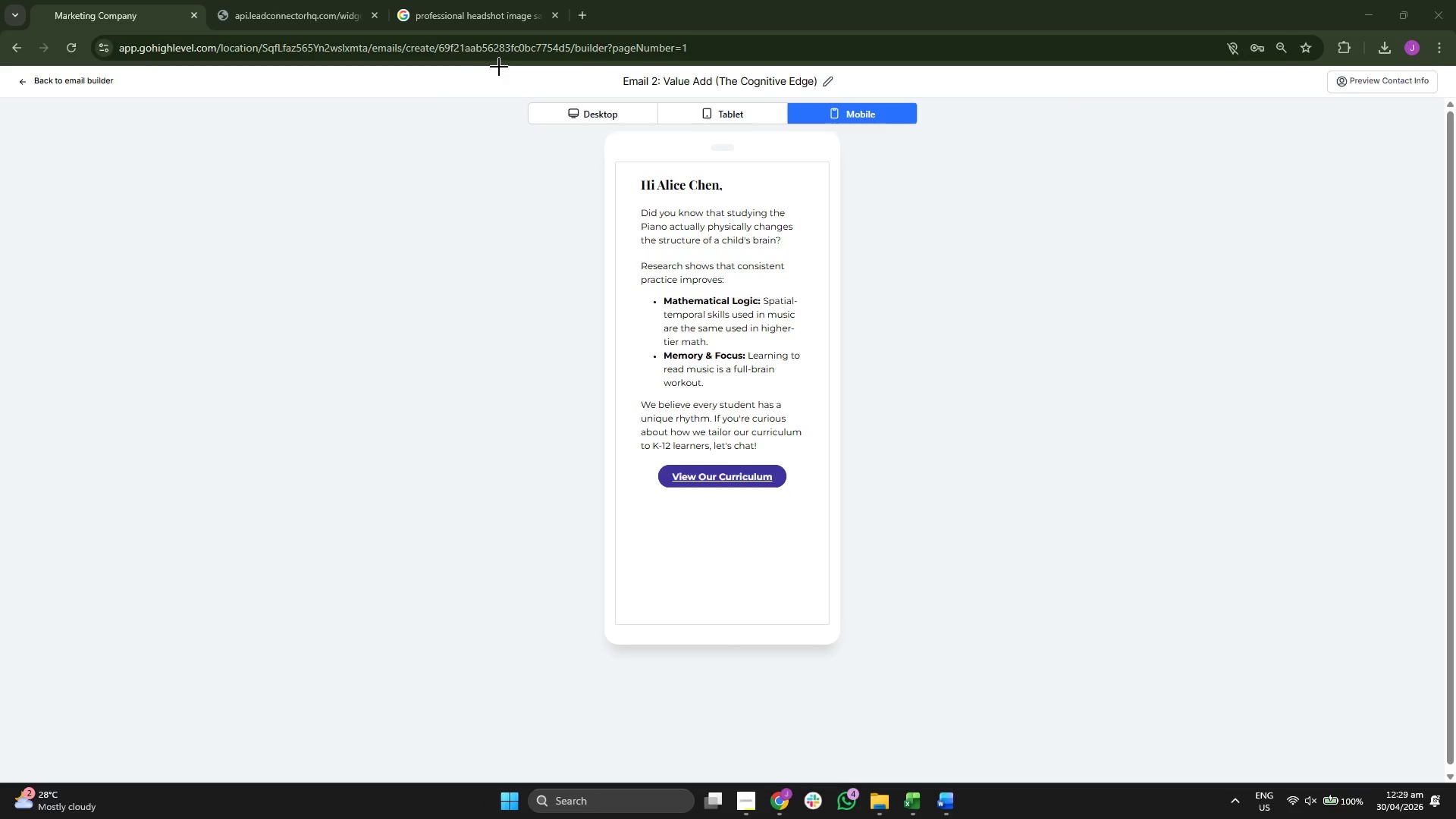 
left_click_drag(start_coordinate=[500, 65], to_coordinate=[928, 656])
 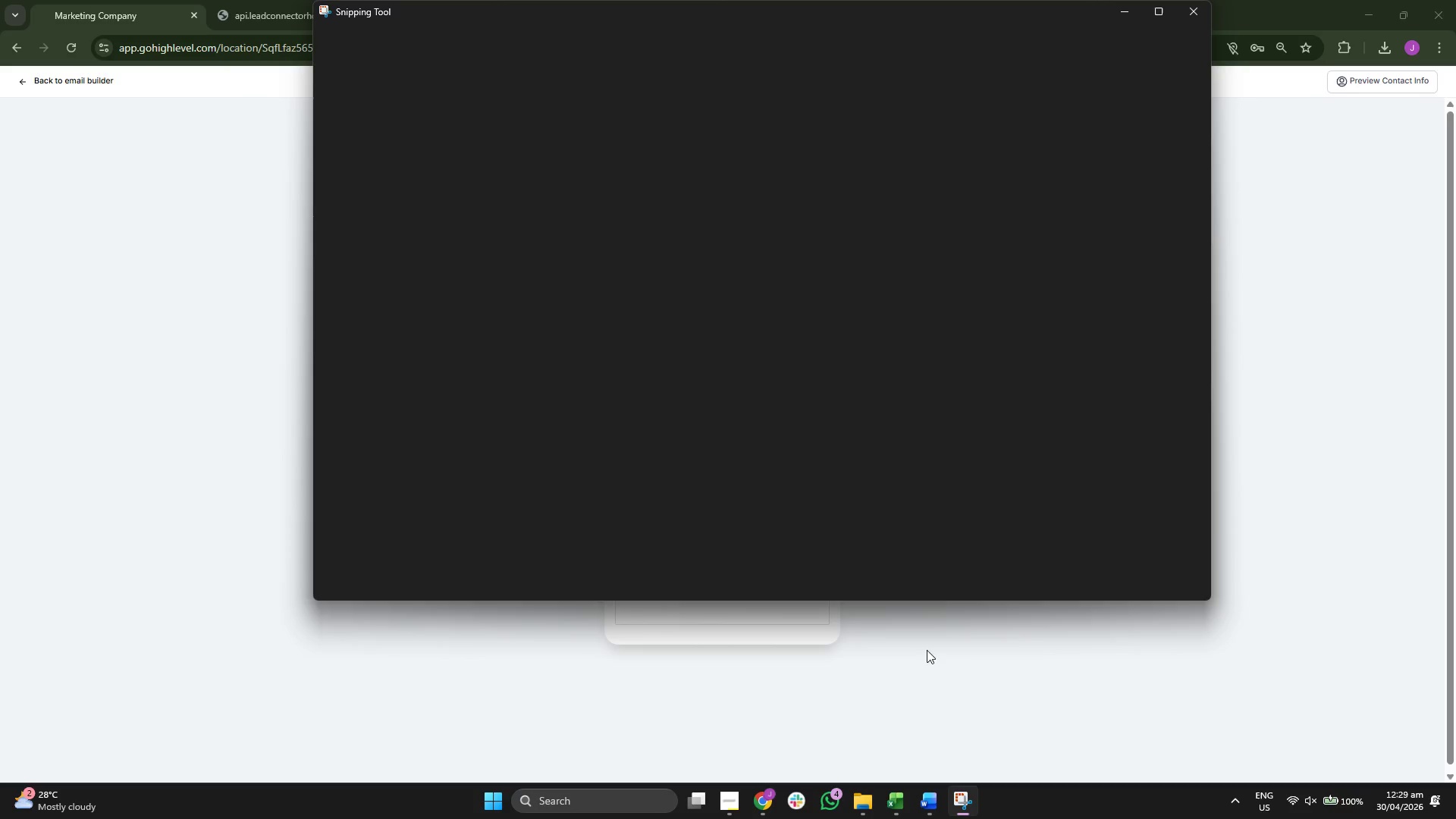 
left_click([979, 673])
 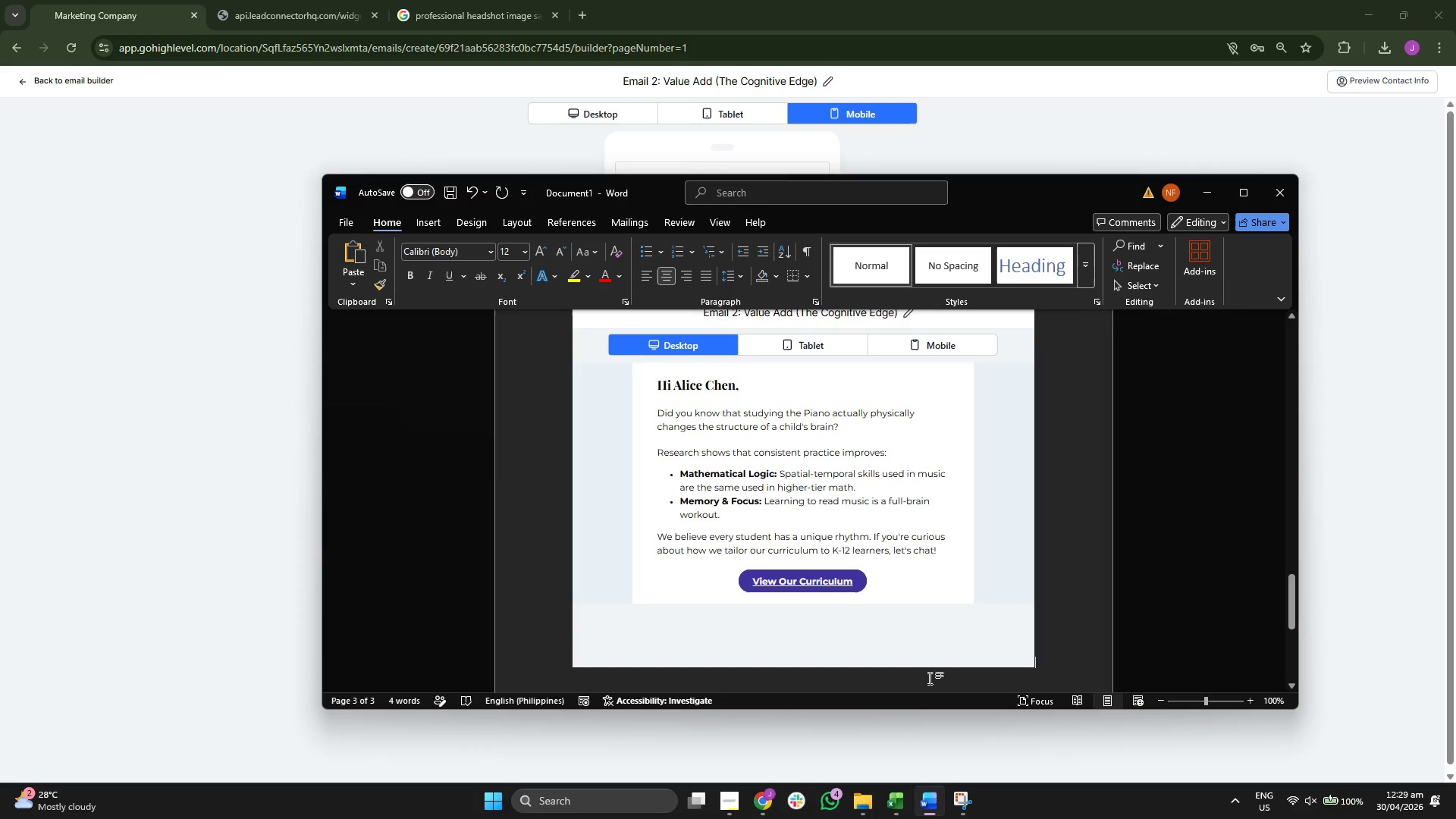 
scroll: coordinate [941, 611], scroll_direction: down, amount: 4.0
 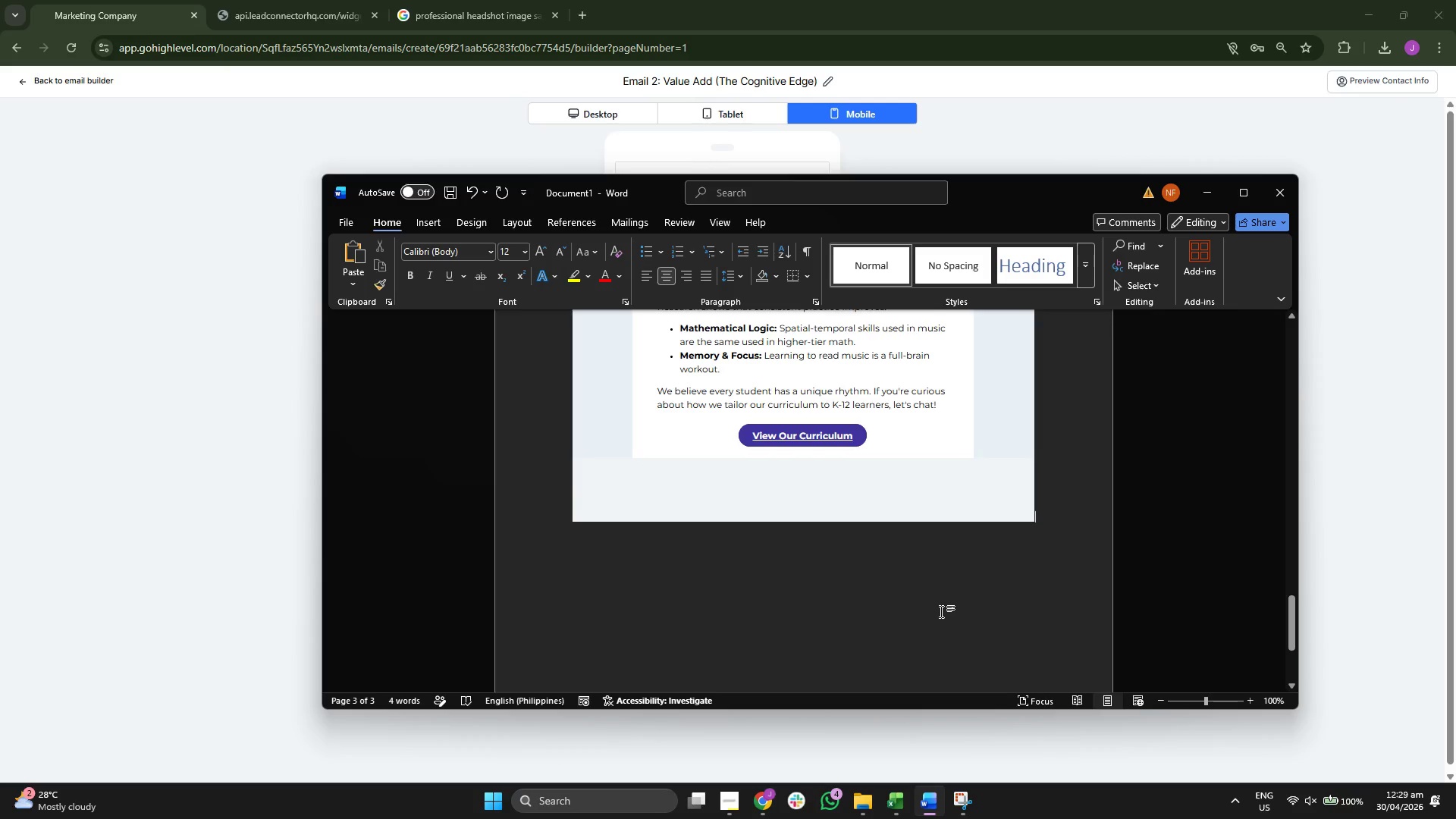 
key(Enter)
 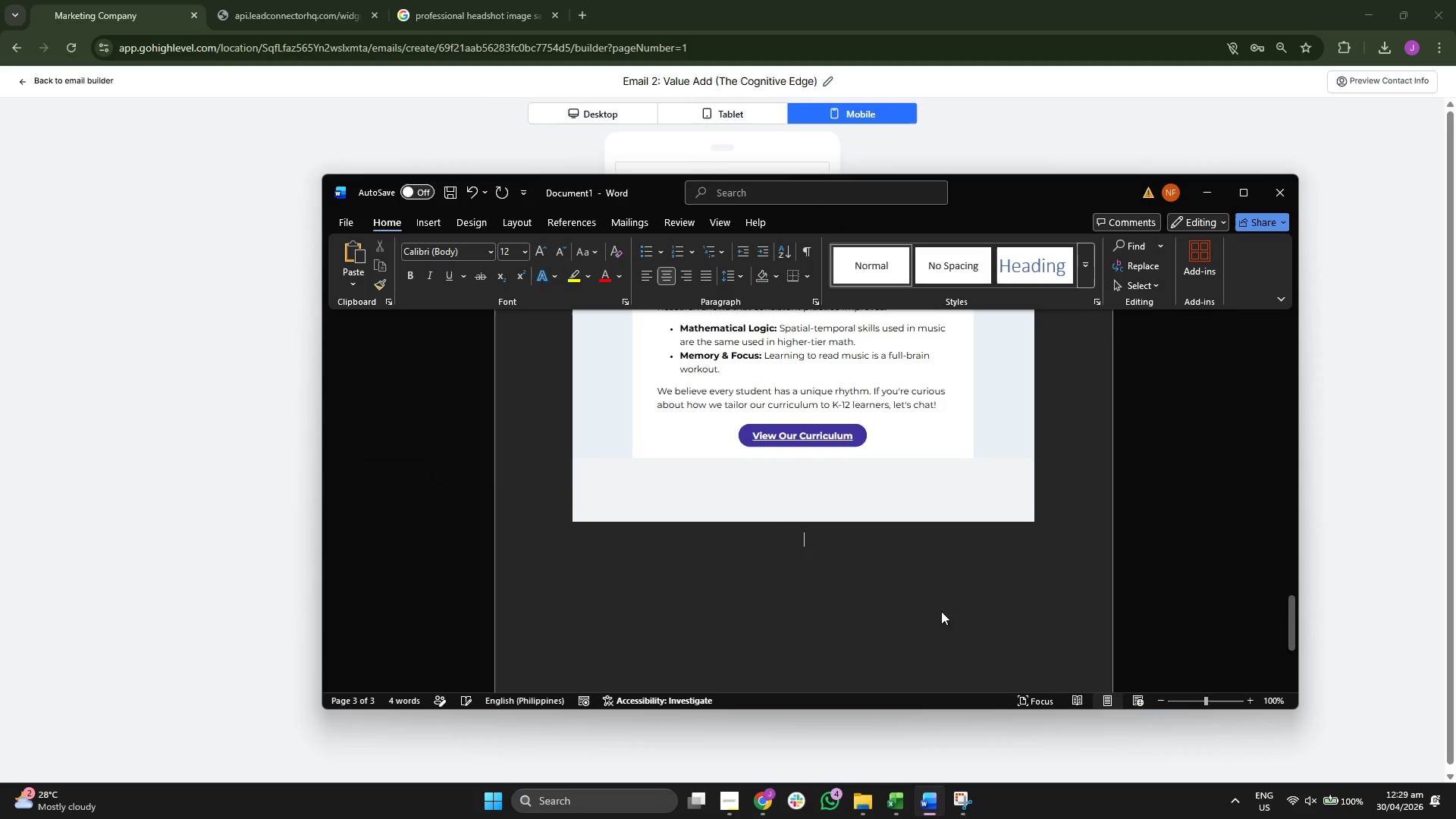 
key(Control+ControlLeft)
 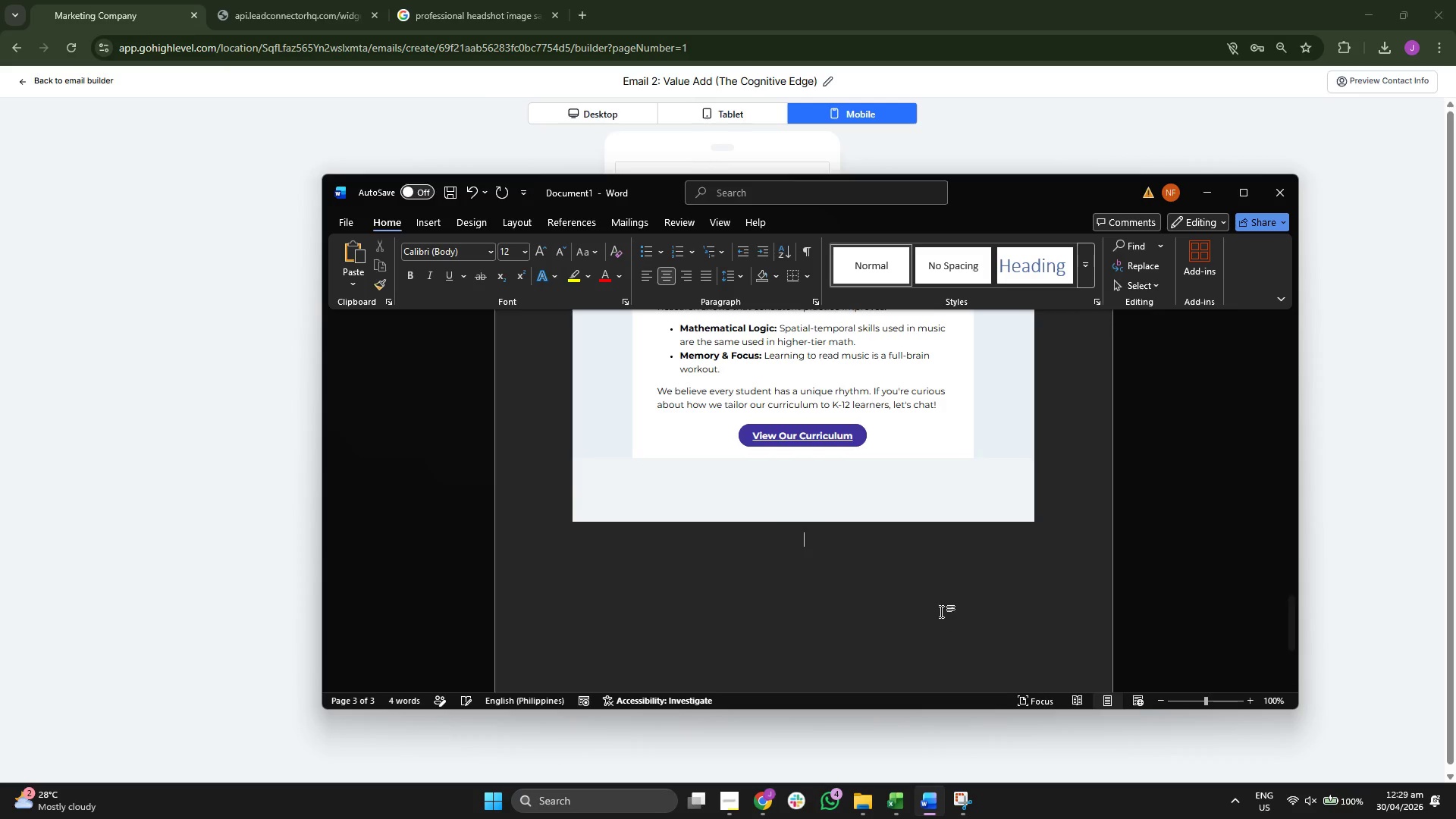 
key(Control+V)
 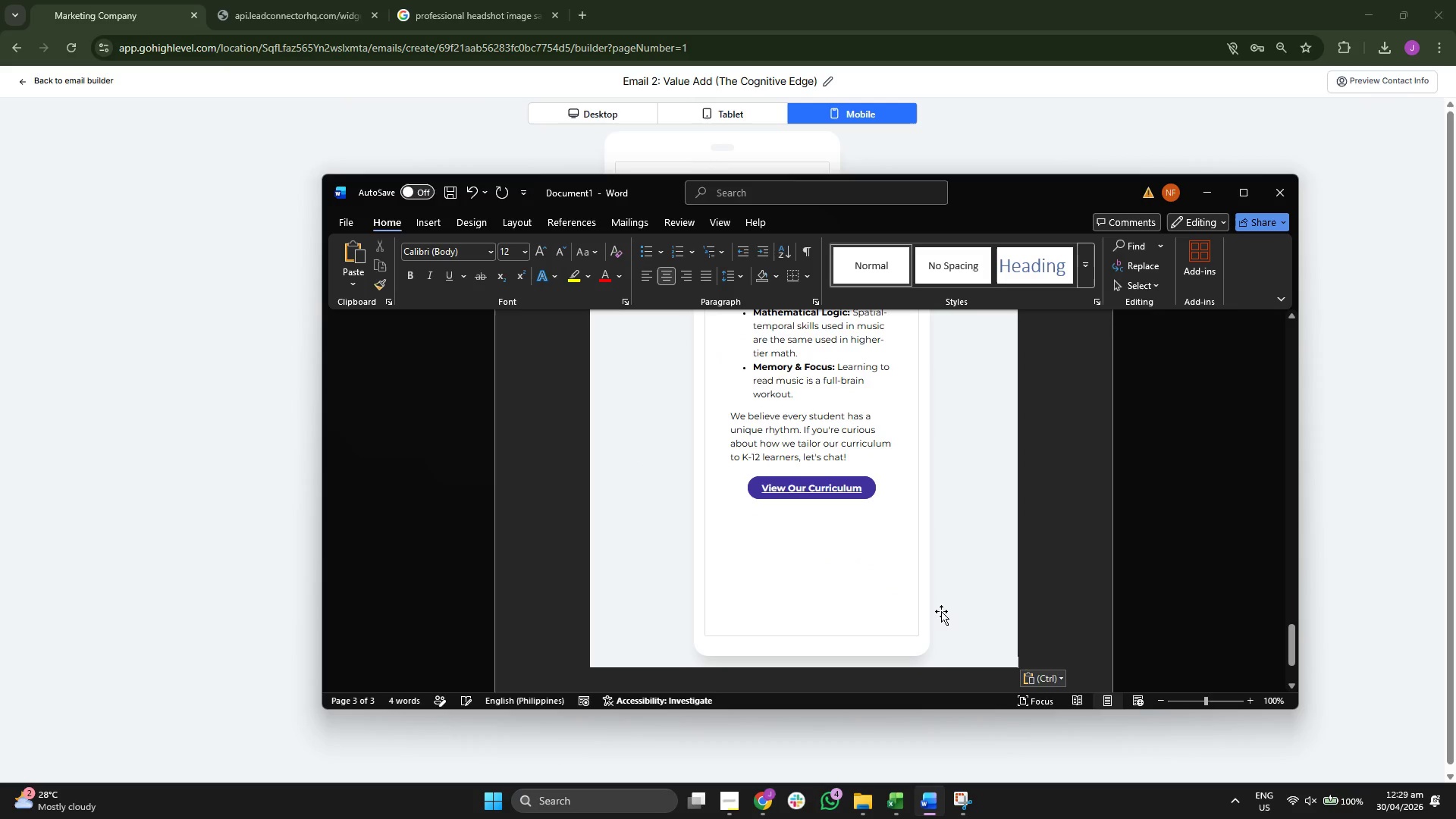 
scroll: coordinate [990, 592], scroll_direction: down, amount: 3.0
 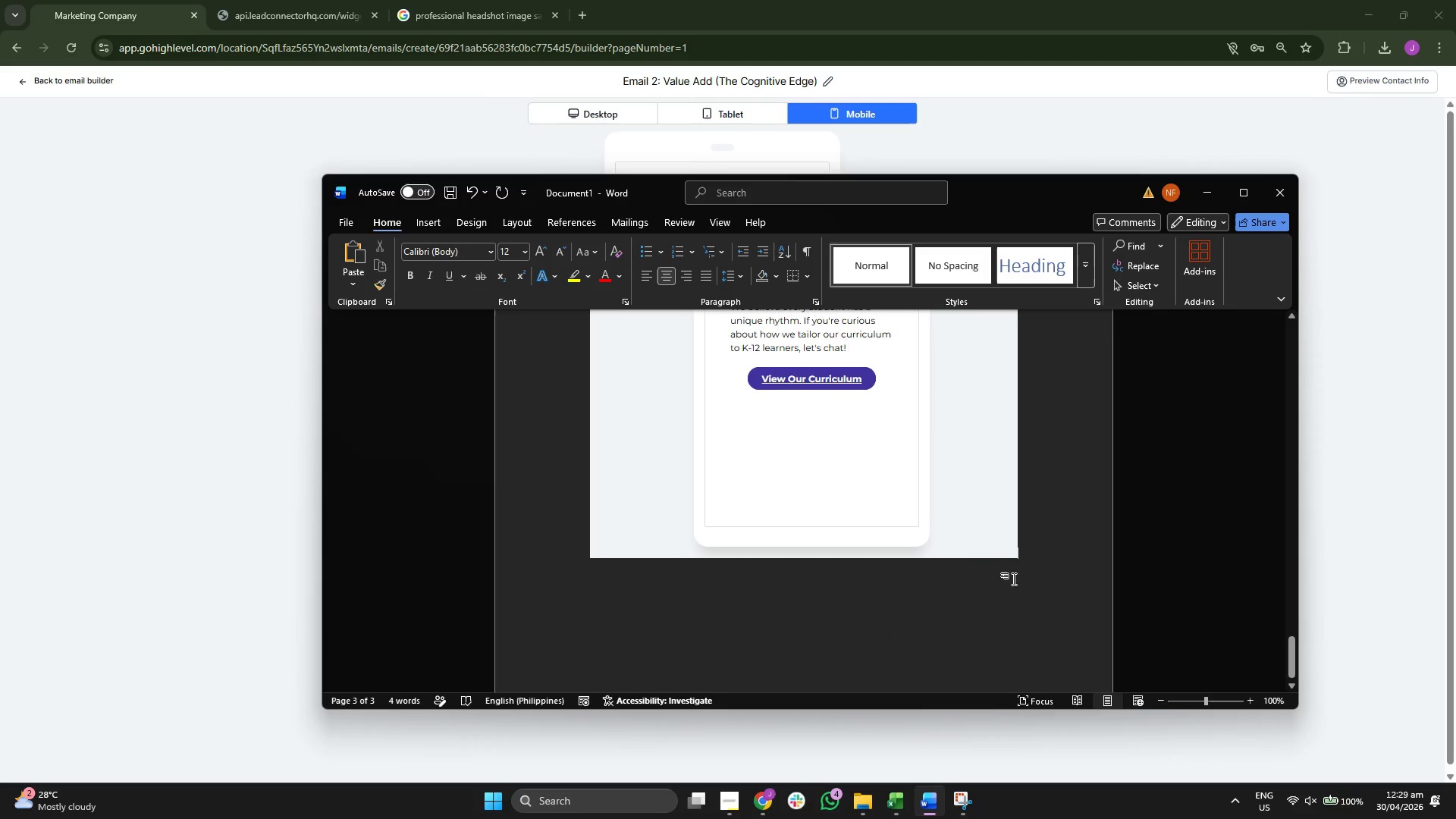 
key(Enter)
 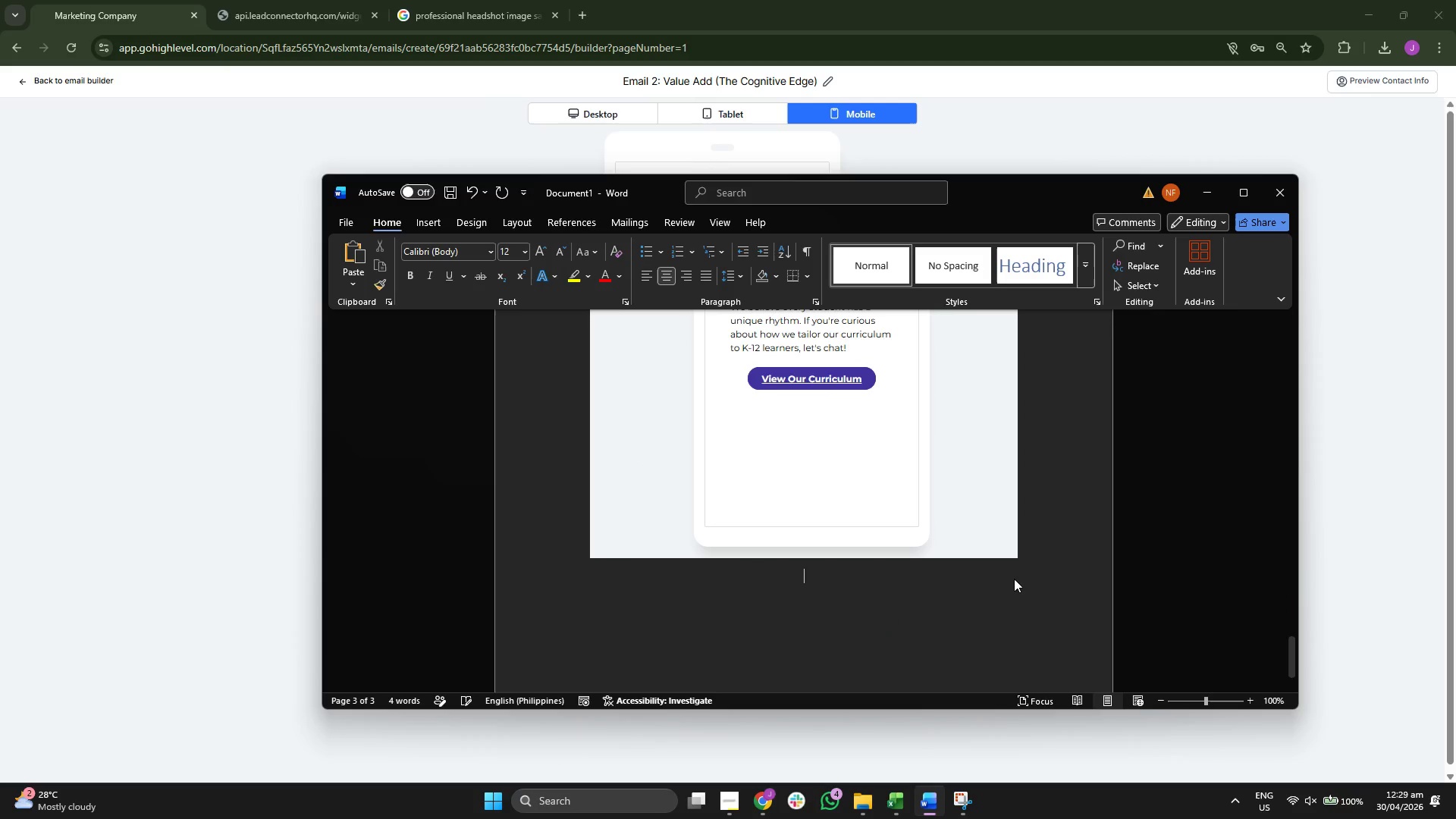 
key(Enter)
 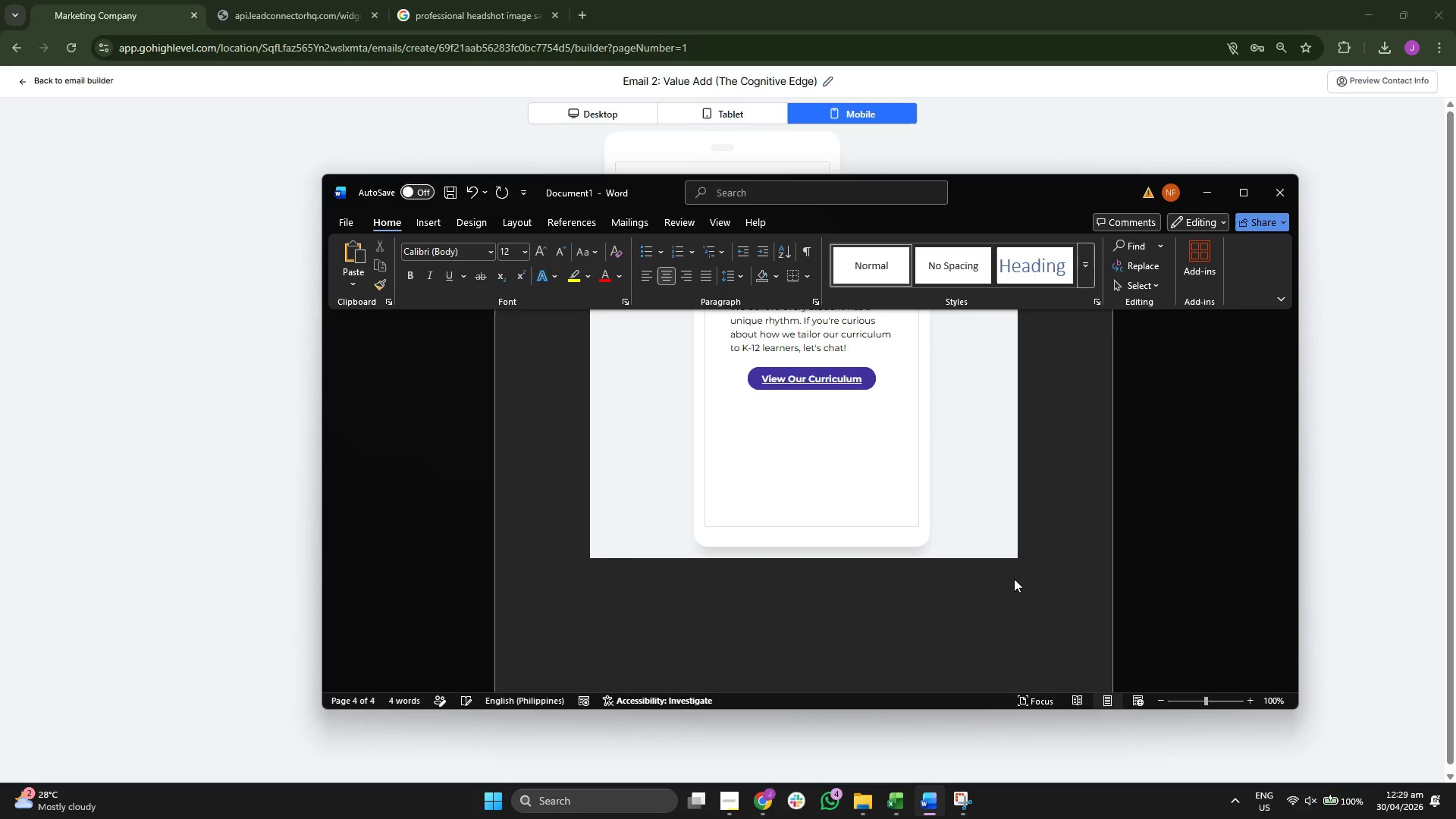 
scroll: coordinate [1014, 579], scroll_direction: down, amount: 5.0
 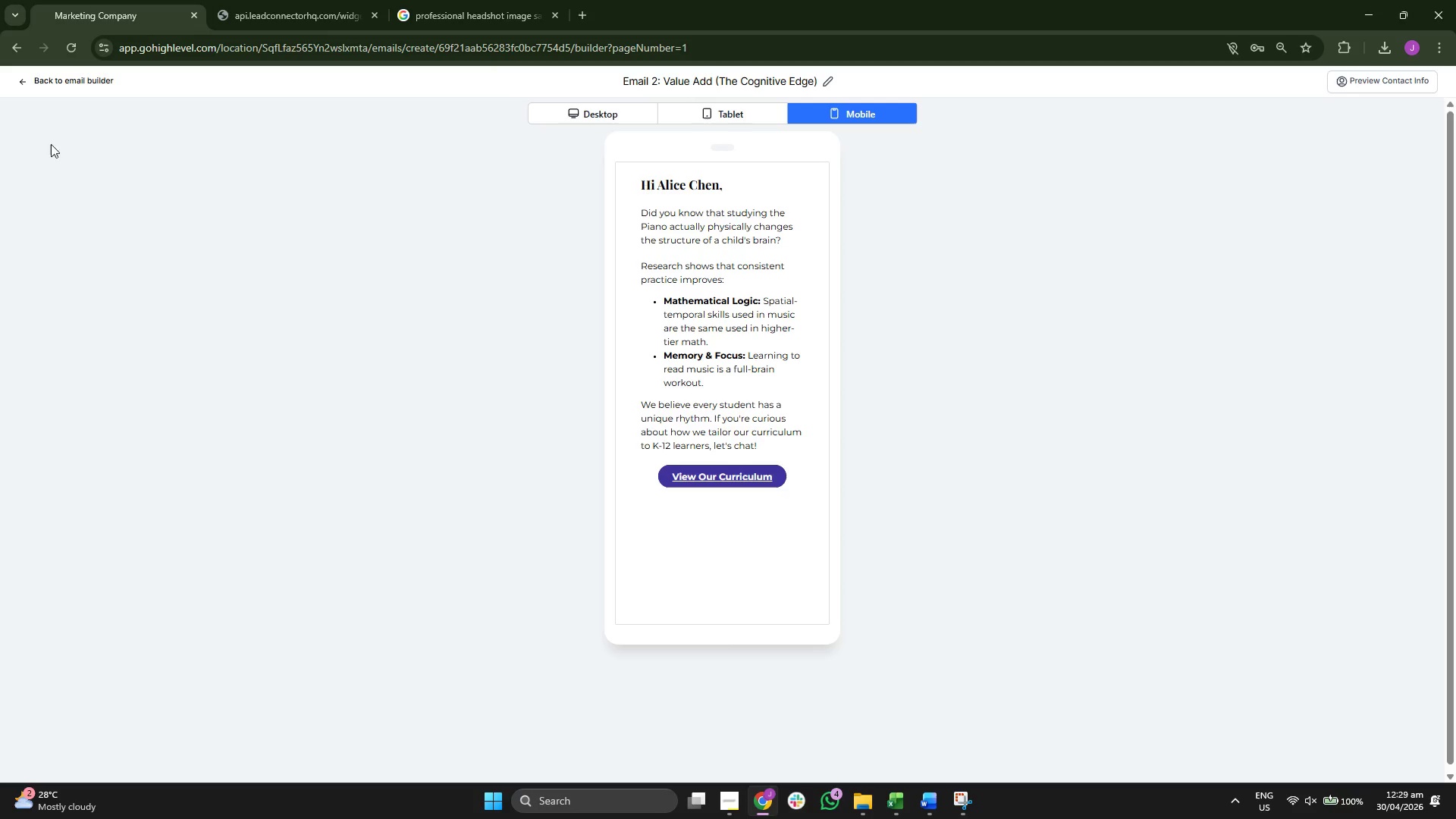 
left_click([51, 80])
 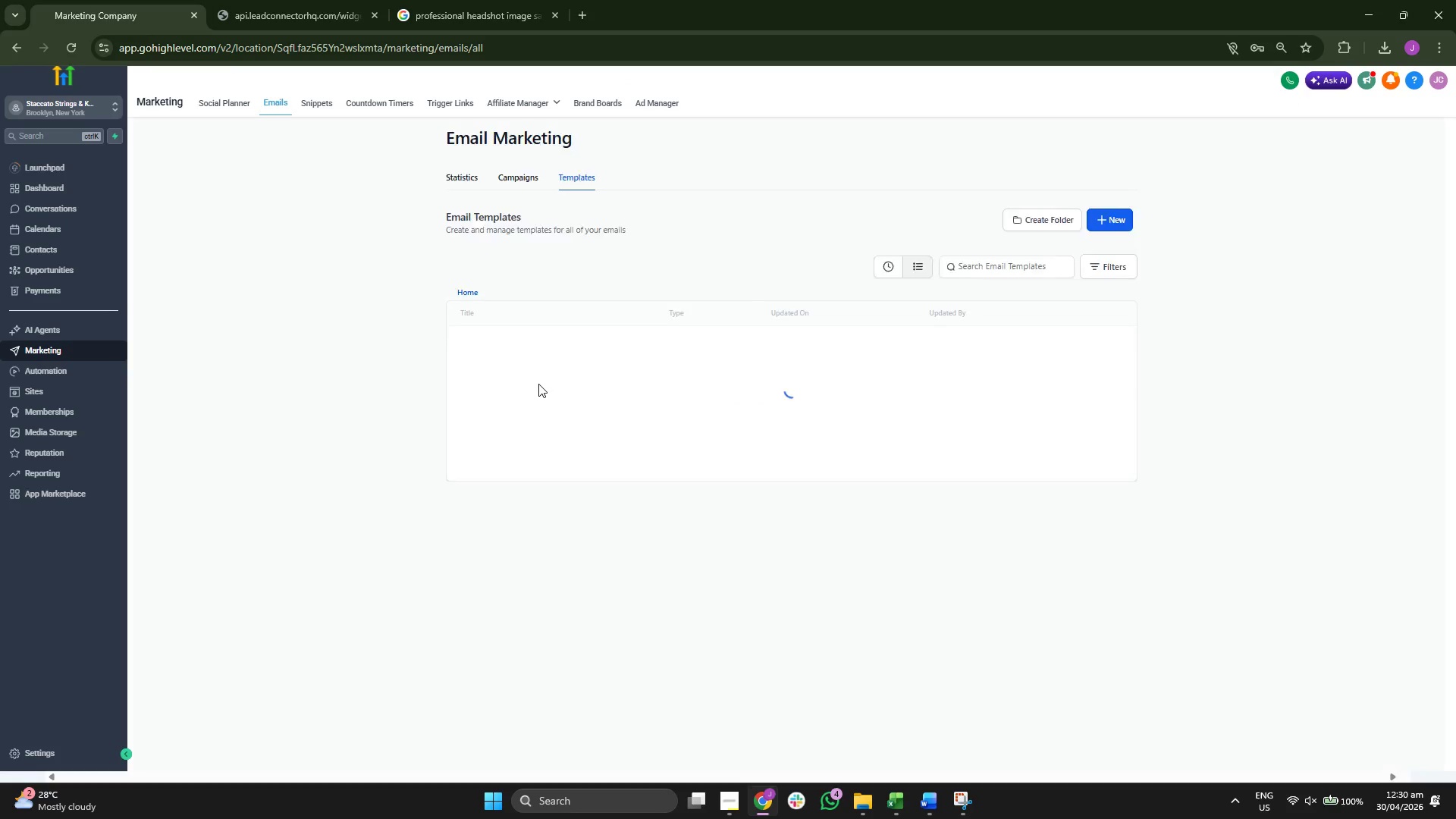 
wait(5.05)
 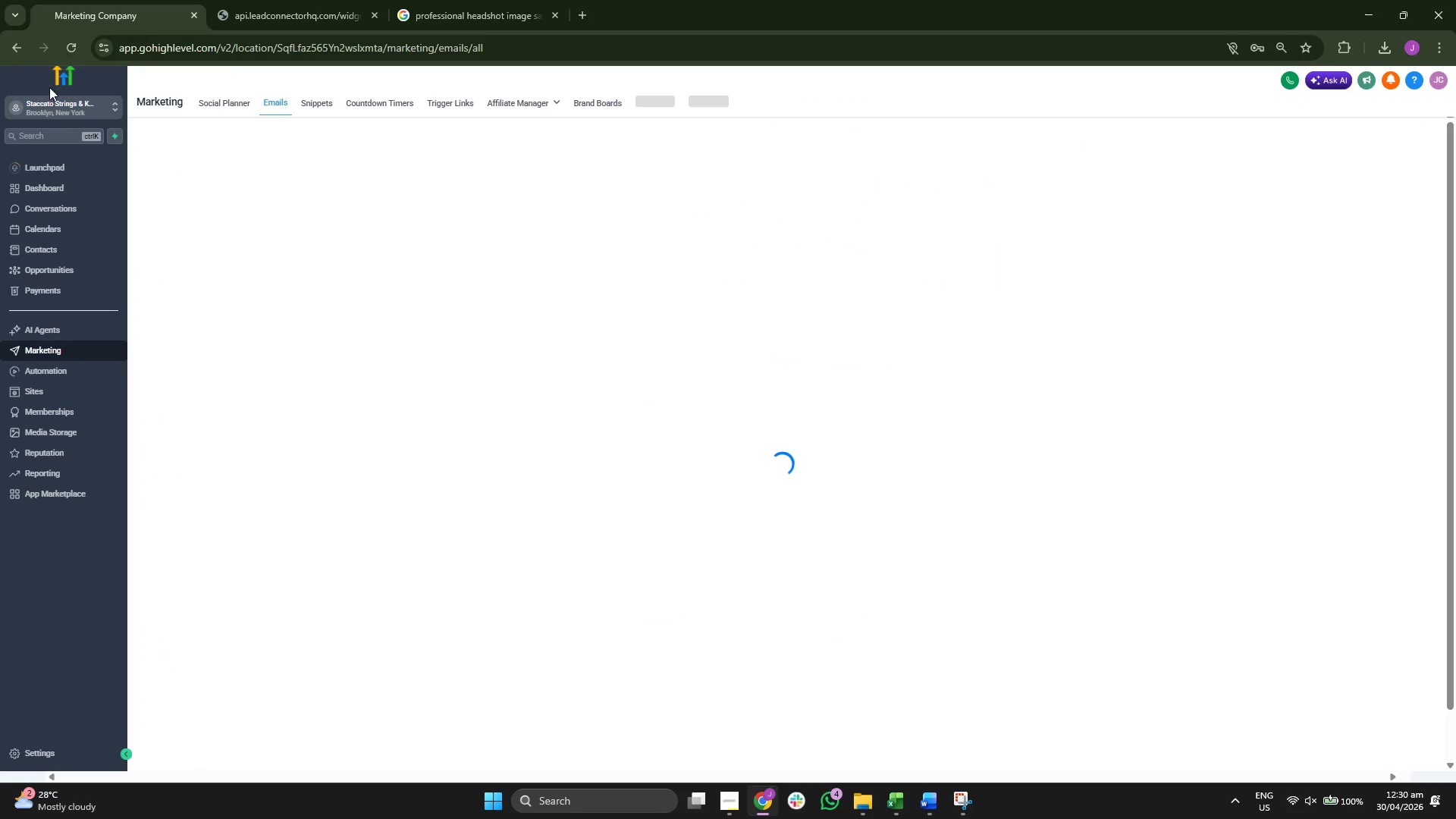 
left_click([543, 432])
 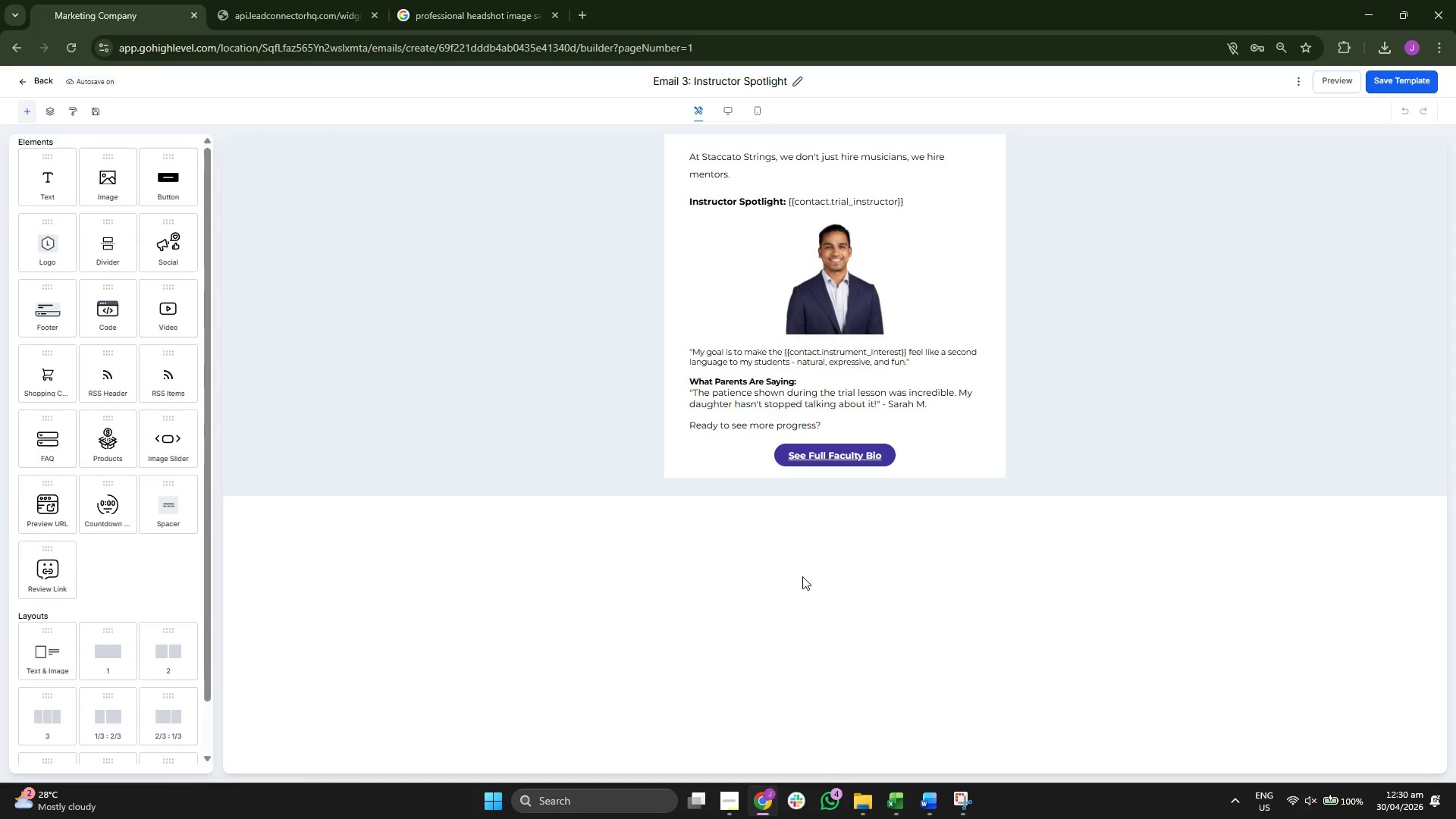 
wait(6.67)
 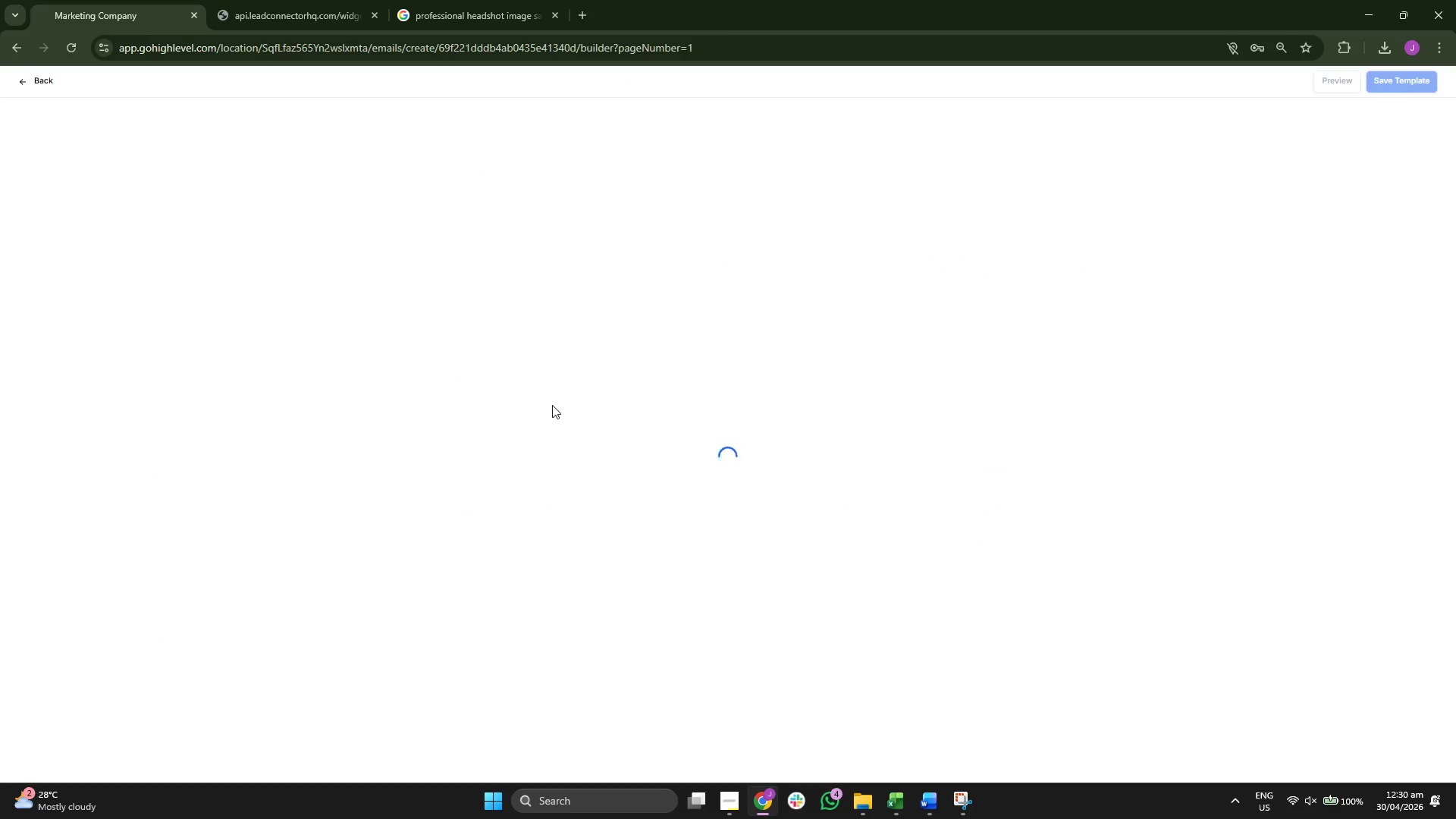 
left_click([1330, 89])
 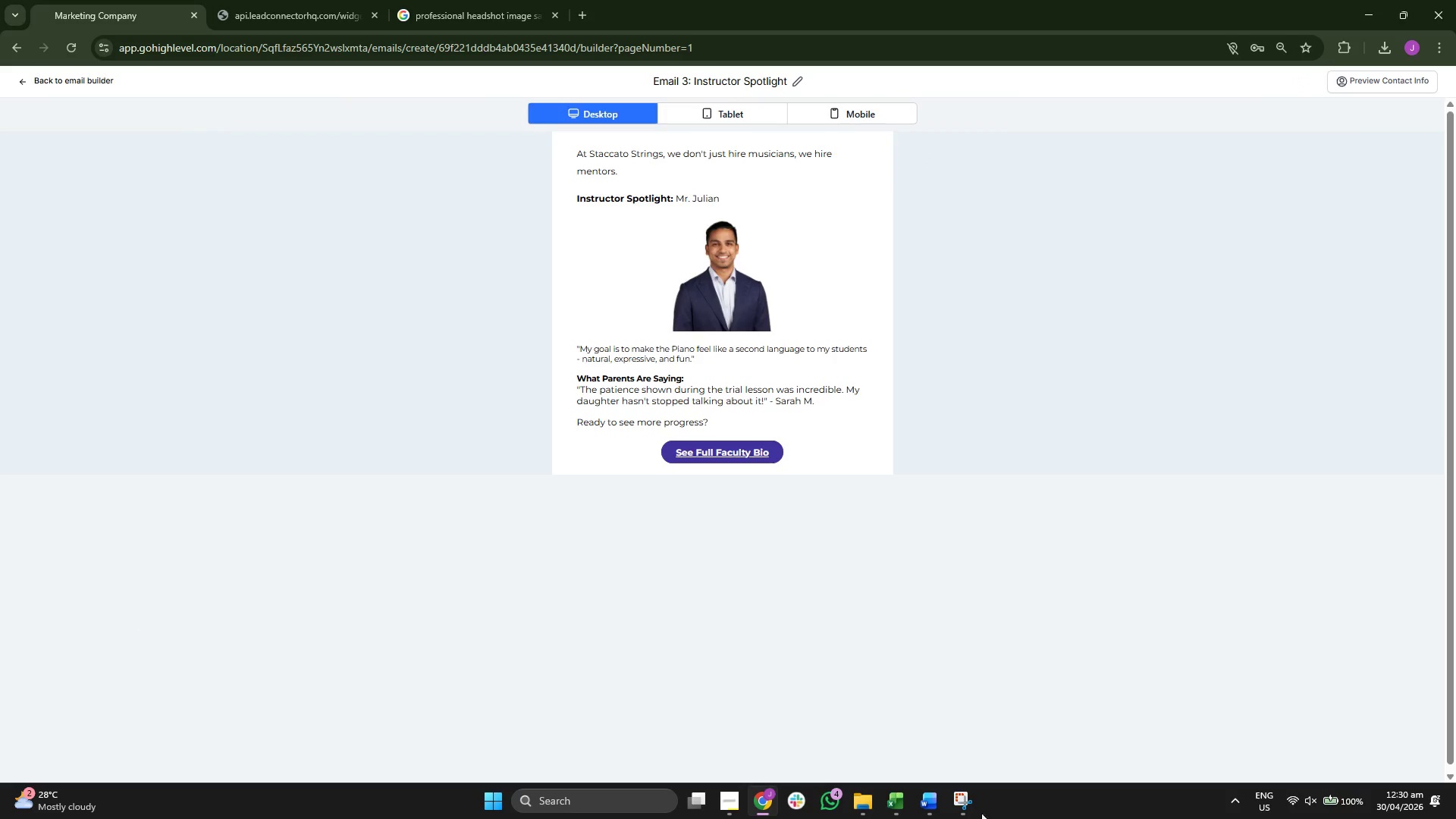 
left_click([968, 802])
 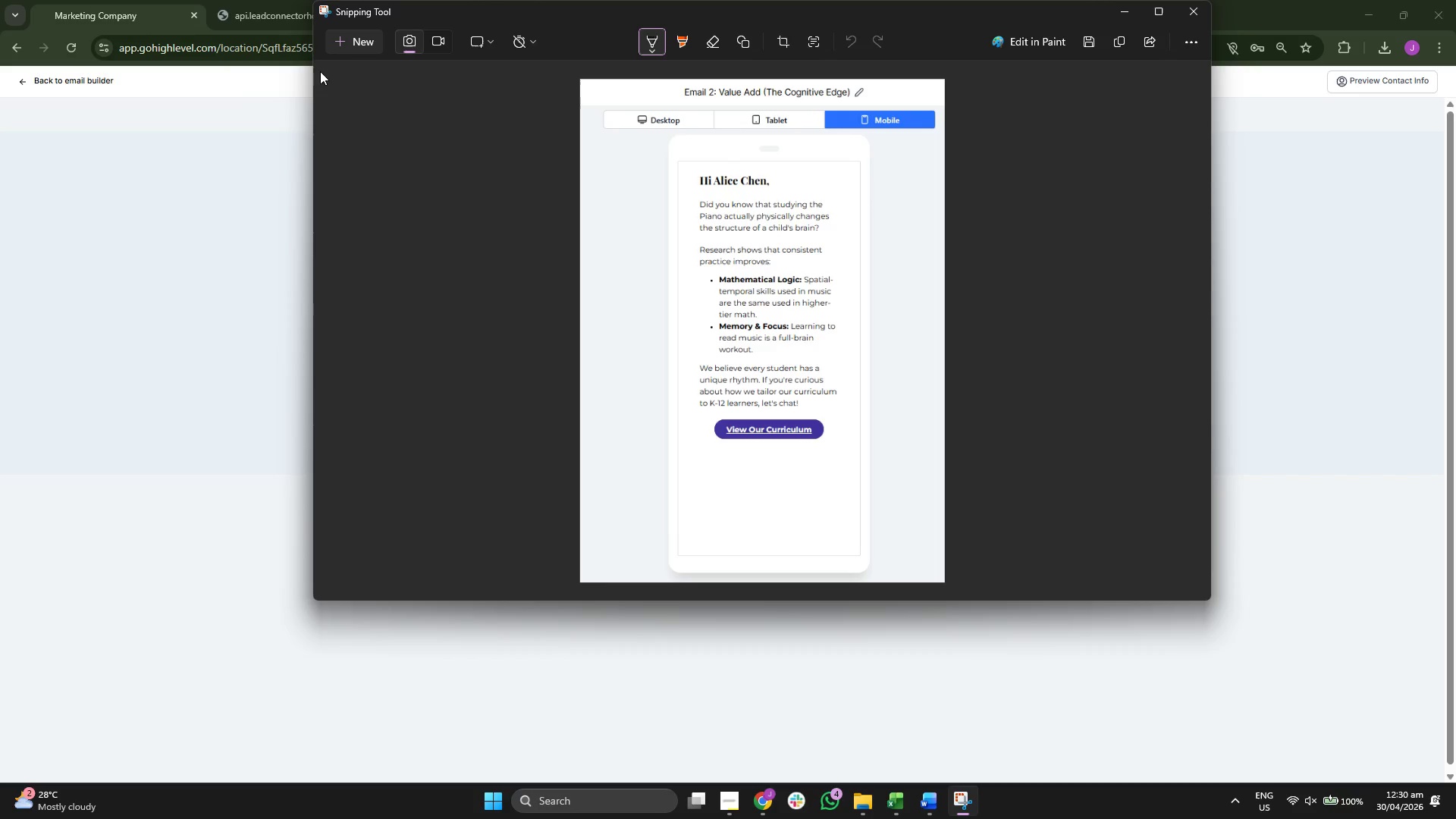 
left_click([351, 46])
 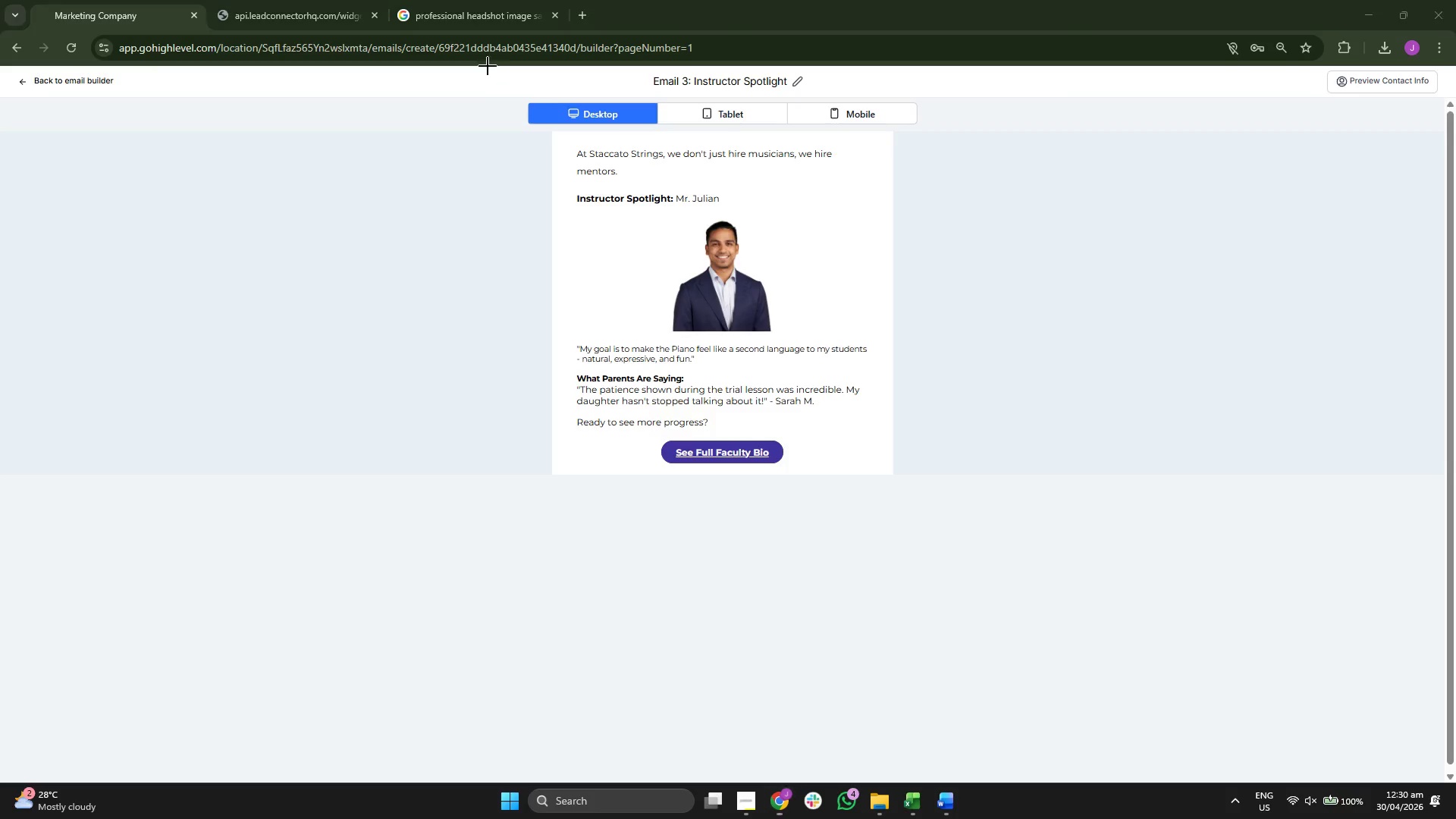 
left_click_drag(start_coordinate=[486, 66], to_coordinate=[957, 529])
 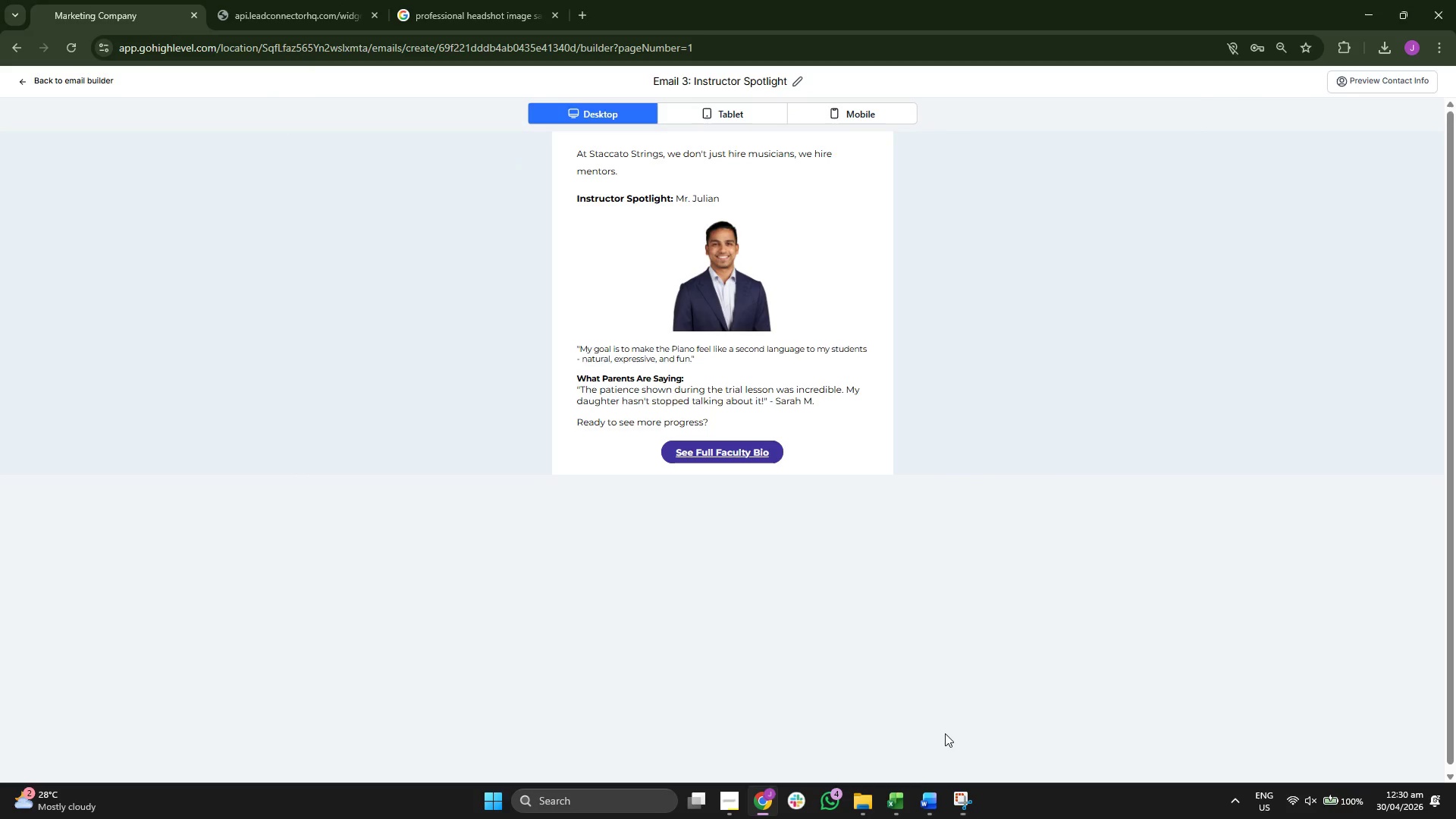 
key(Control+V)
 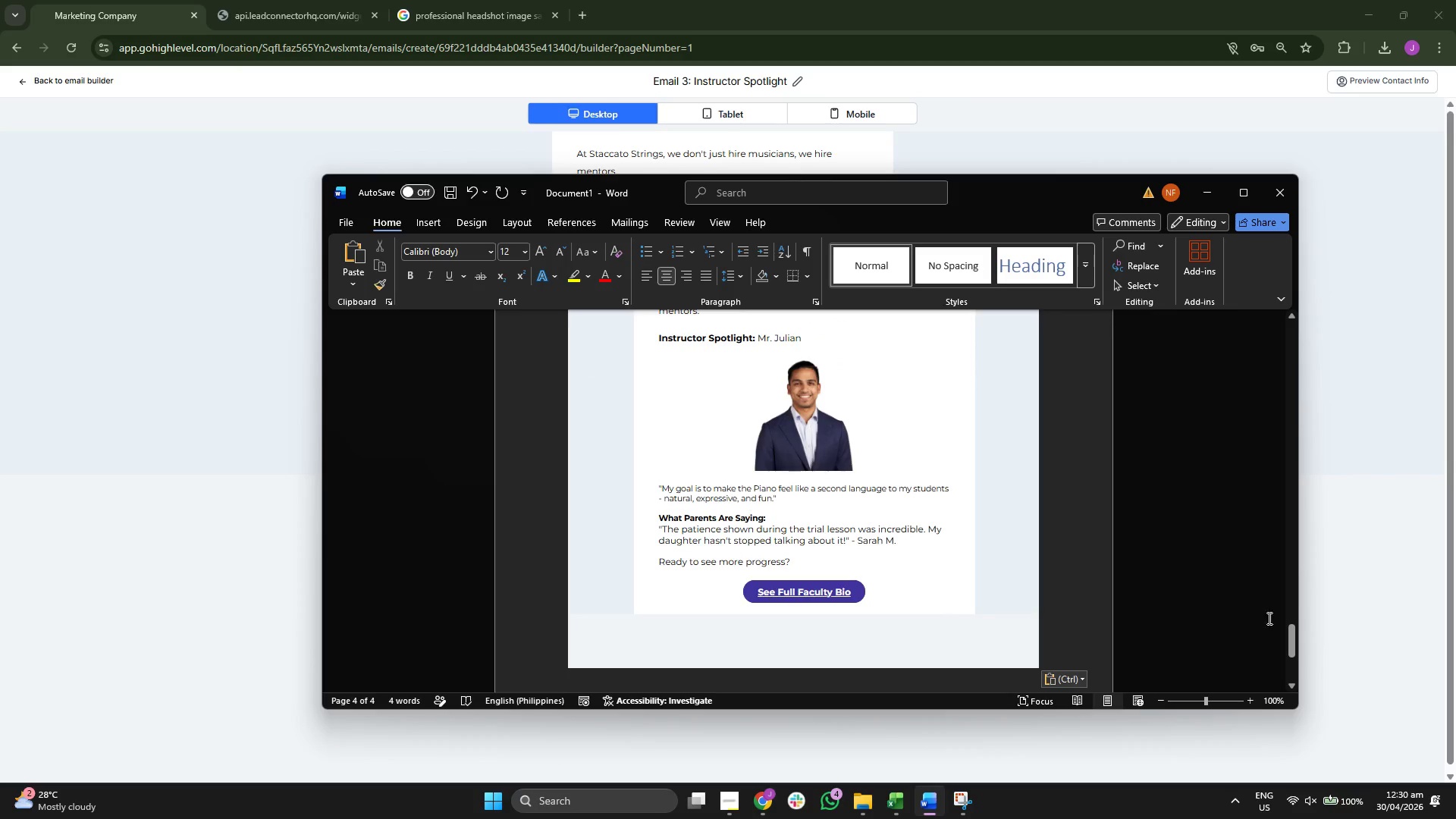 
scroll: coordinate [1122, 593], scroll_direction: down, amount: 4.0
 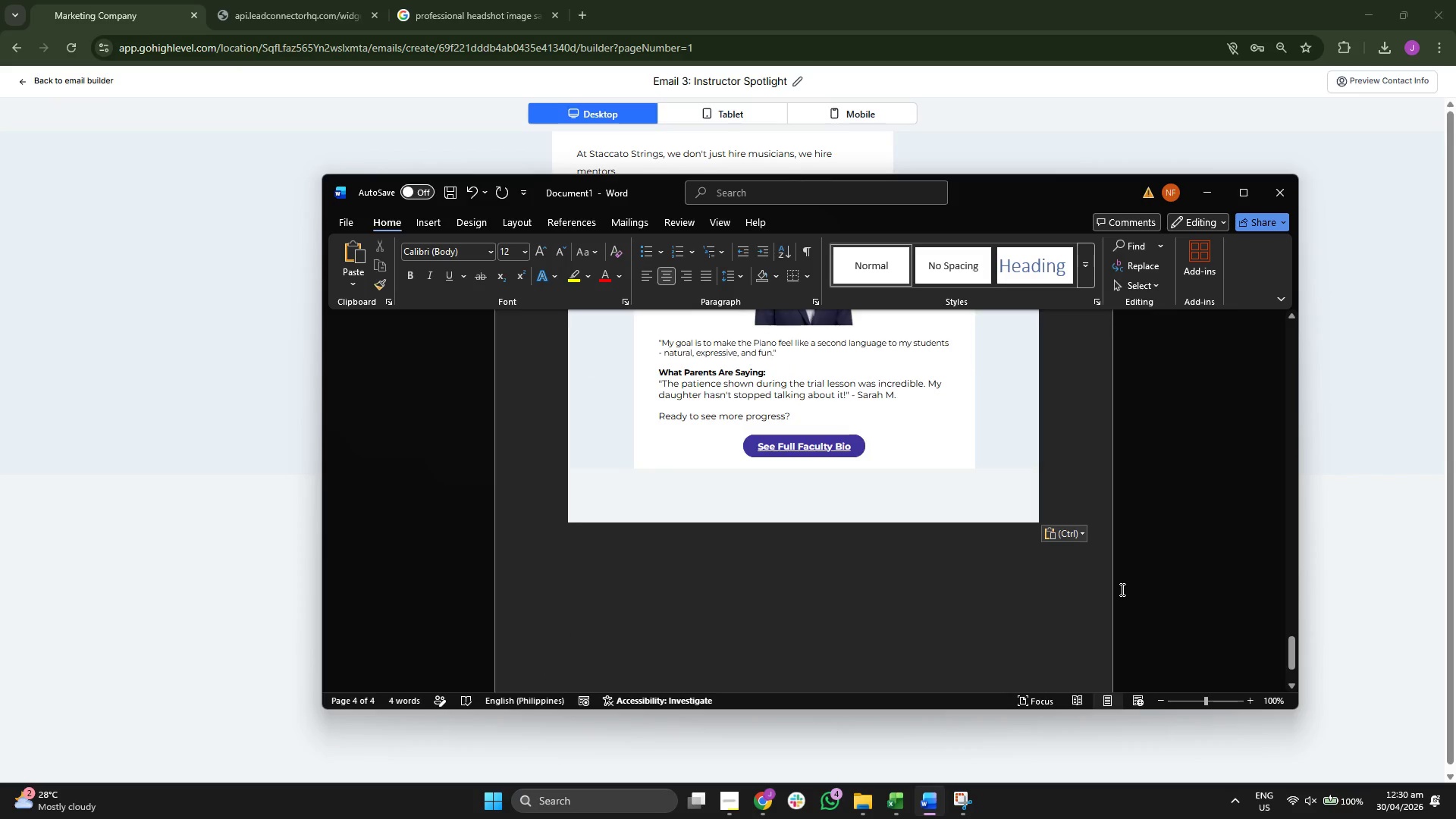 
key(Enter)
 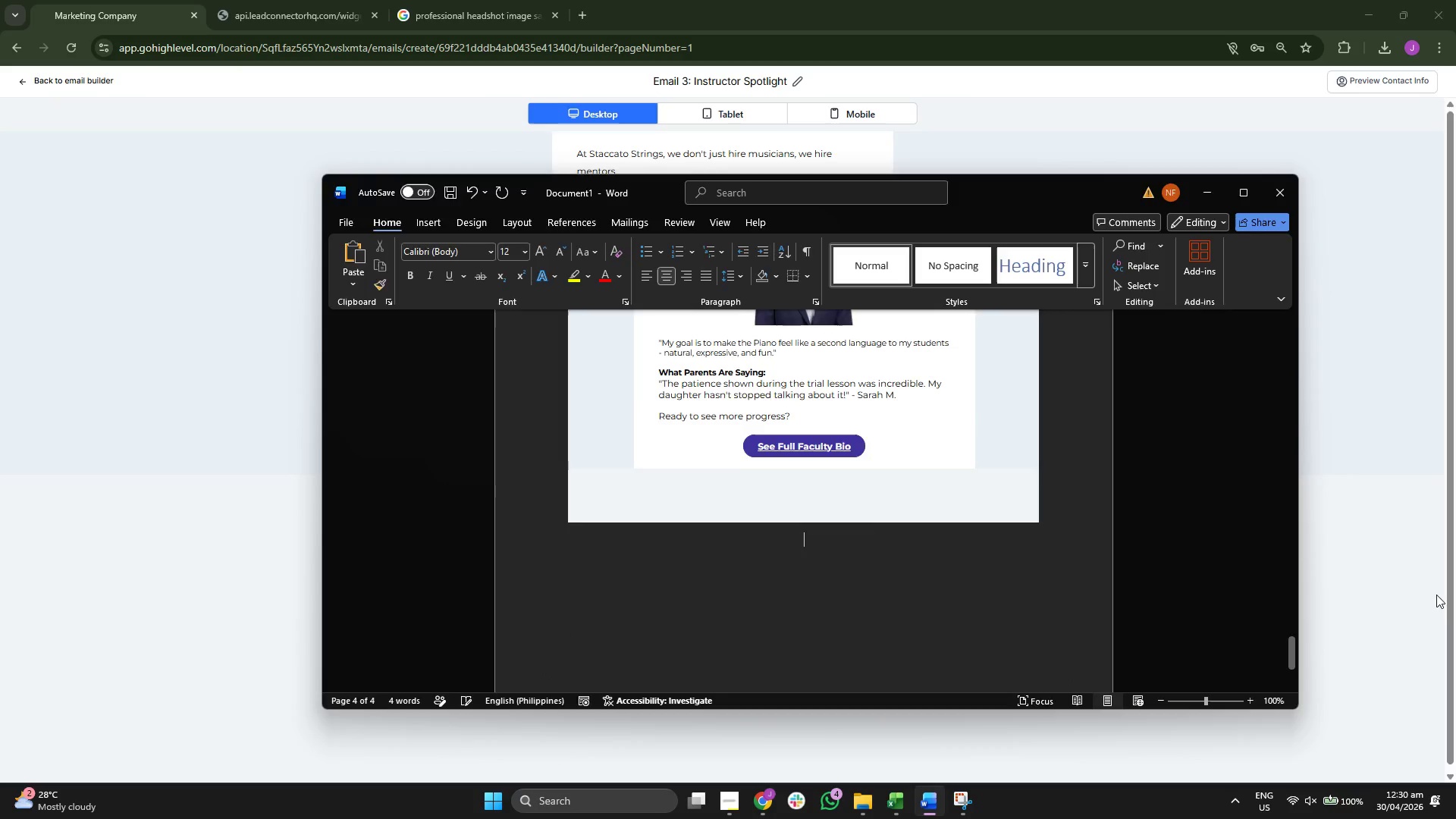 
left_click([1455, 592])
 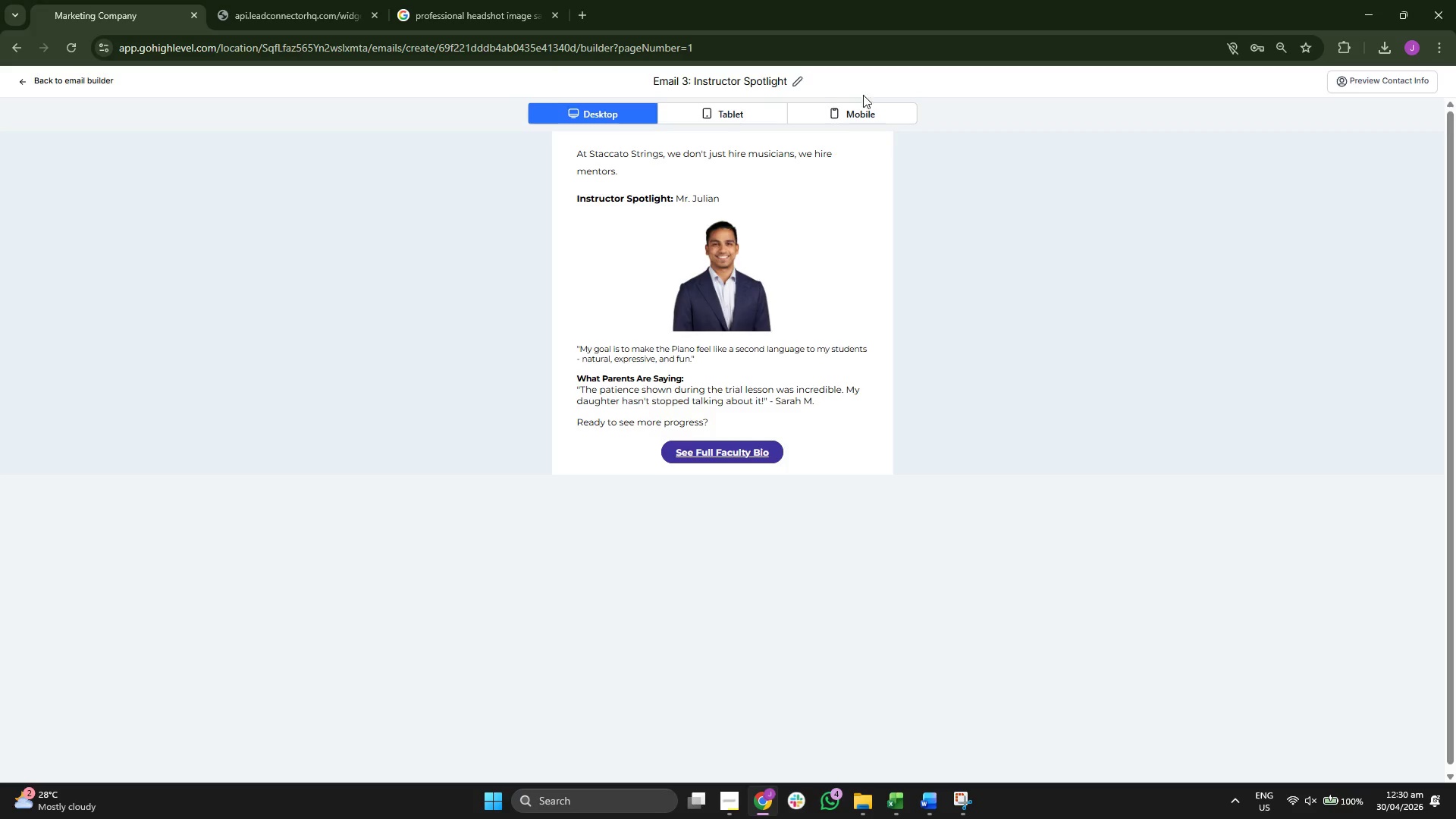 
left_click([864, 112])
 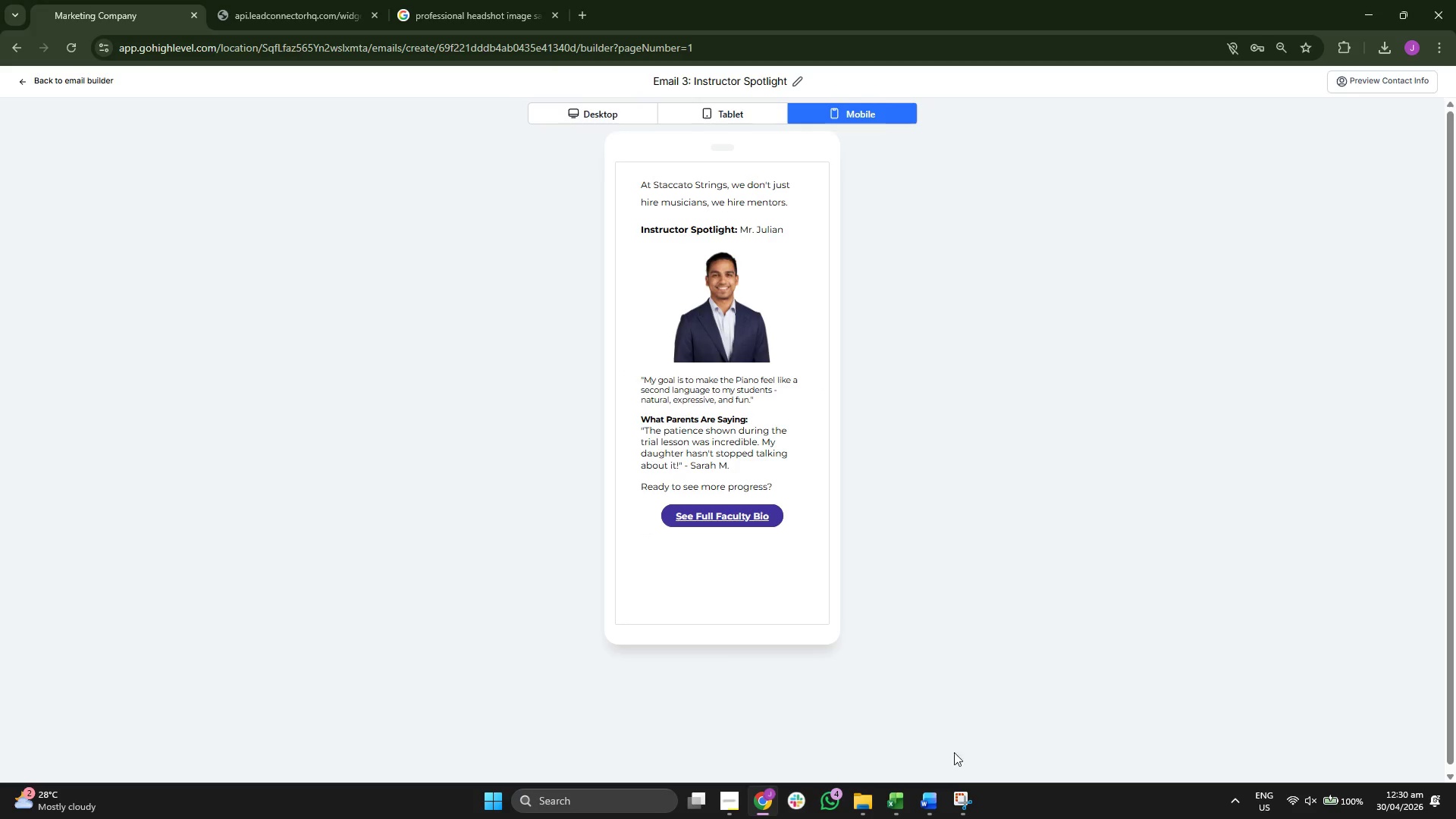 
left_click([964, 795])
 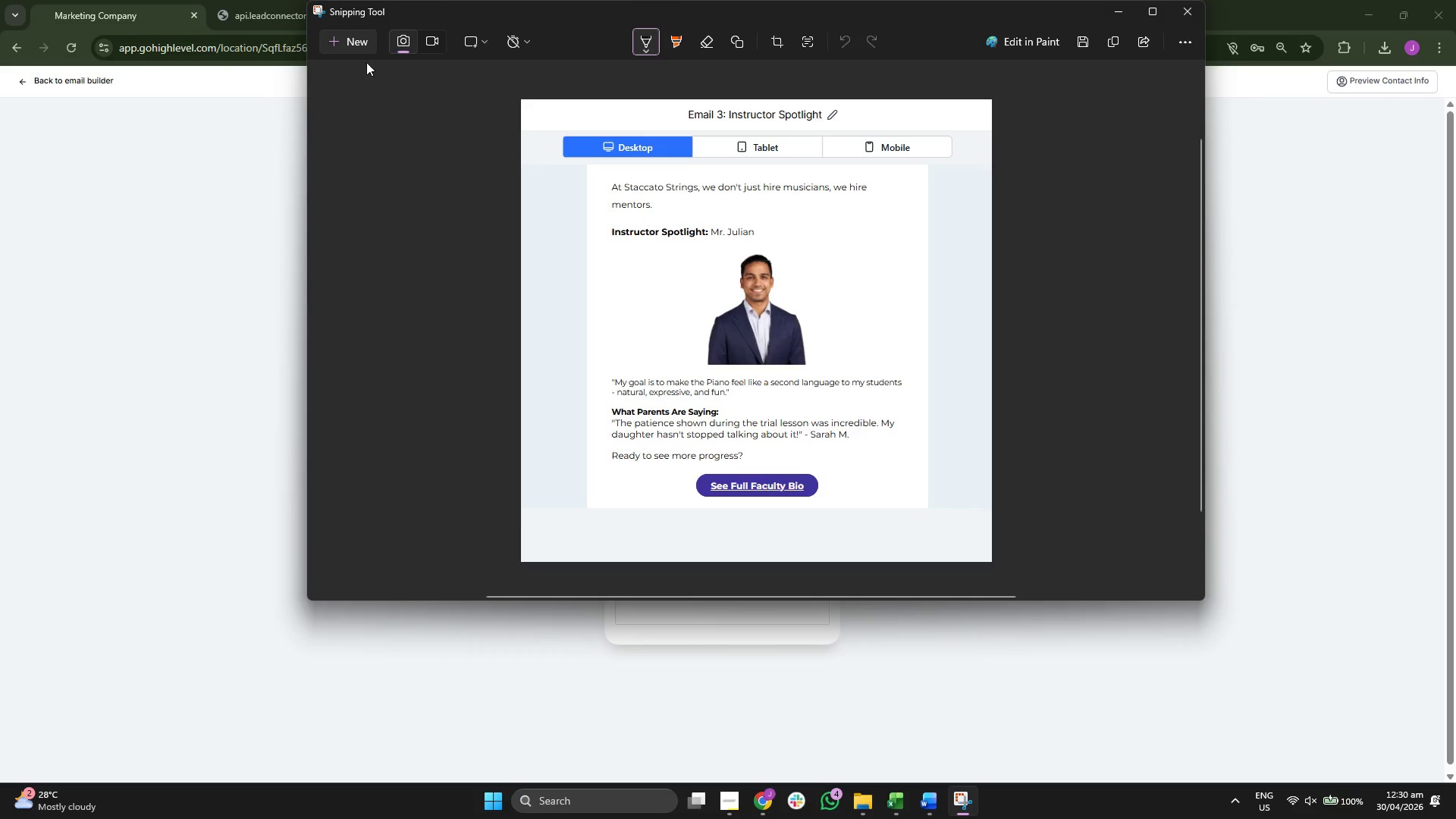 
left_click([357, 47])
 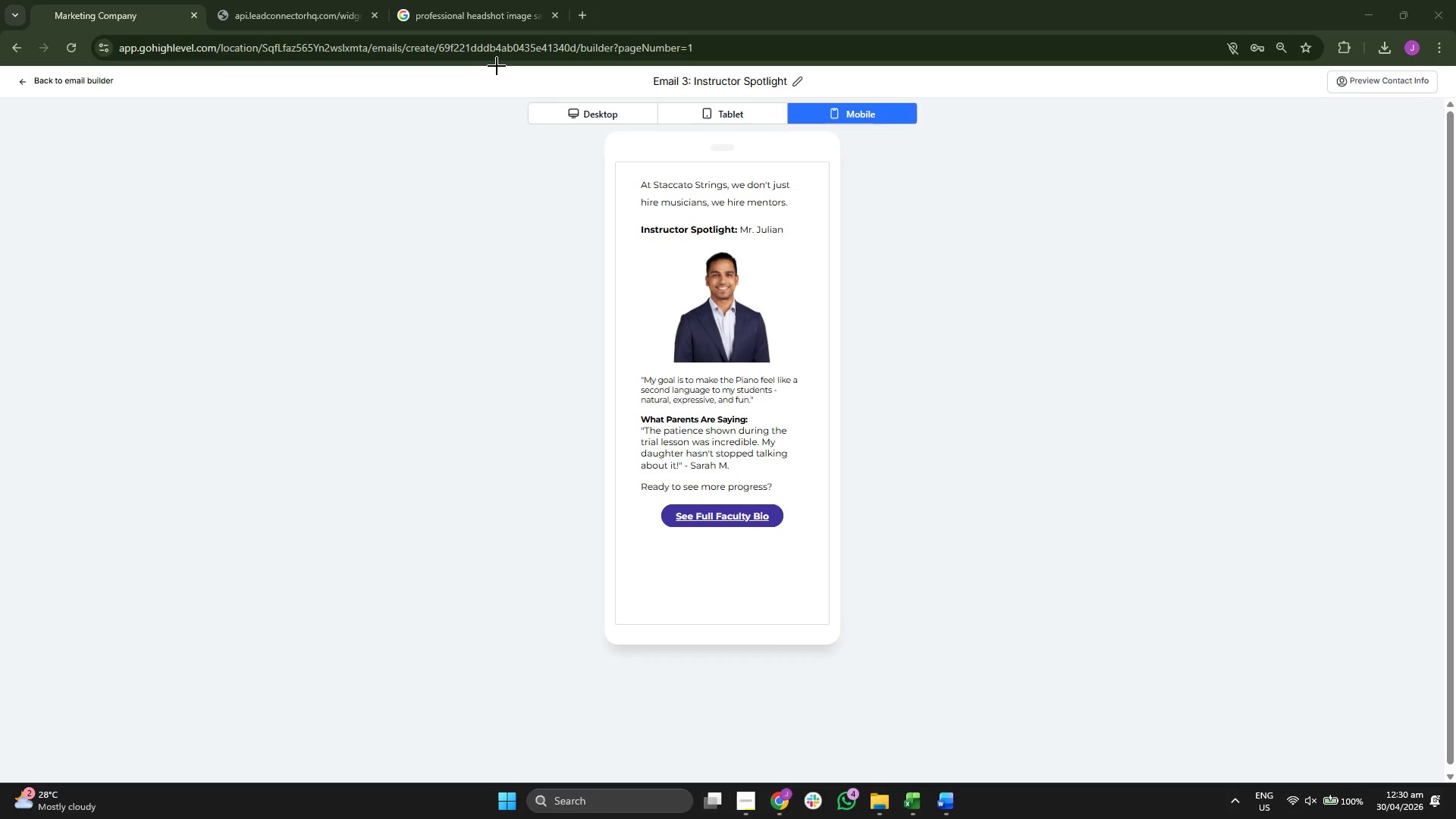 
left_click([496, 67])
 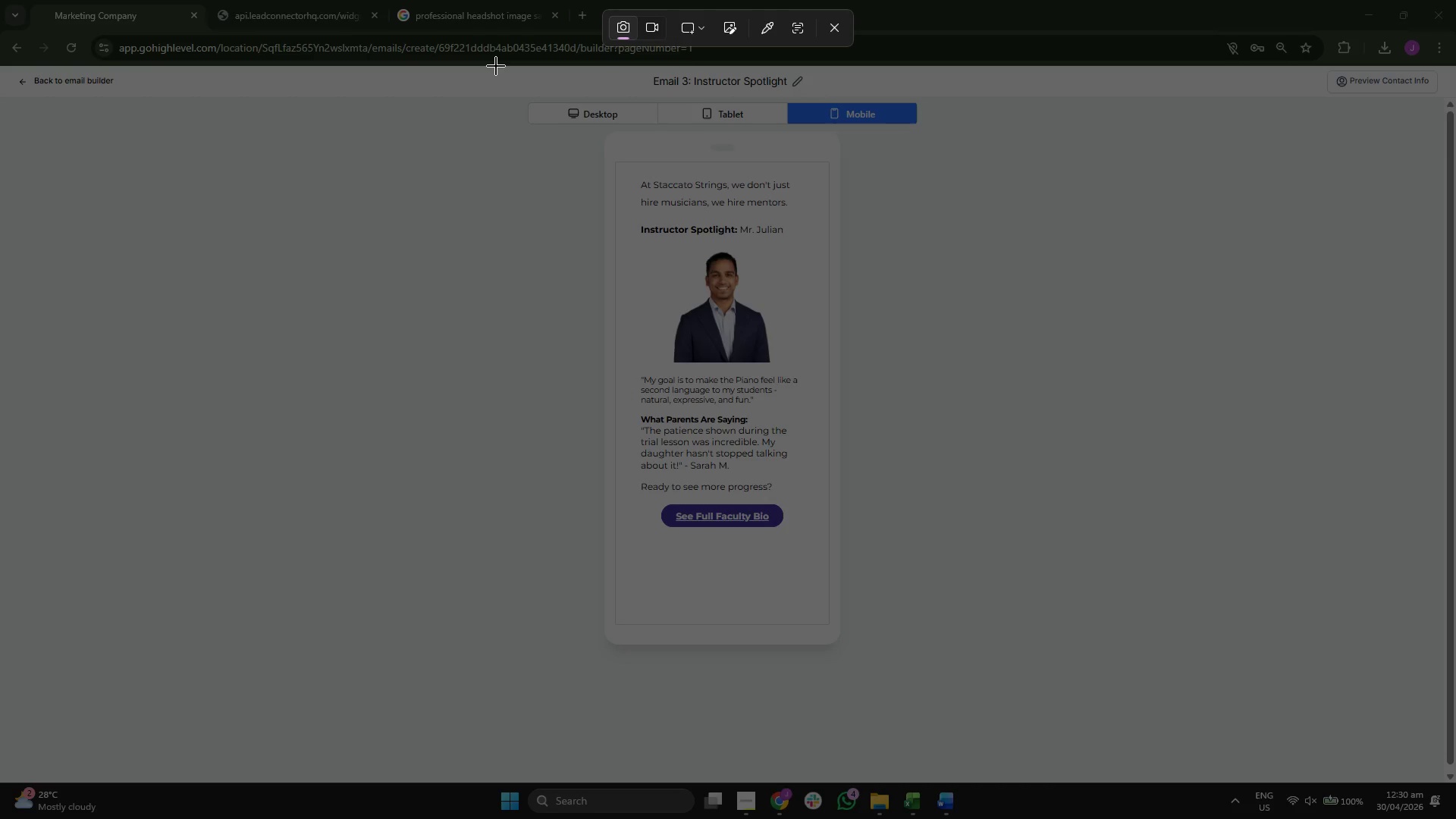 
left_click_drag(start_coordinate=[496, 66], to_coordinate=[956, 668])
 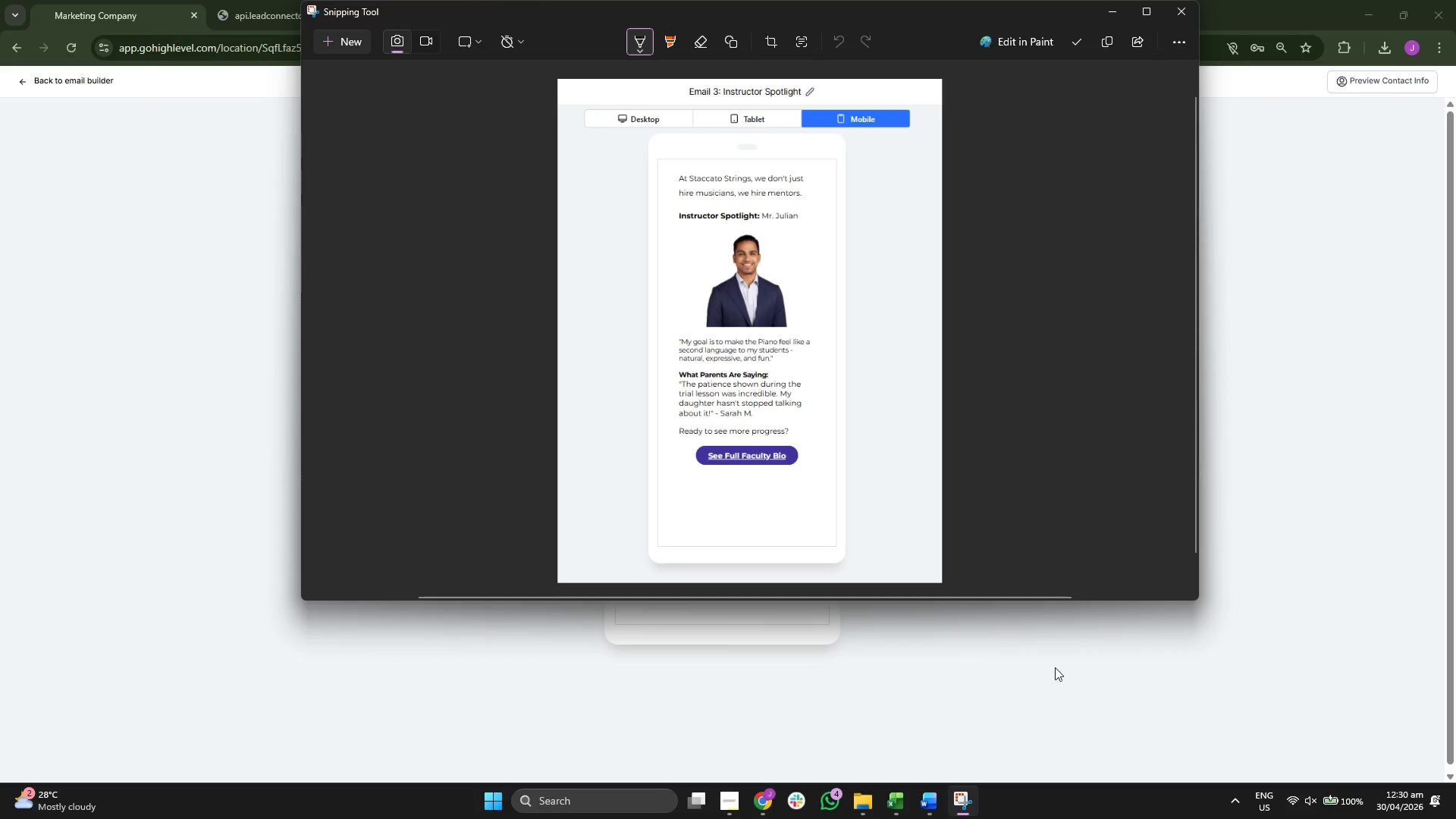 
left_click([1006, 660])
 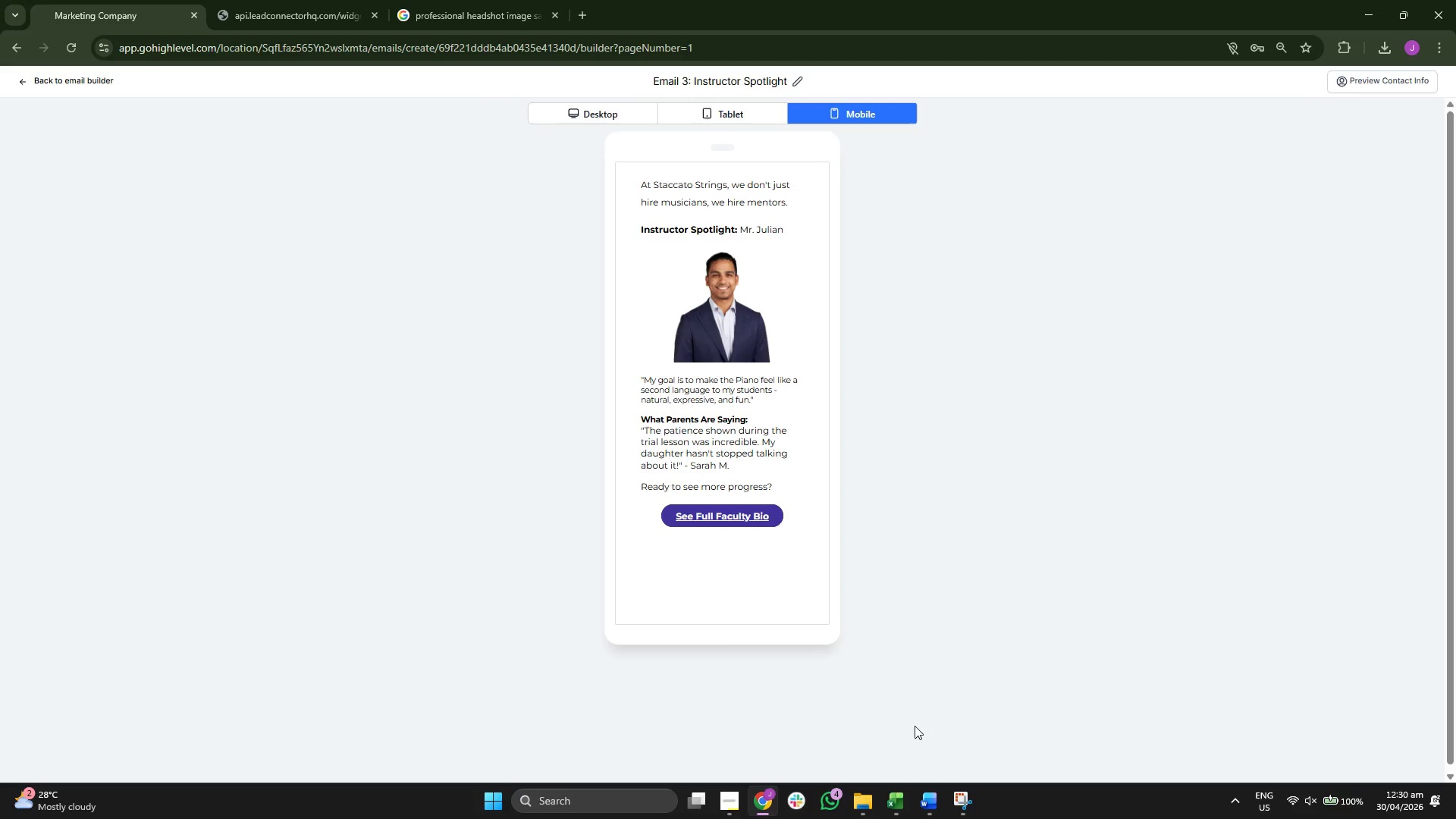 
left_click([920, 799])
 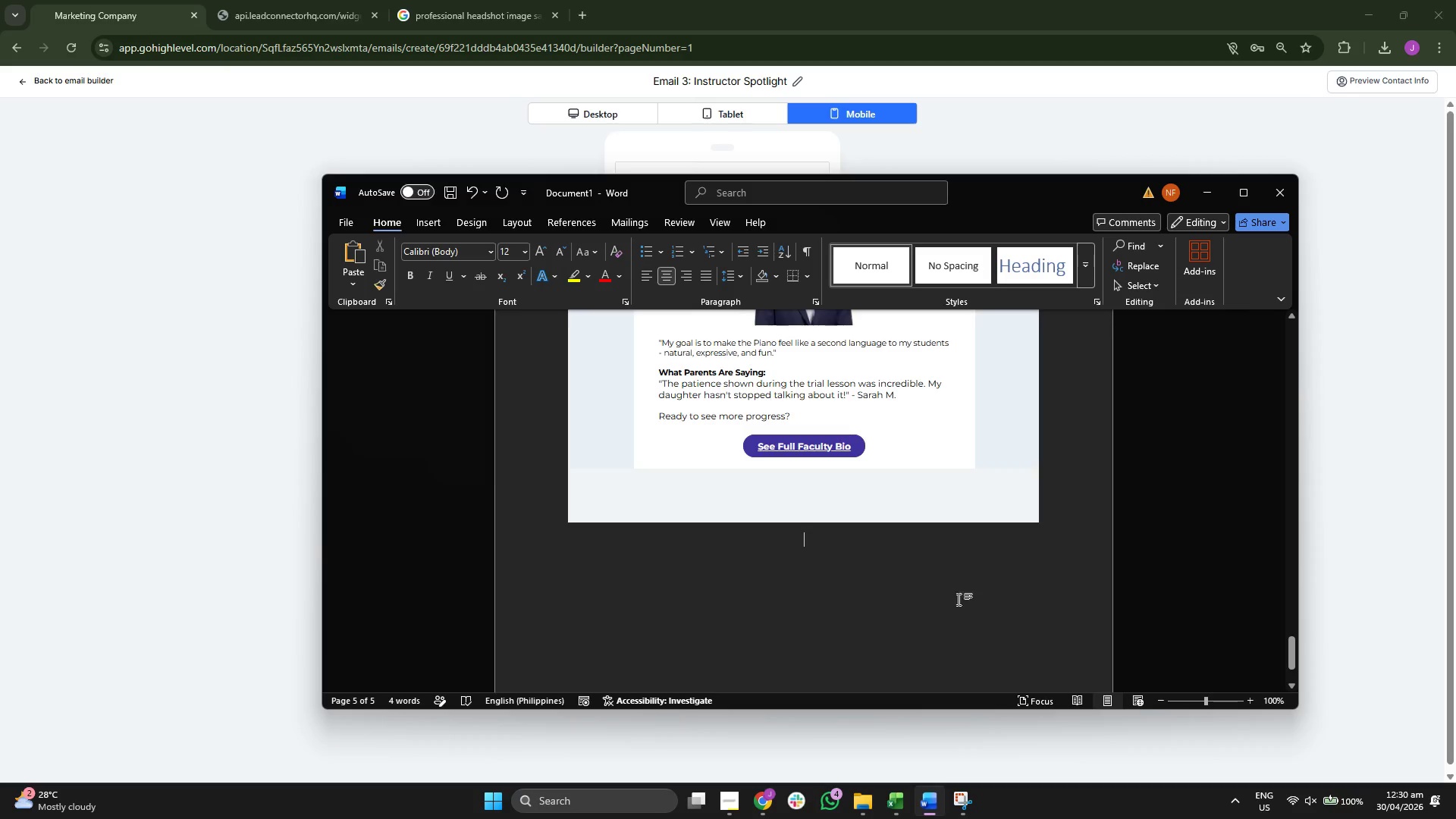 
key(Control+ControlLeft)
 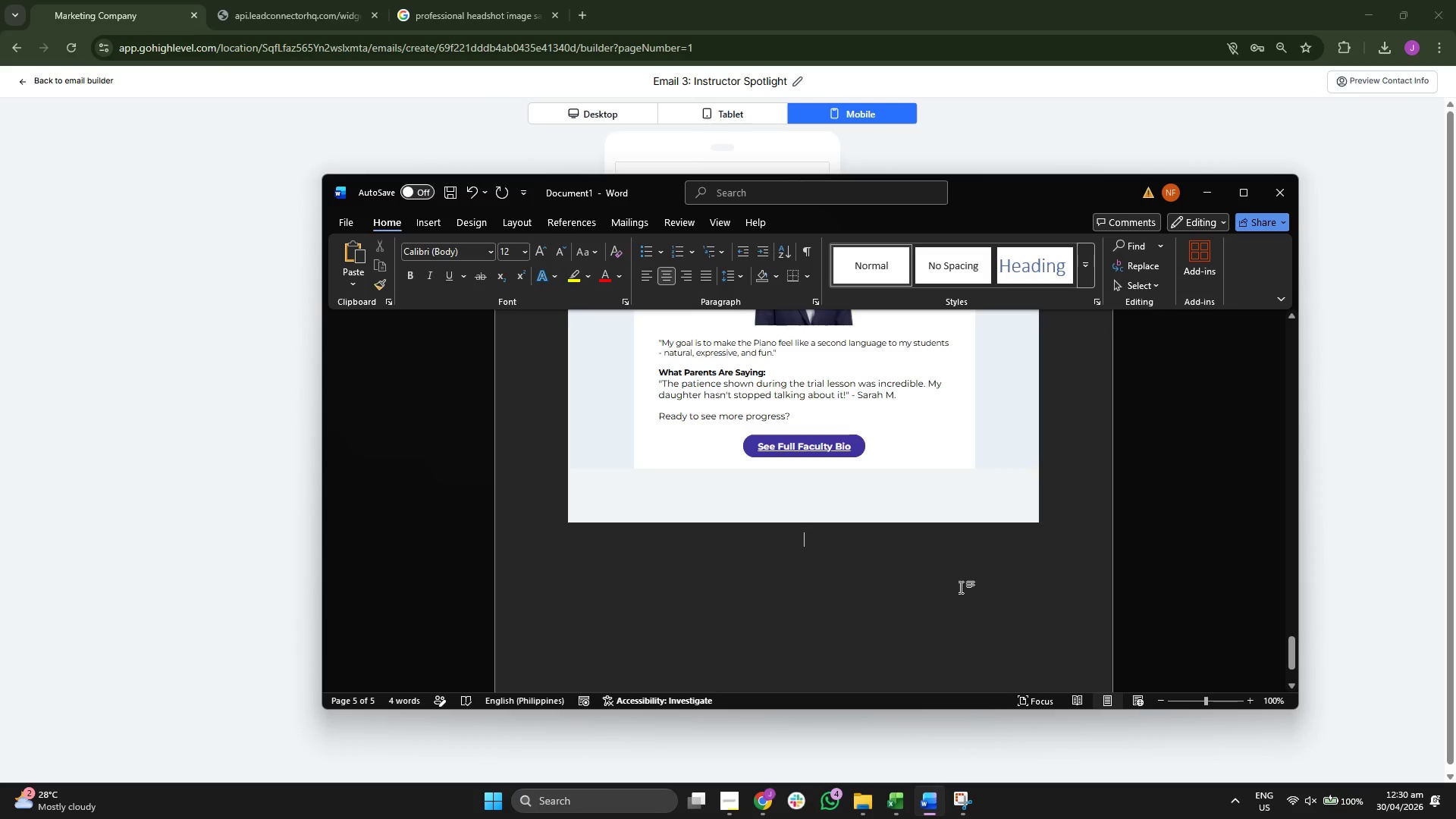 
key(Control+V)
 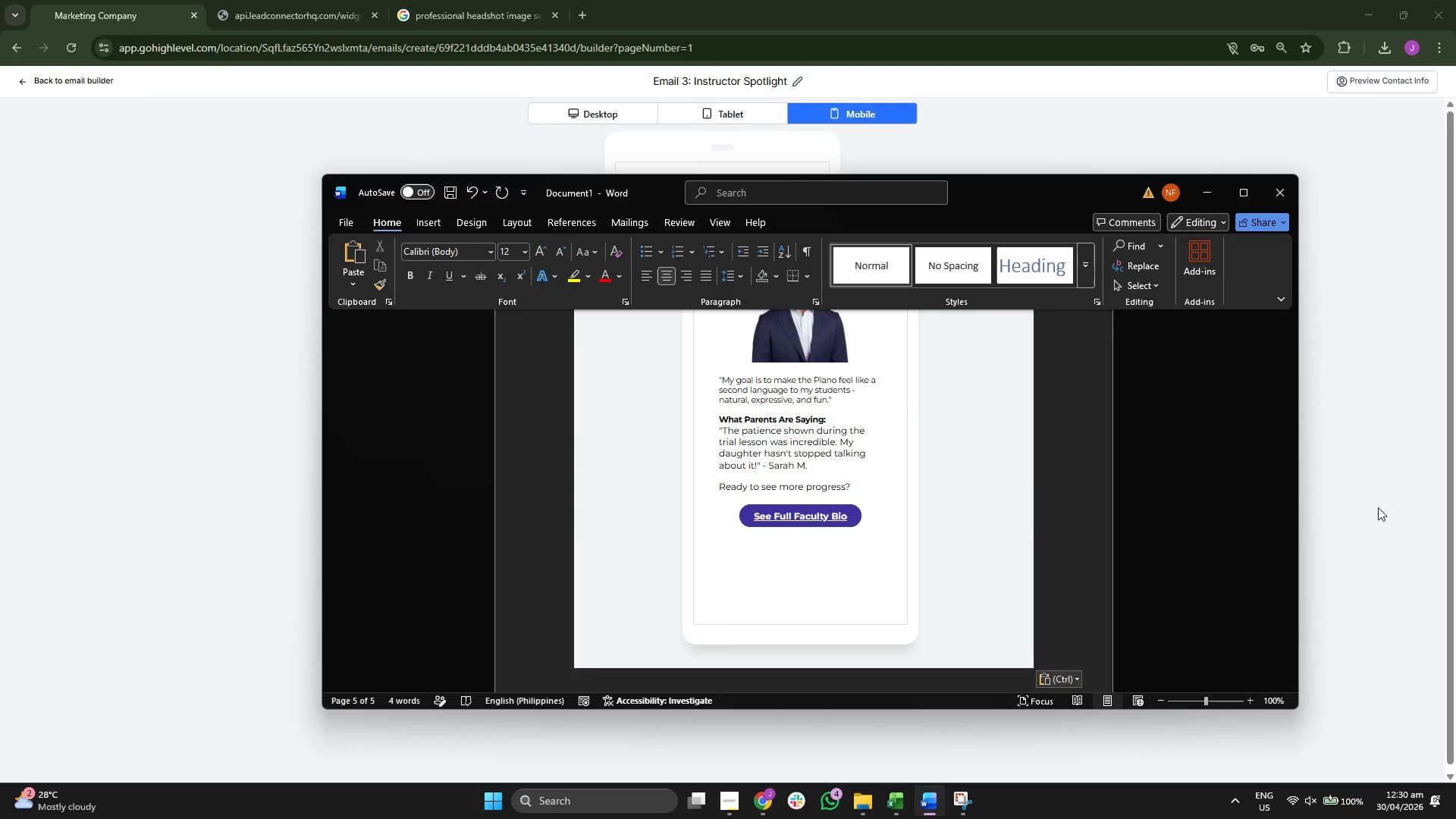 
left_click([1370, 502])
 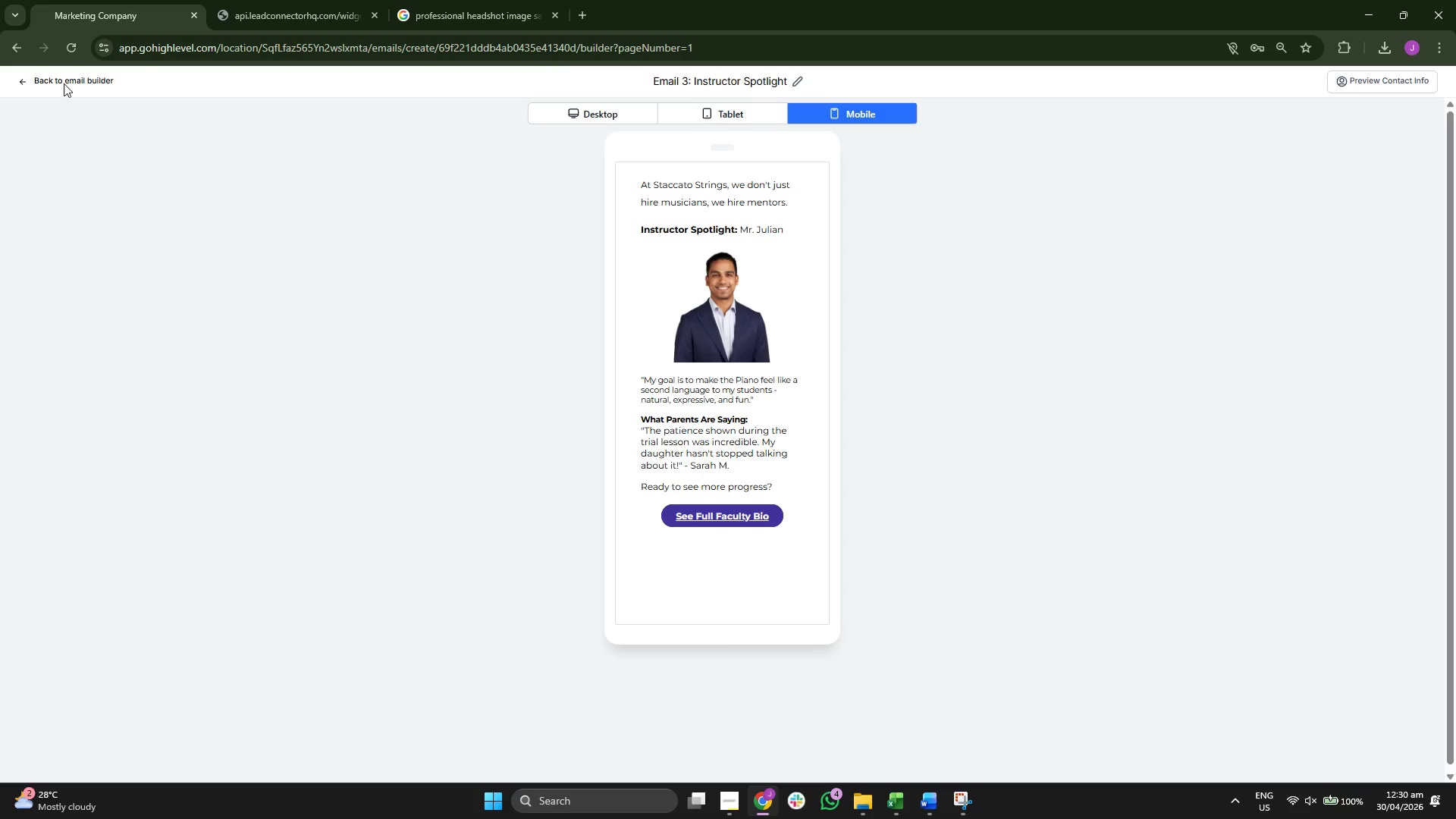 
left_click([56, 81])
 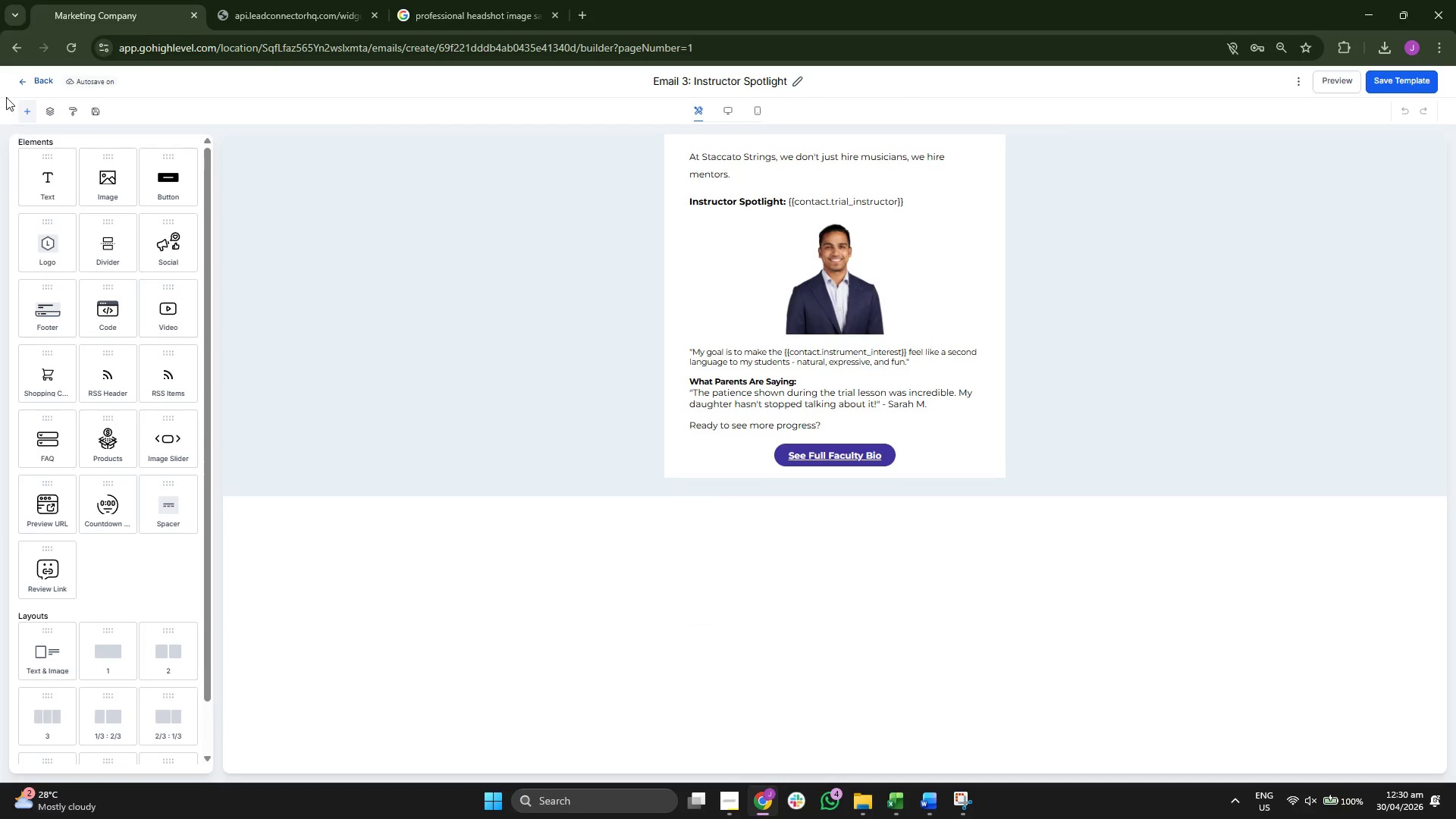 
left_click([24, 83])
 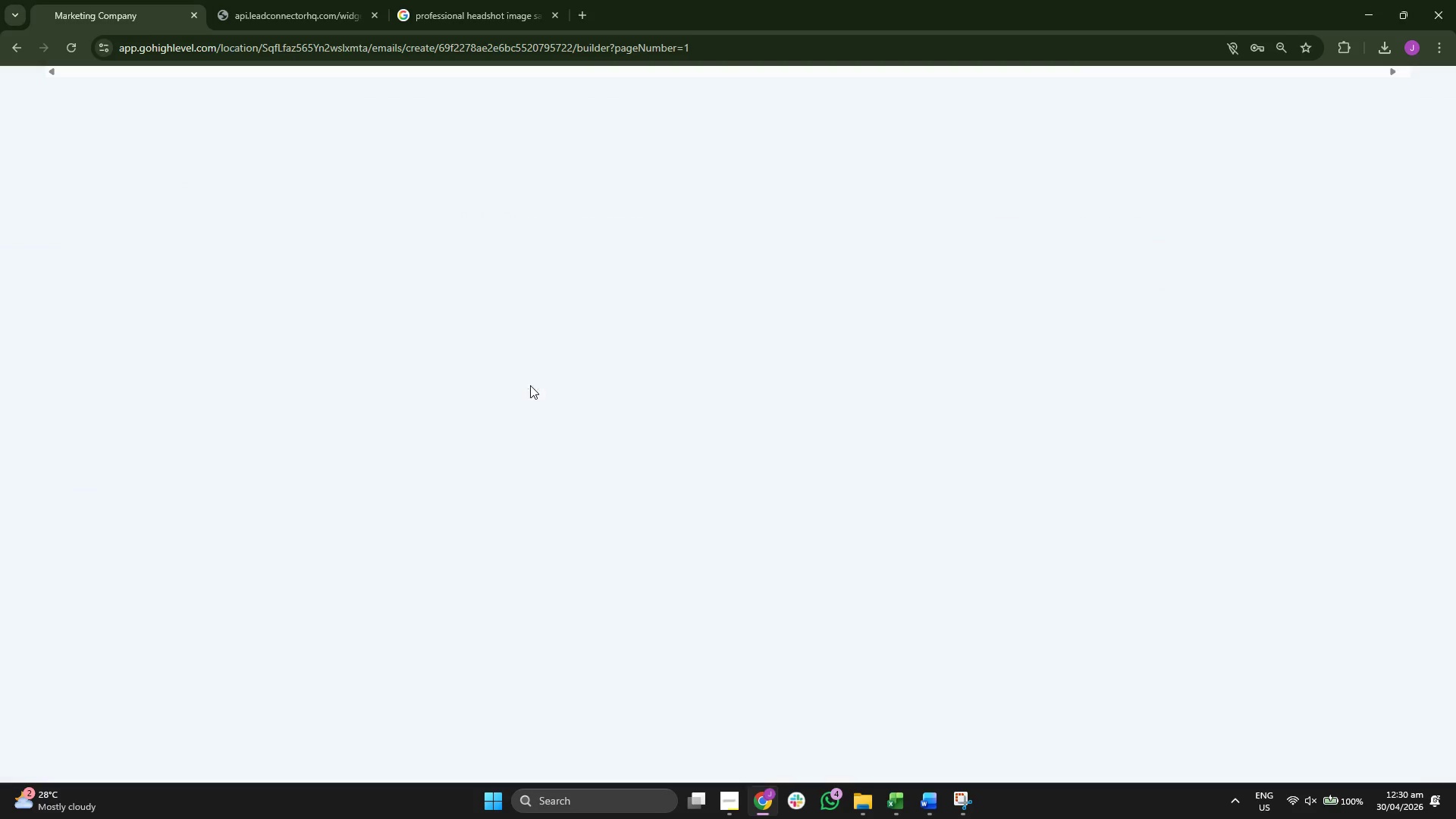 
wait(9.3)
 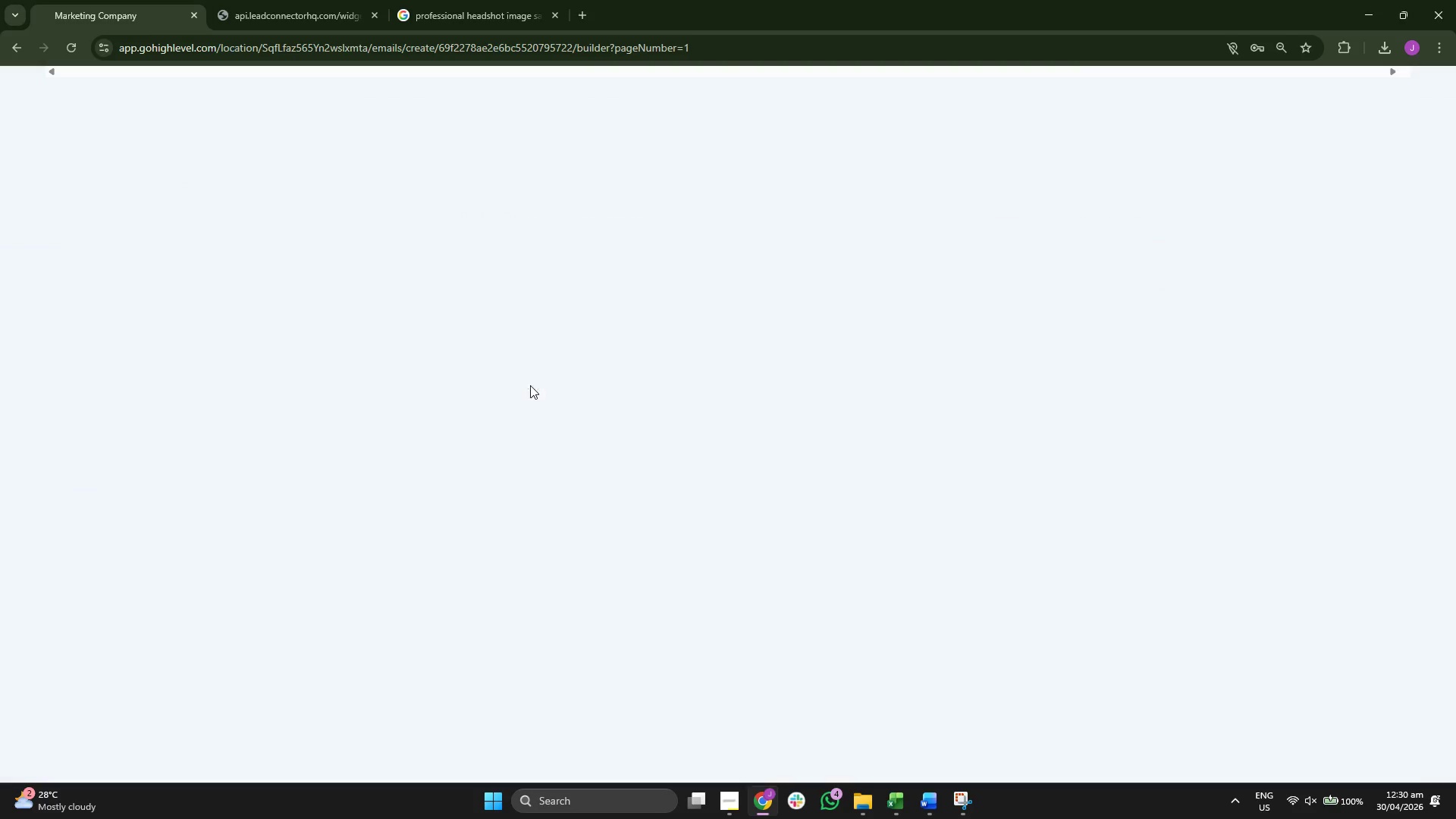 
left_click([1327, 85])
 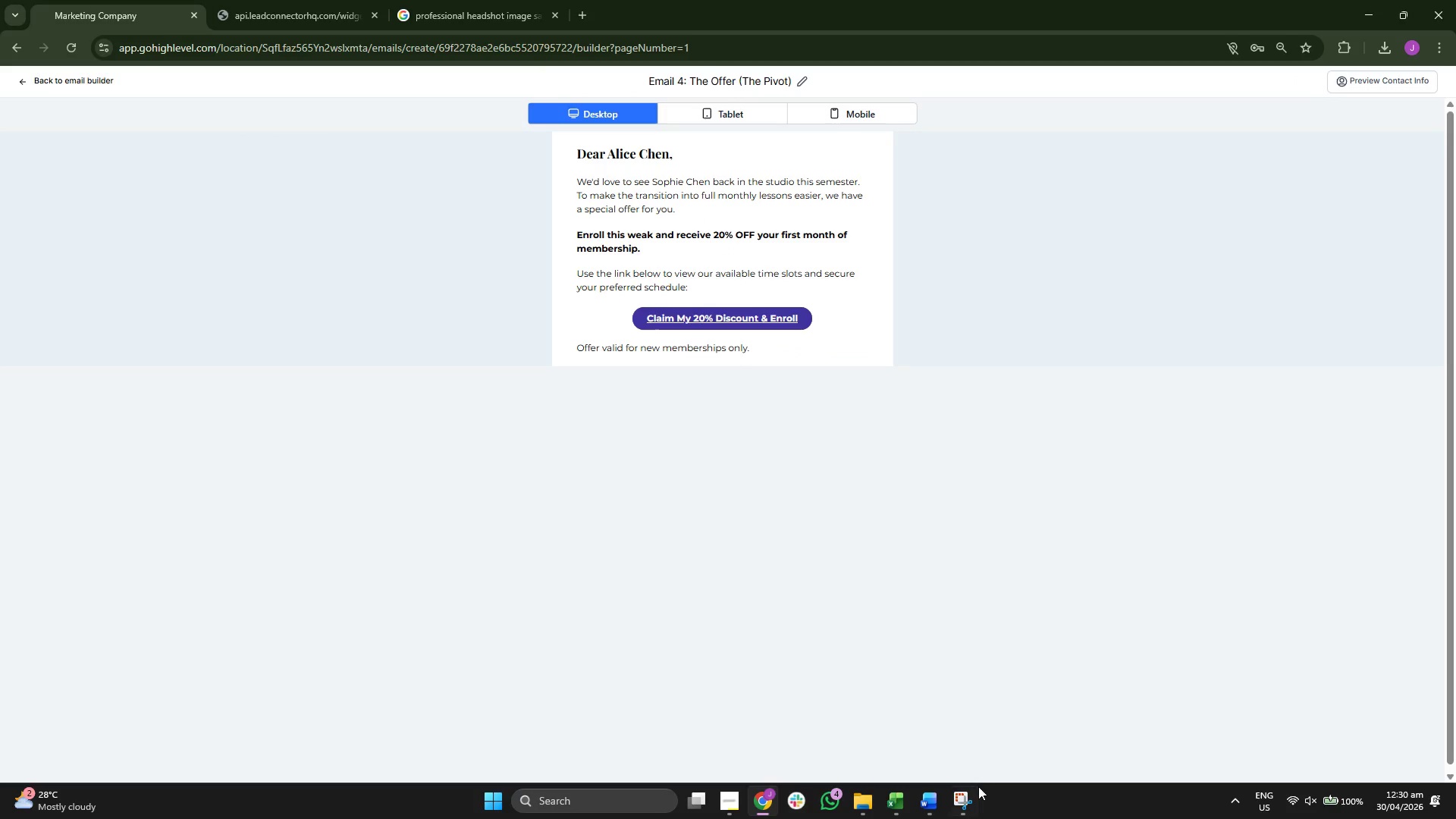 
left_click([967, 797])
 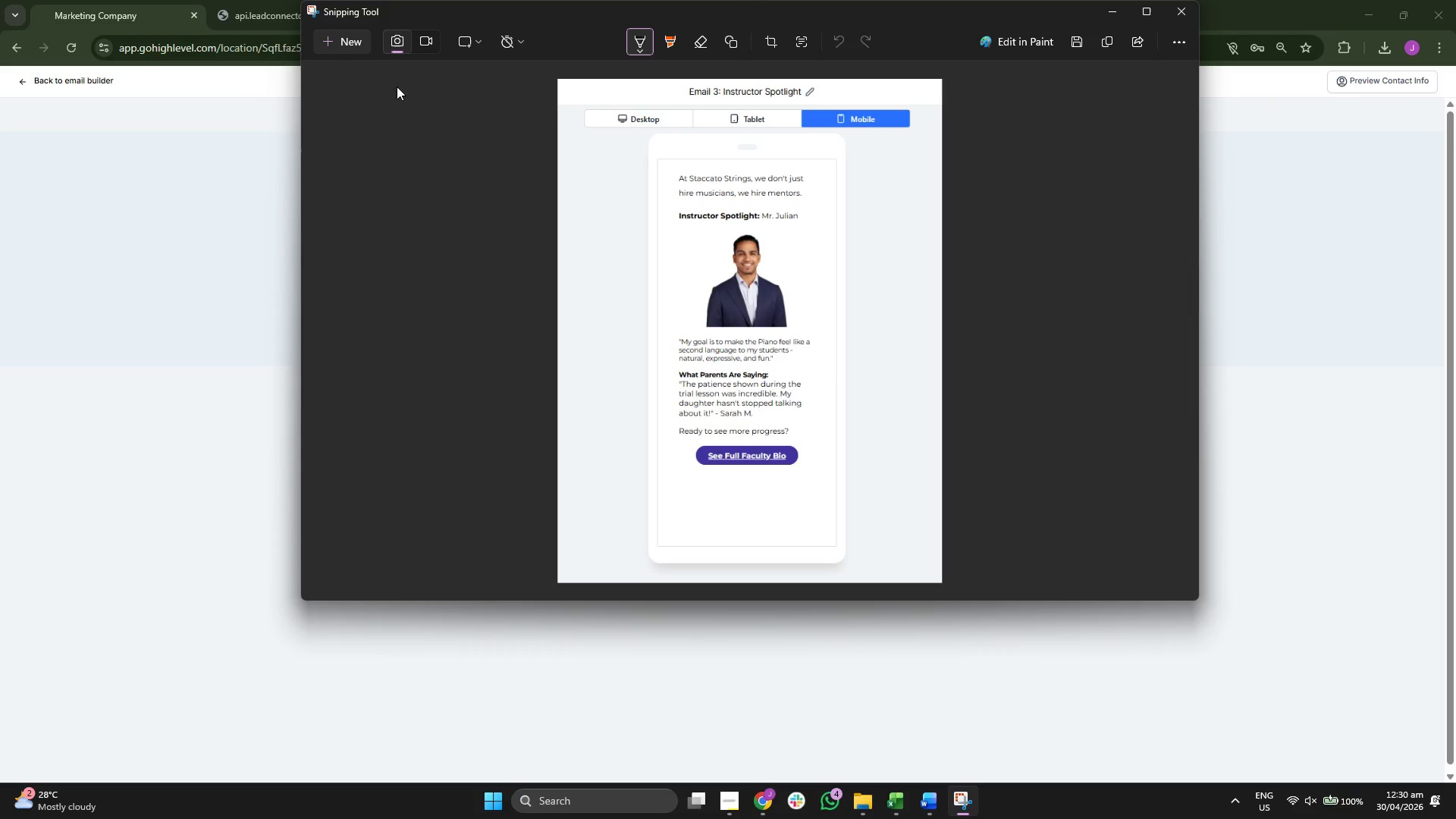 
left_click([350, 45])
 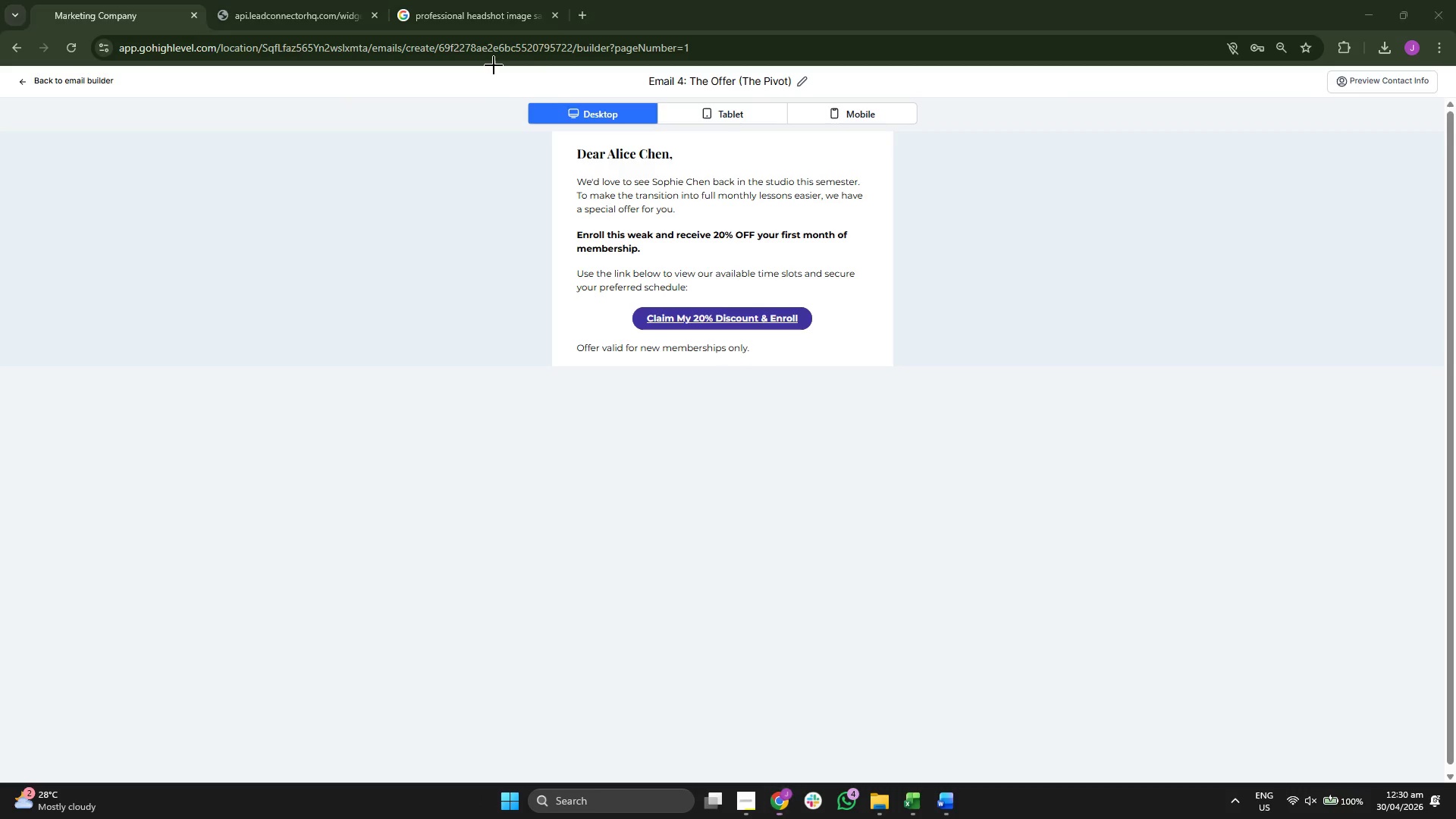 
left_click_drag(start_coordinate=[494, 65], to_coordinate=[960, 426])
 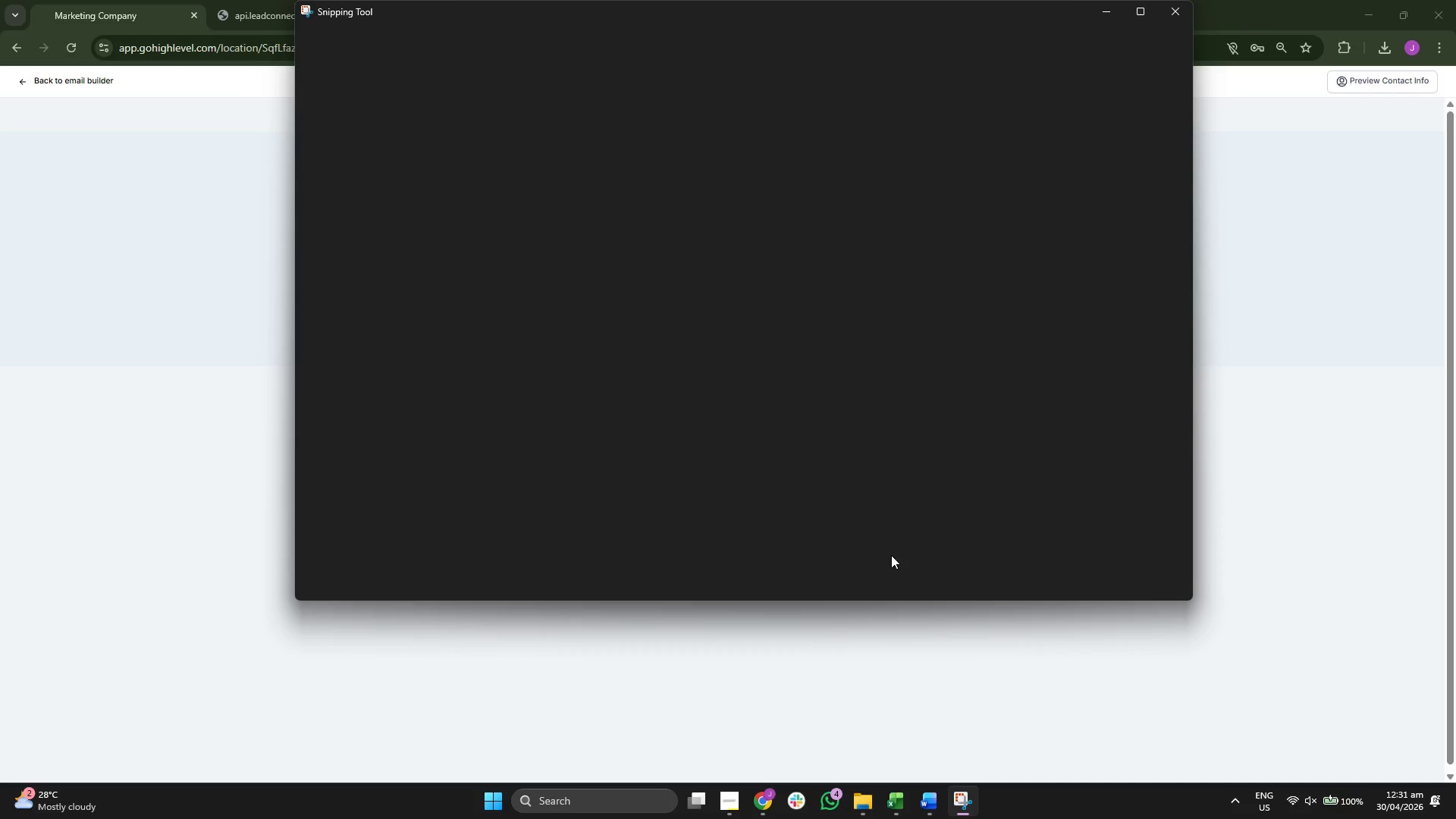 
left_click([798, 664])
 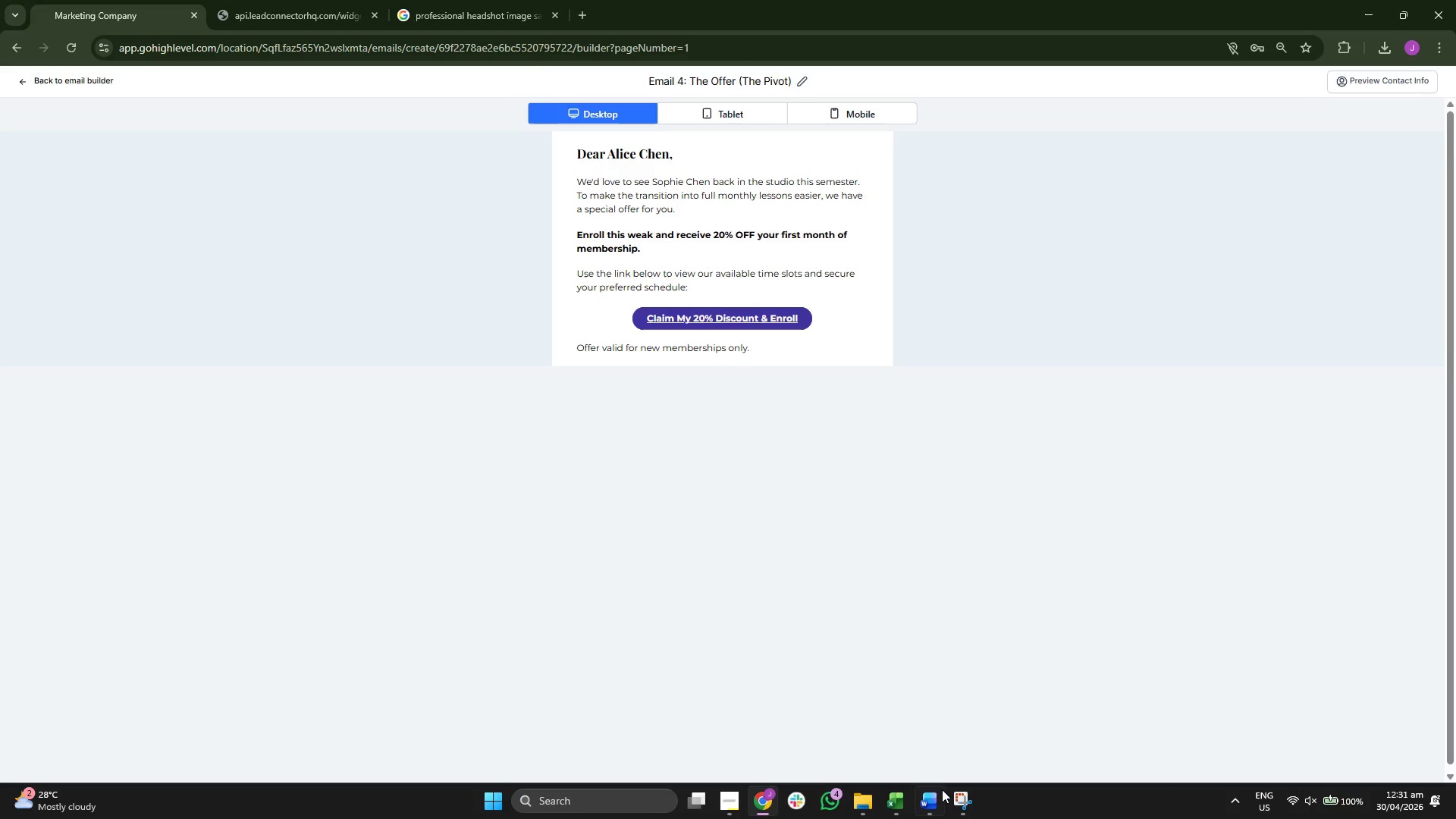 
left_click([921, 804])
 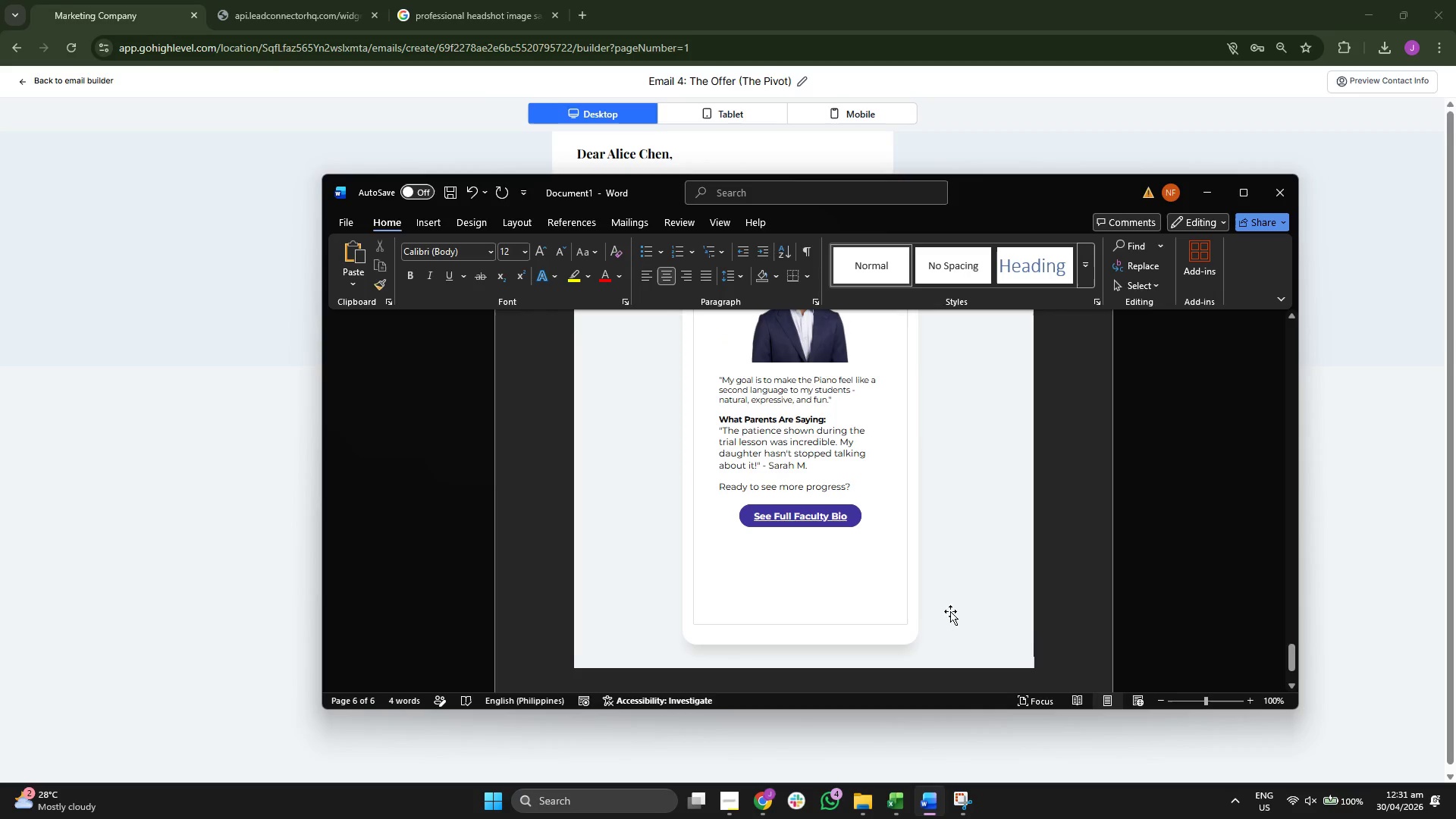 
scroll: coordinate [964, 588], scroll_direction: down, amount: 4.0
 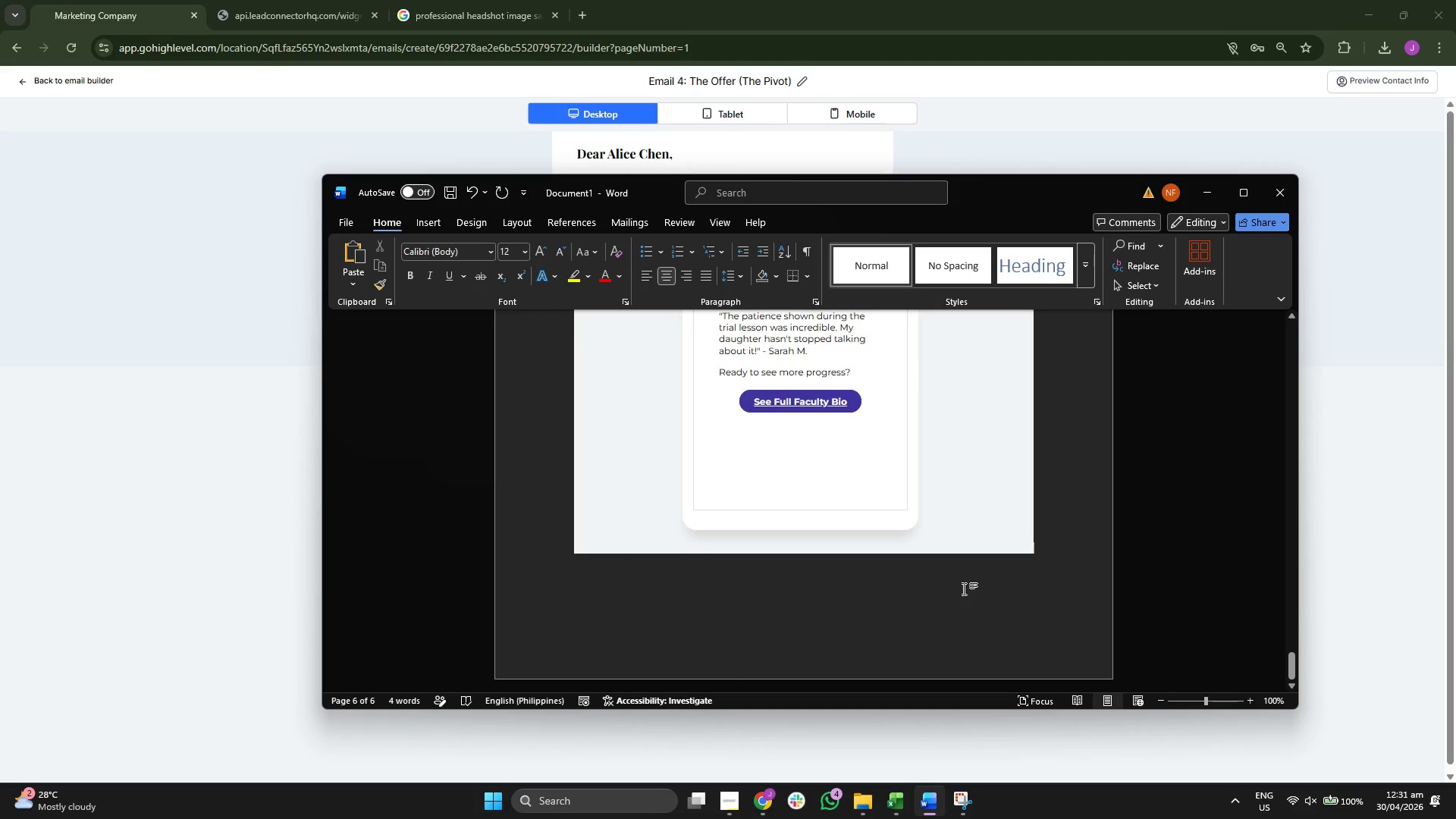 
key(Enter)
 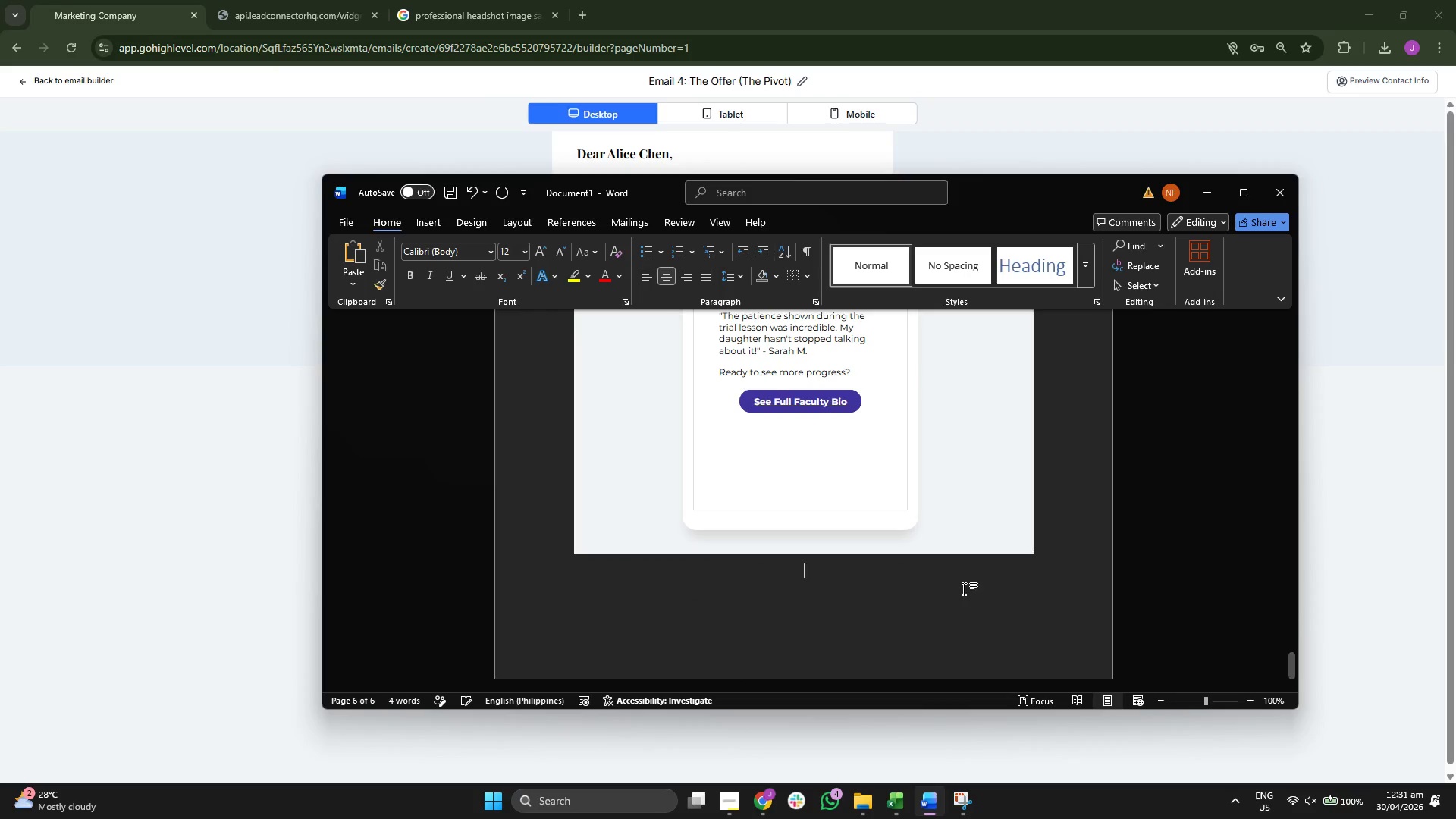 
key(Control+ControlLeft)
 